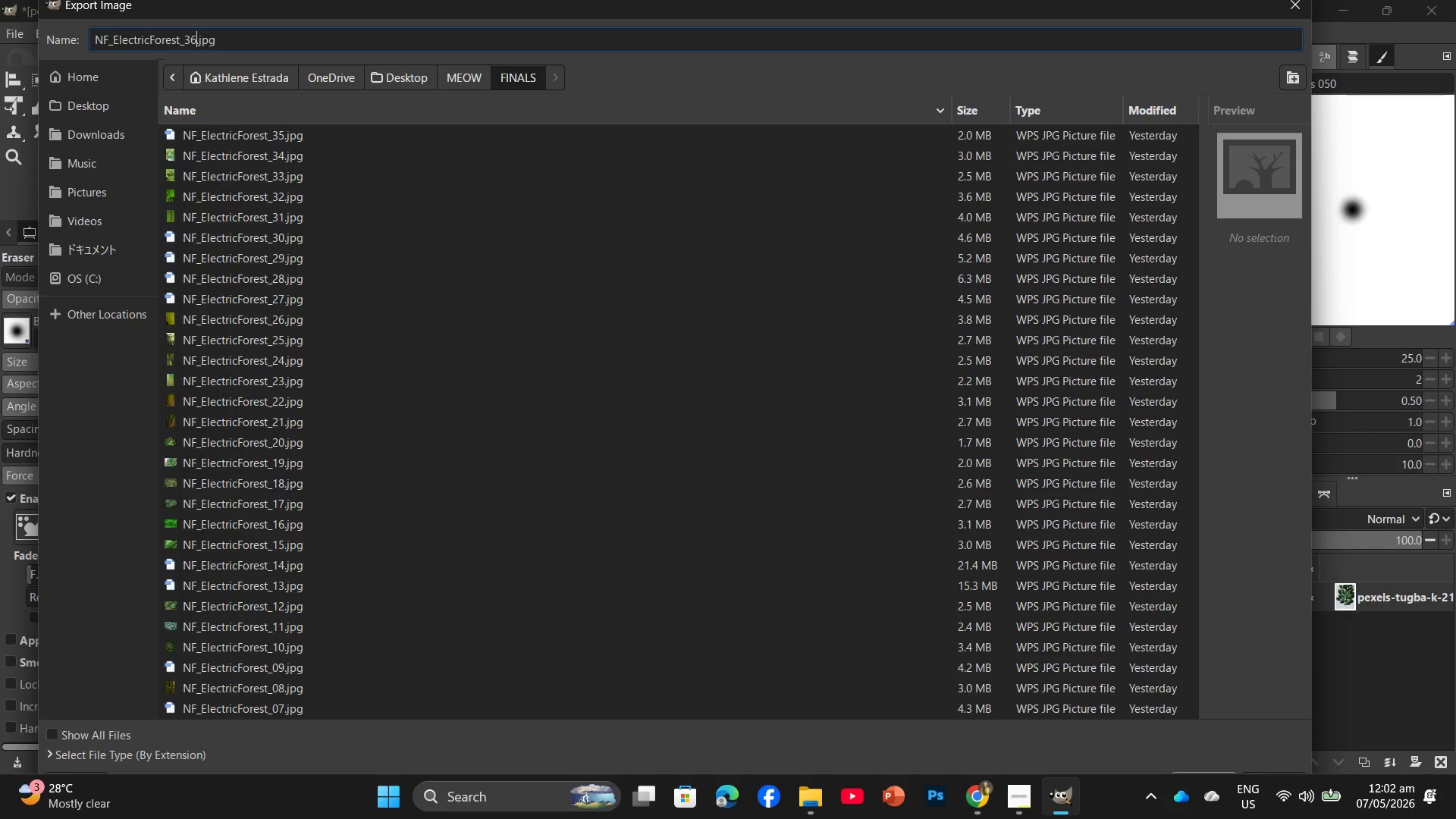 
key(Enter)
 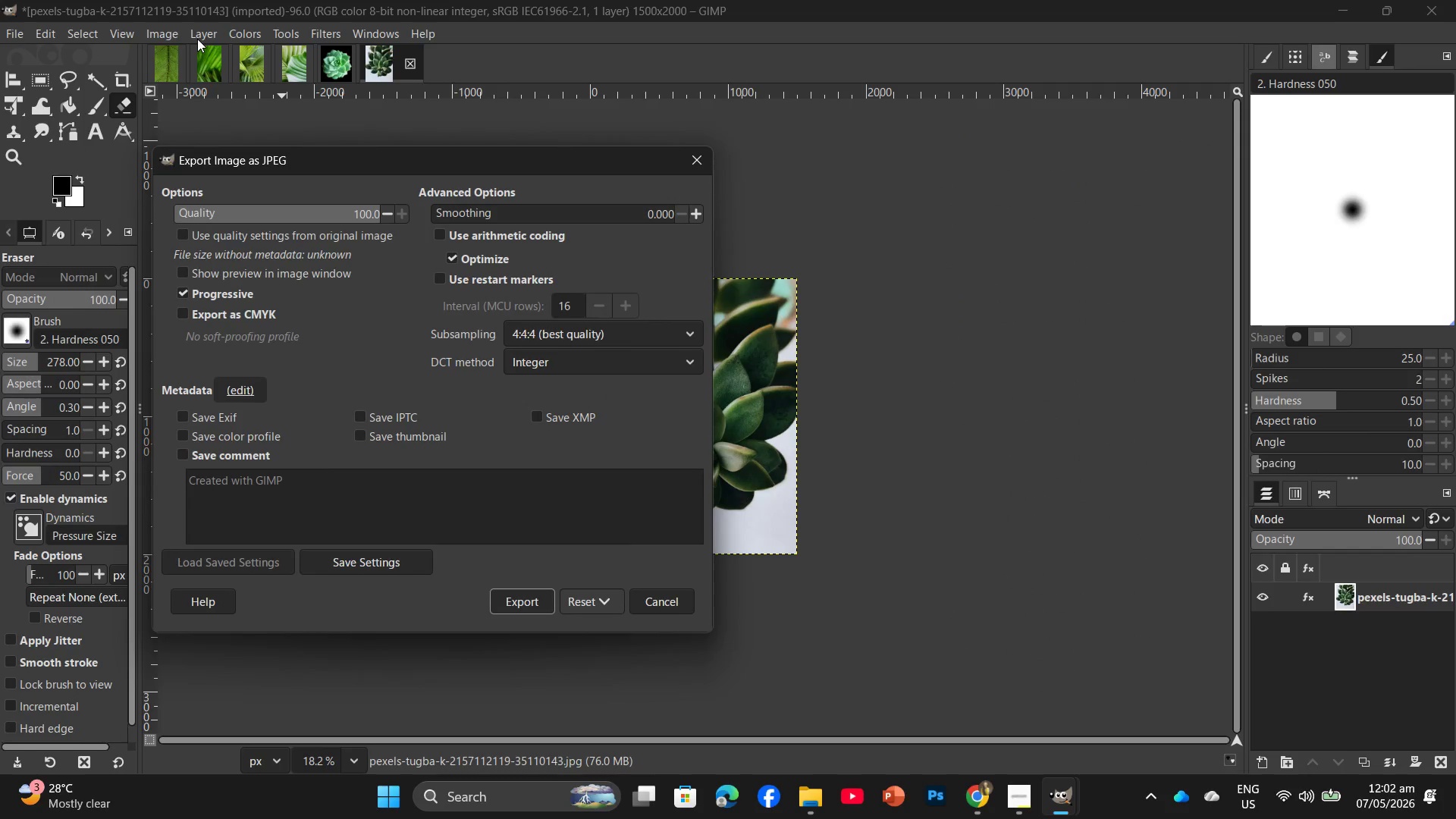 
key(Enter)
 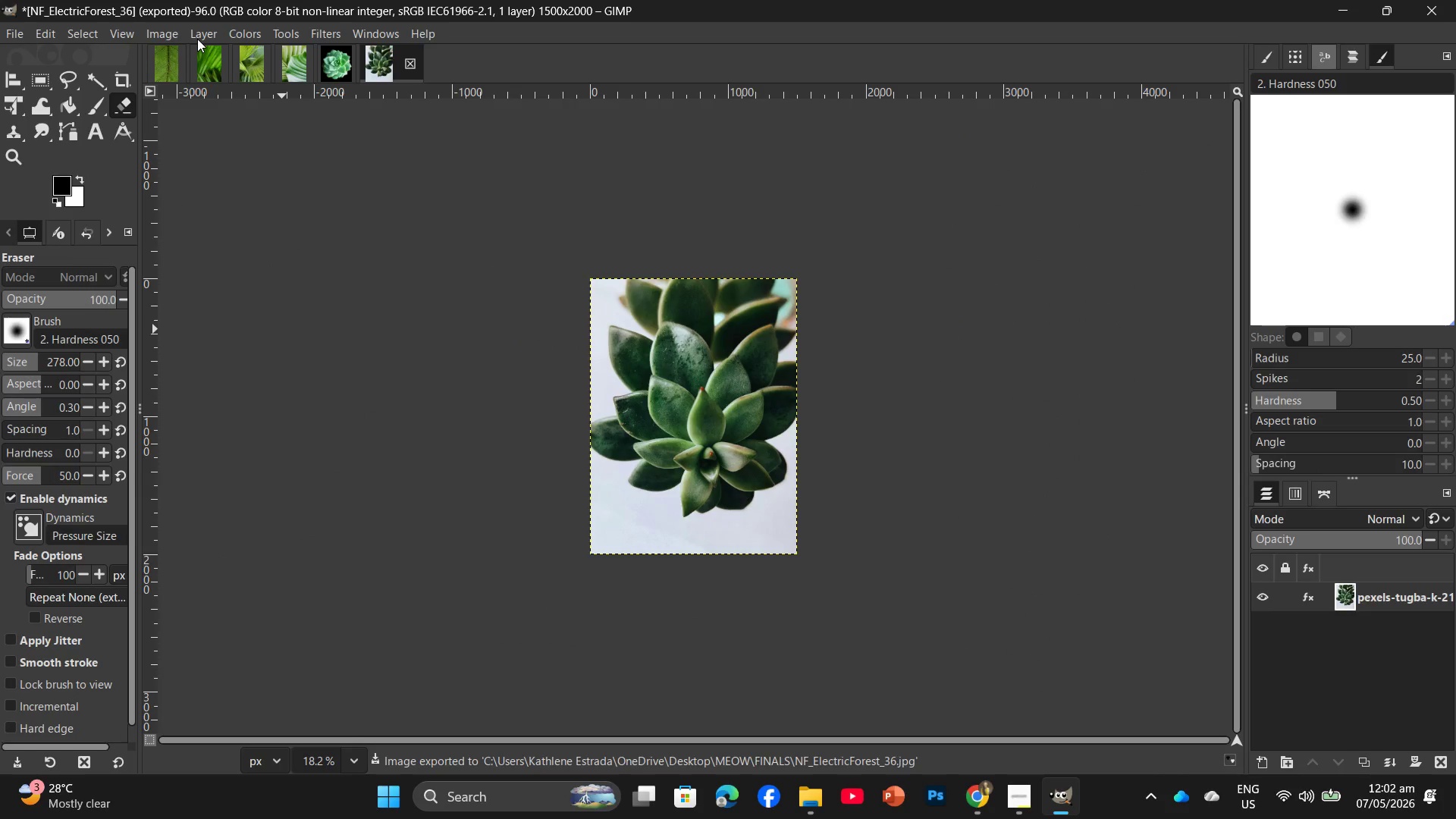 
wait(13.38)
 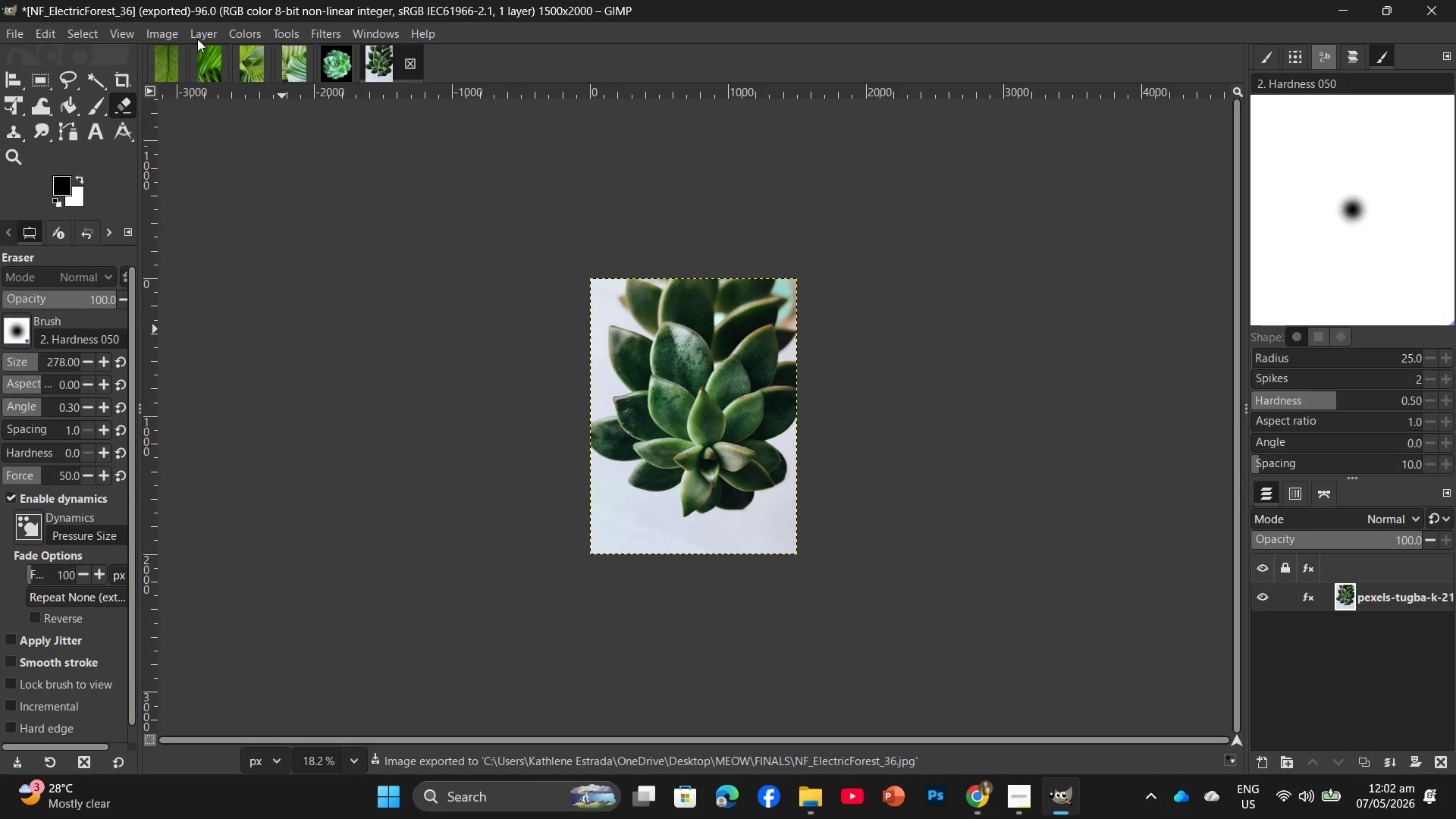 
left_click([977, 805])
 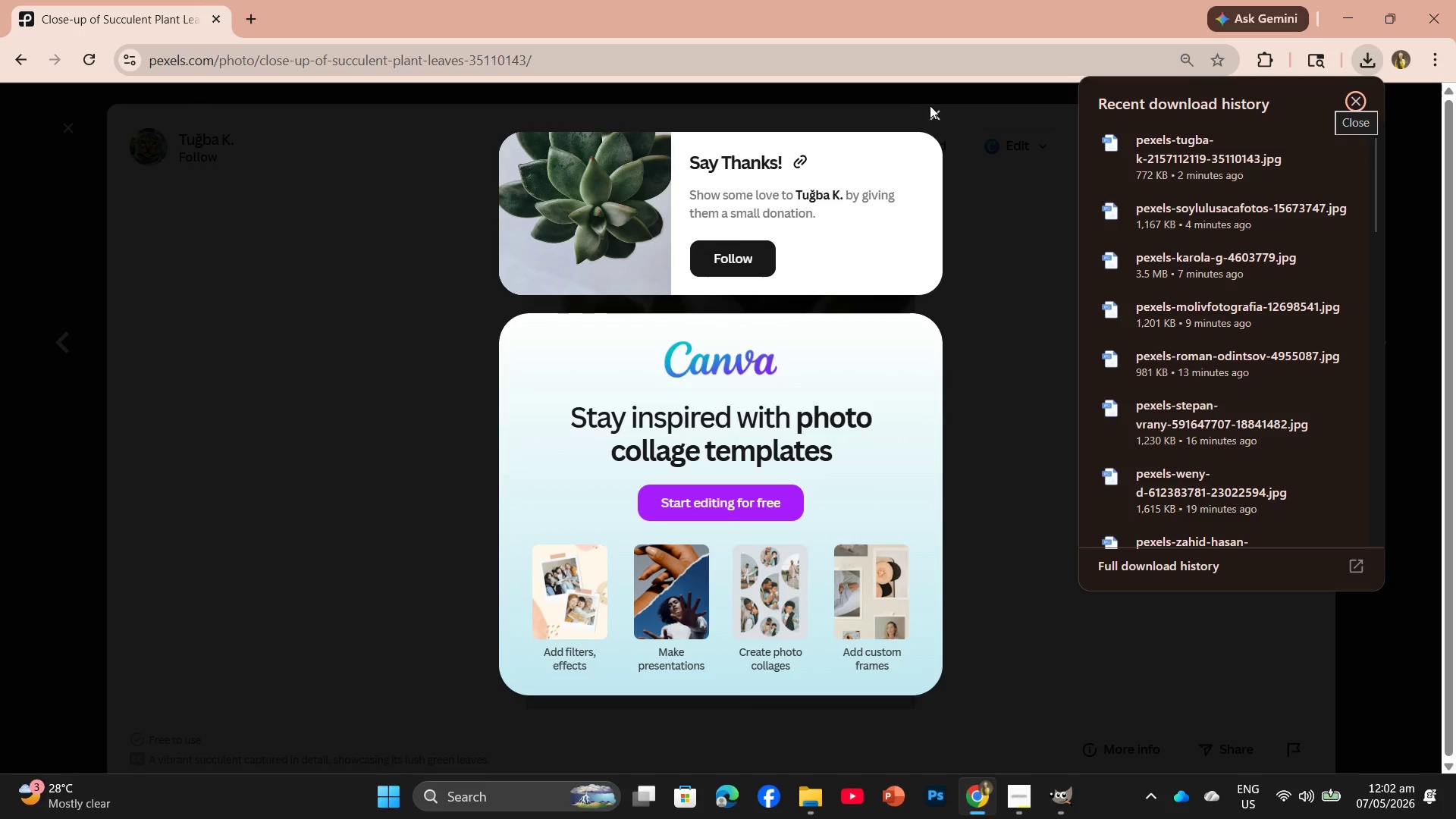 
left_click([930, 111])
 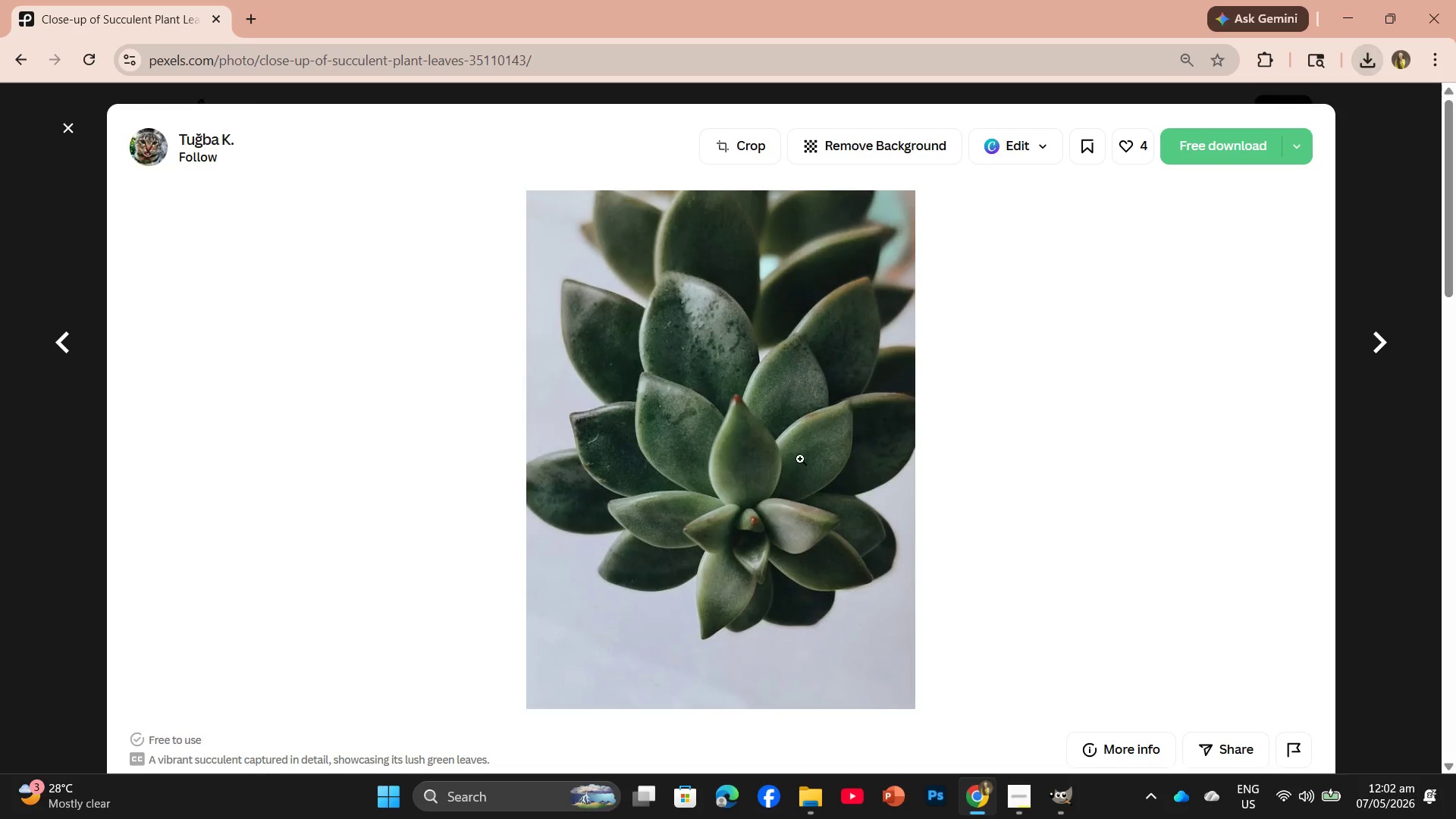 
scroll: coordinate [792, 494], scroll_direction: down, amount: 10.0
 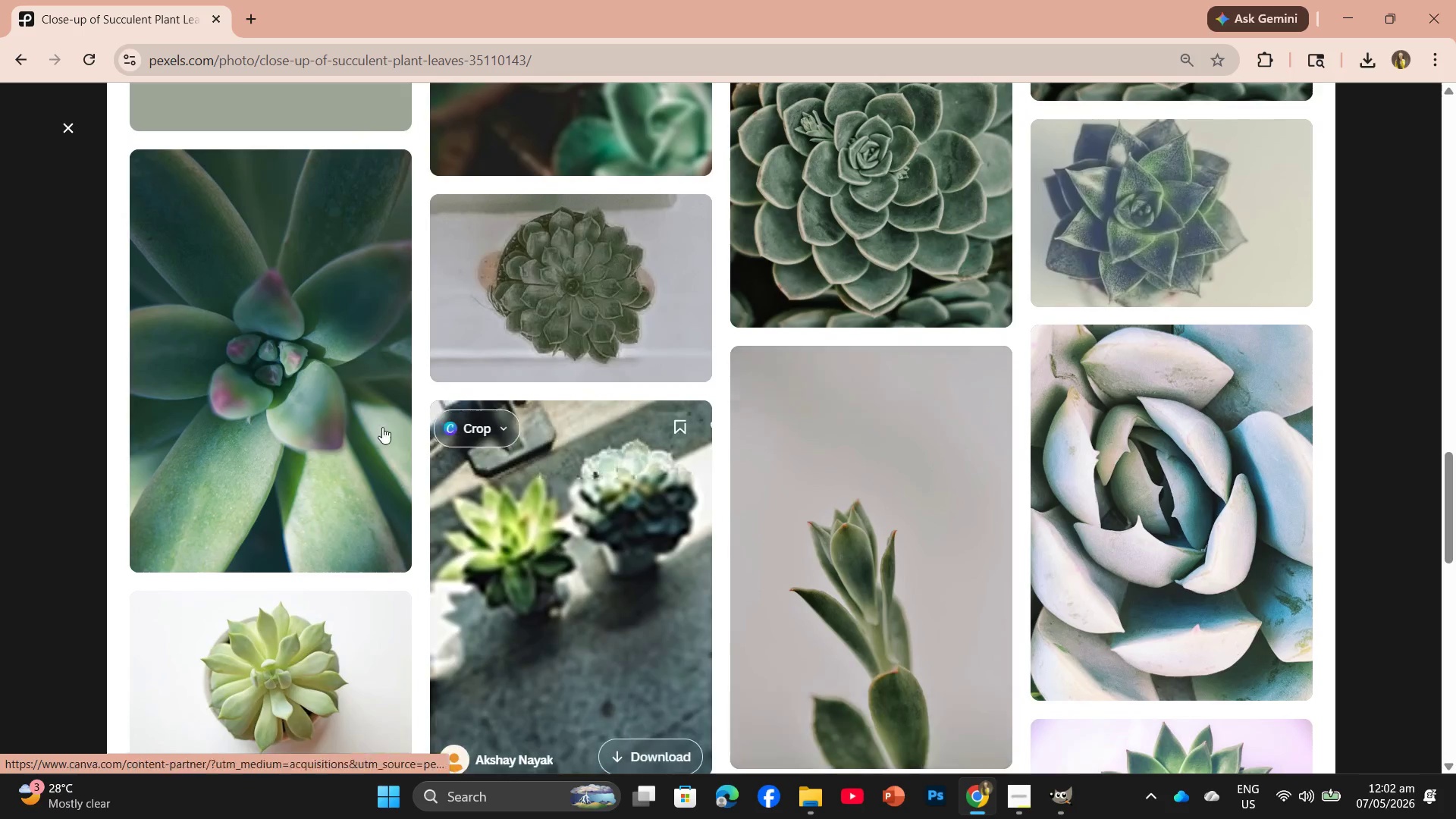 
left_click([257, 355])
 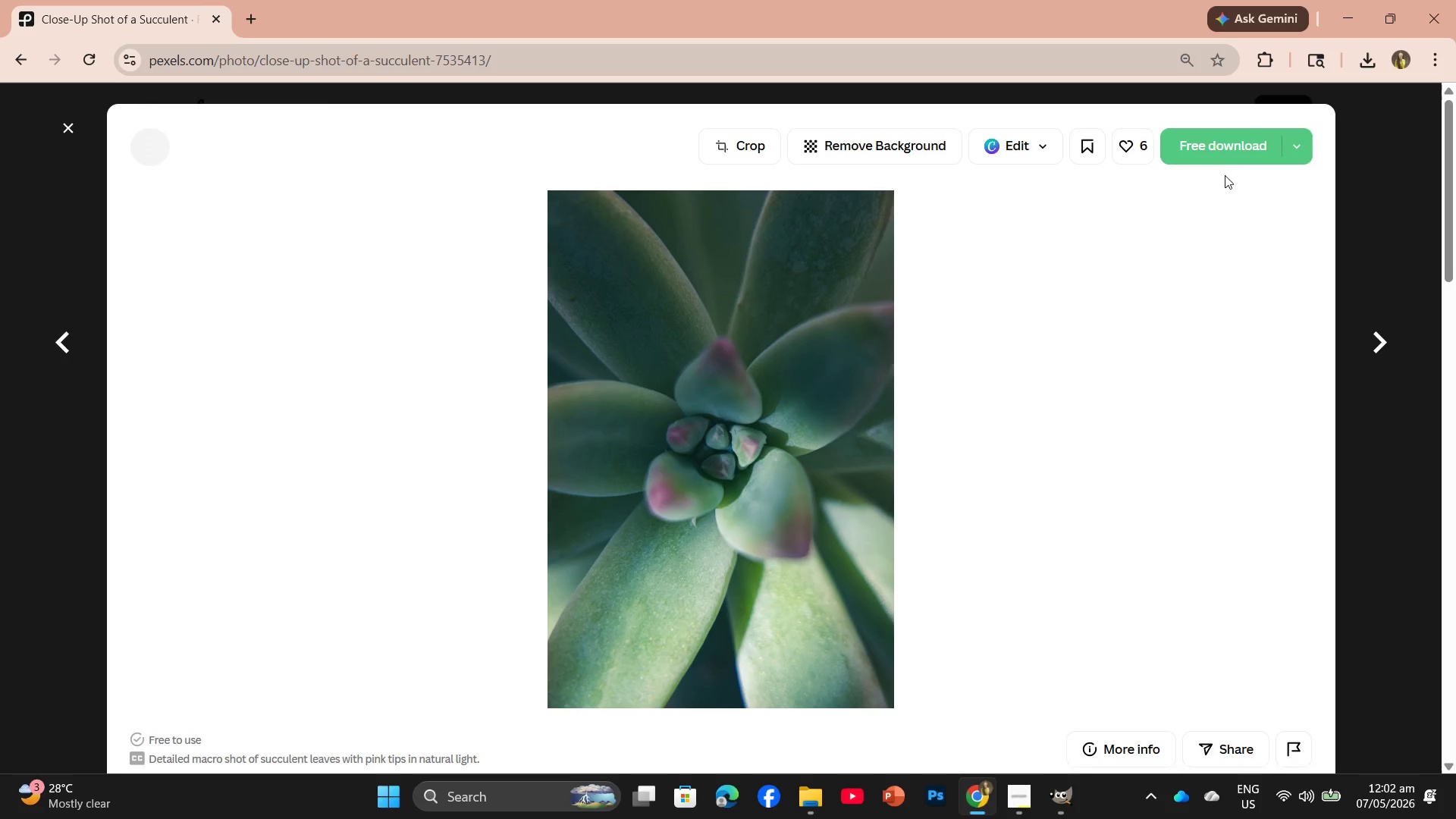 
left_click([1228, 151])
 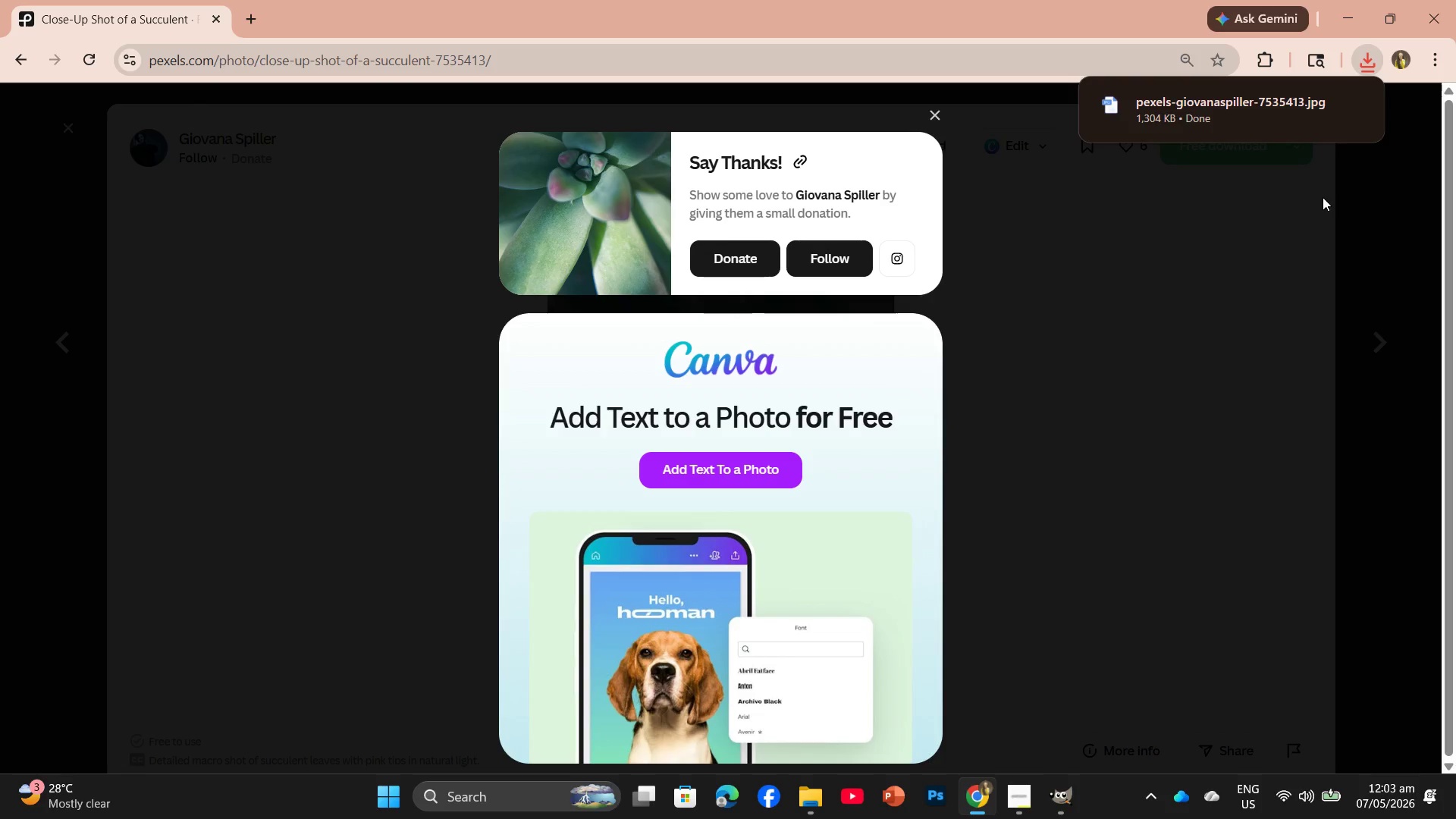 
wait(6.38)
 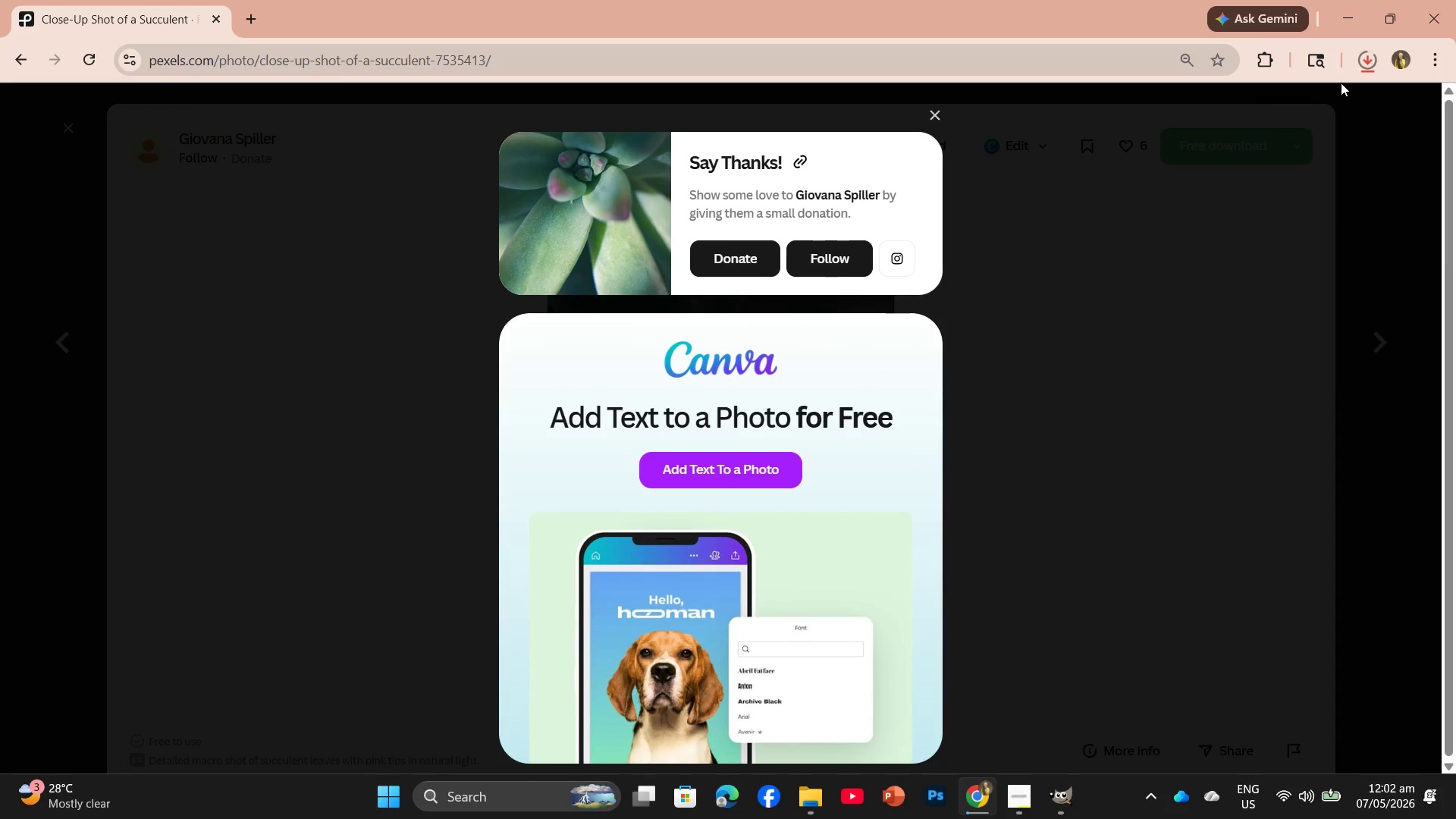 
left_click_drag(start_coordinate=[1166, 99], to_coordinate=[523, 60])
 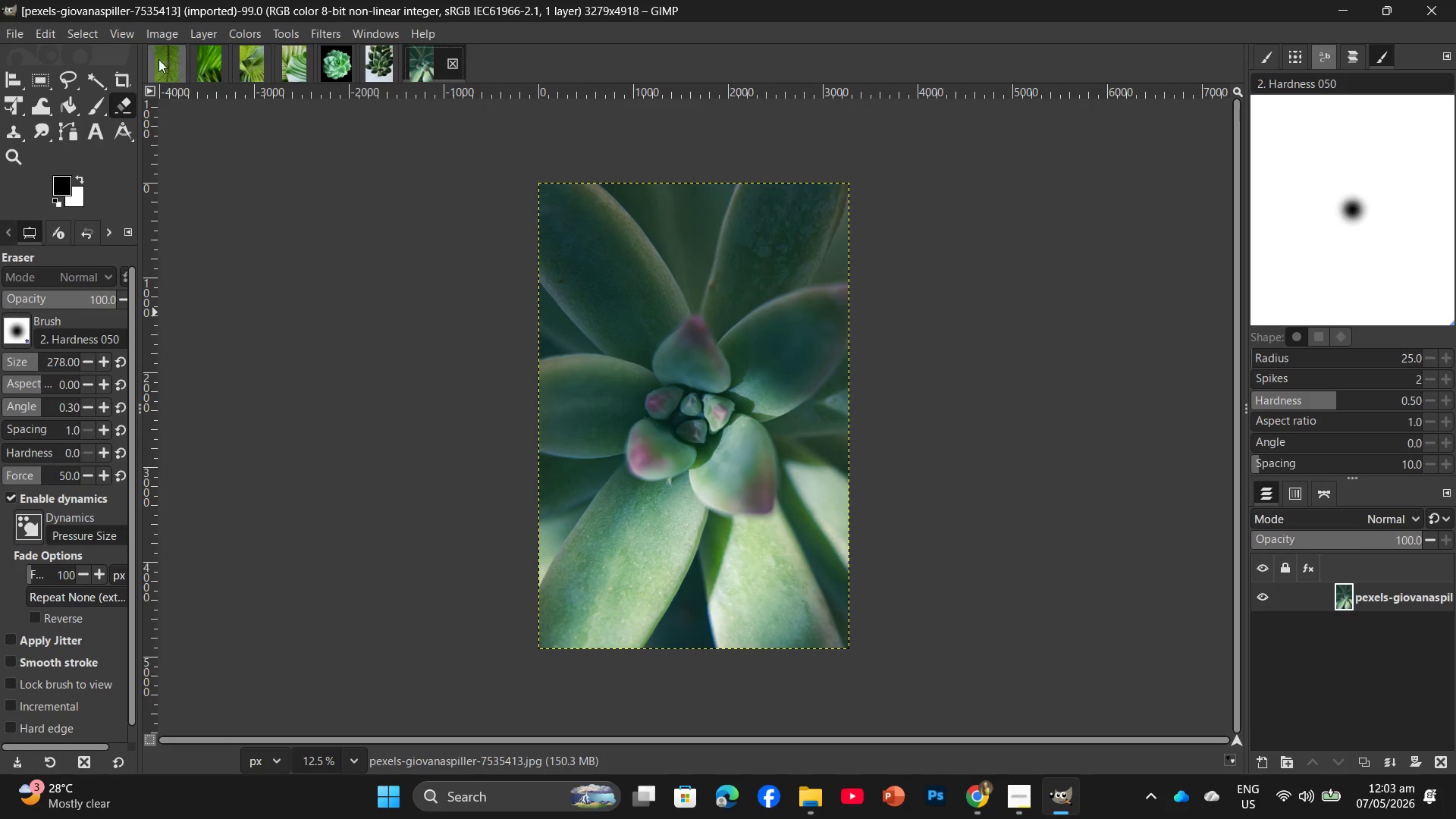 
left_click([240, 34])
 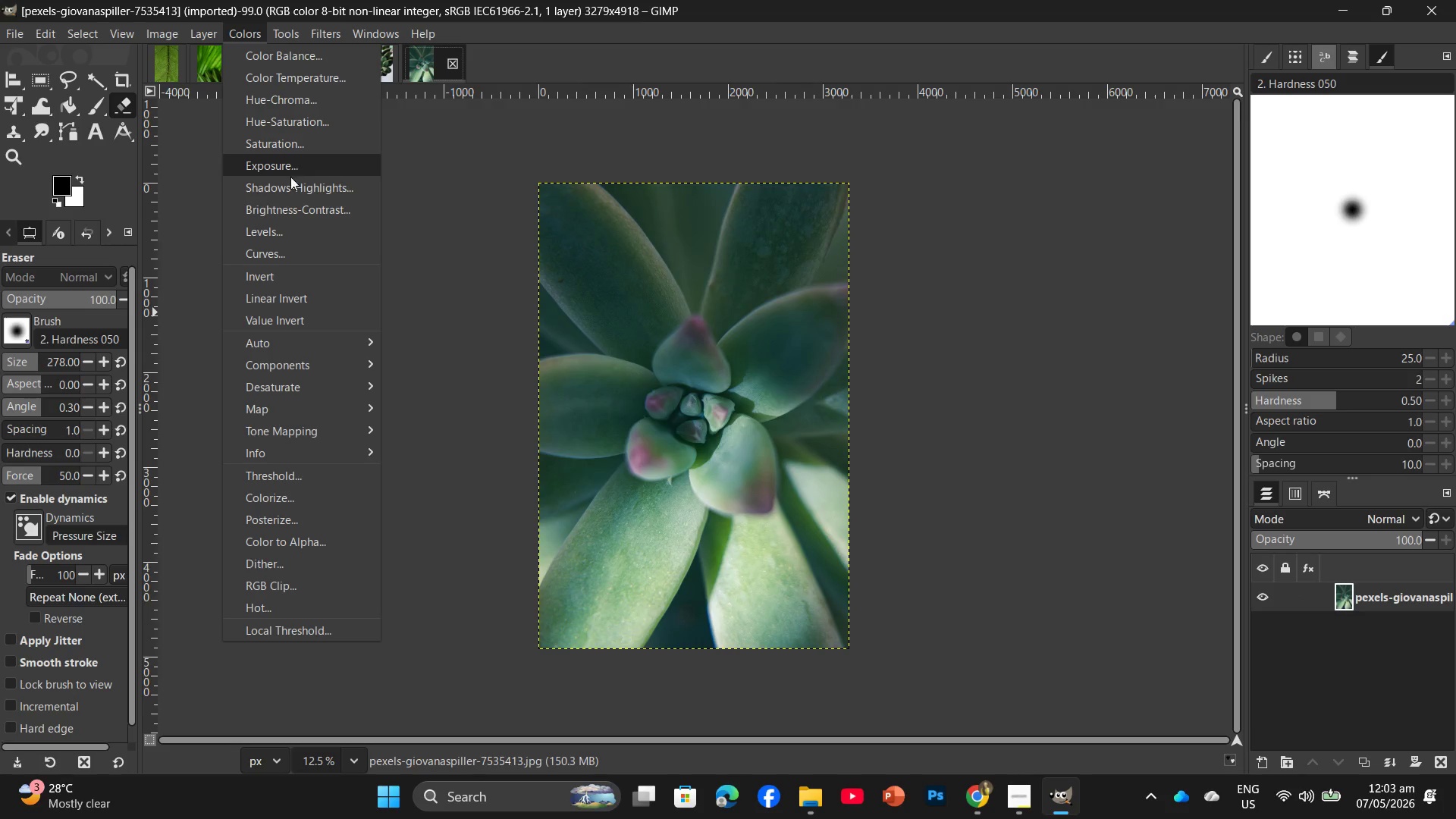 
left_click([277, 228])
 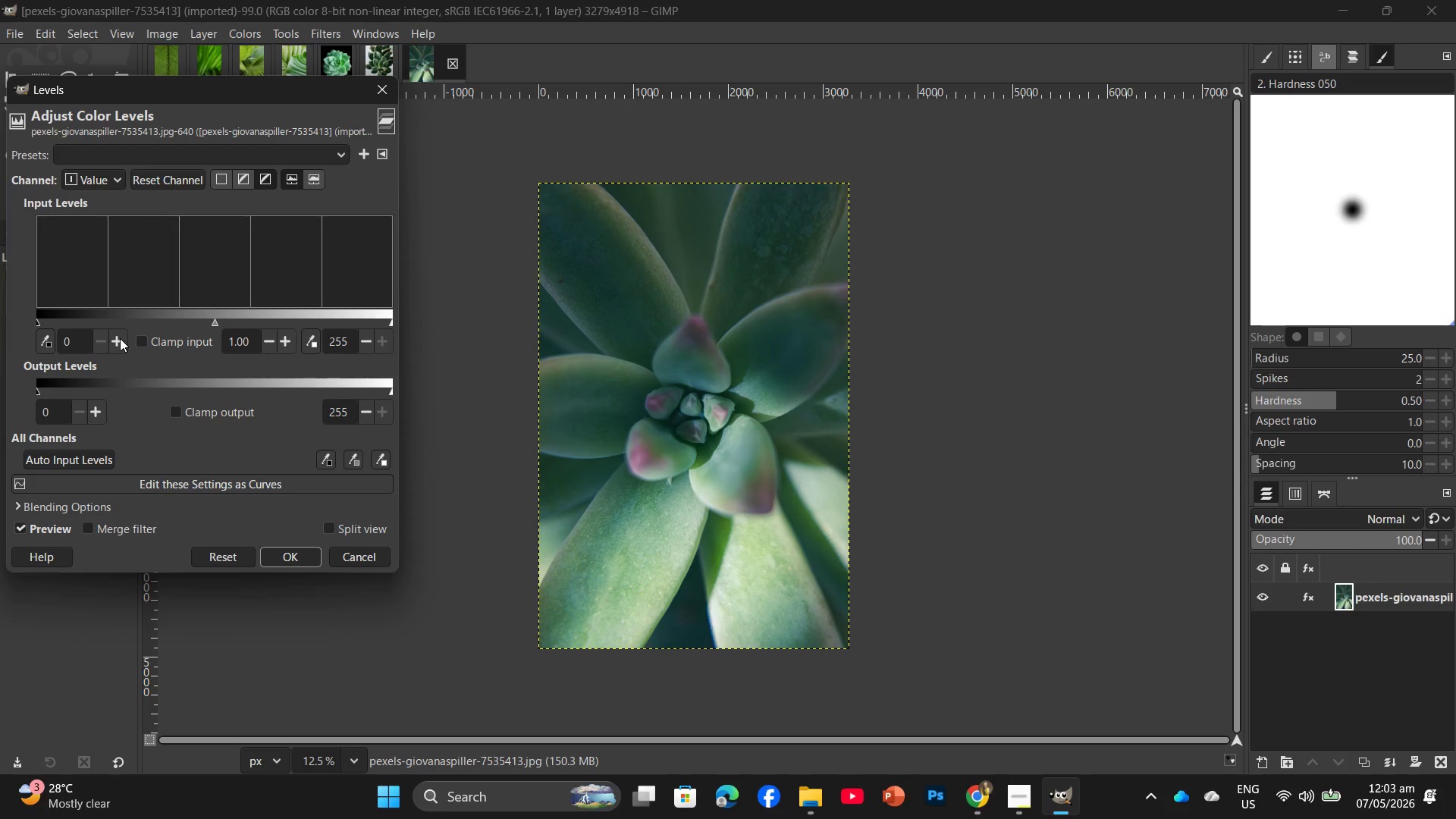 
double_click([120, 338])
 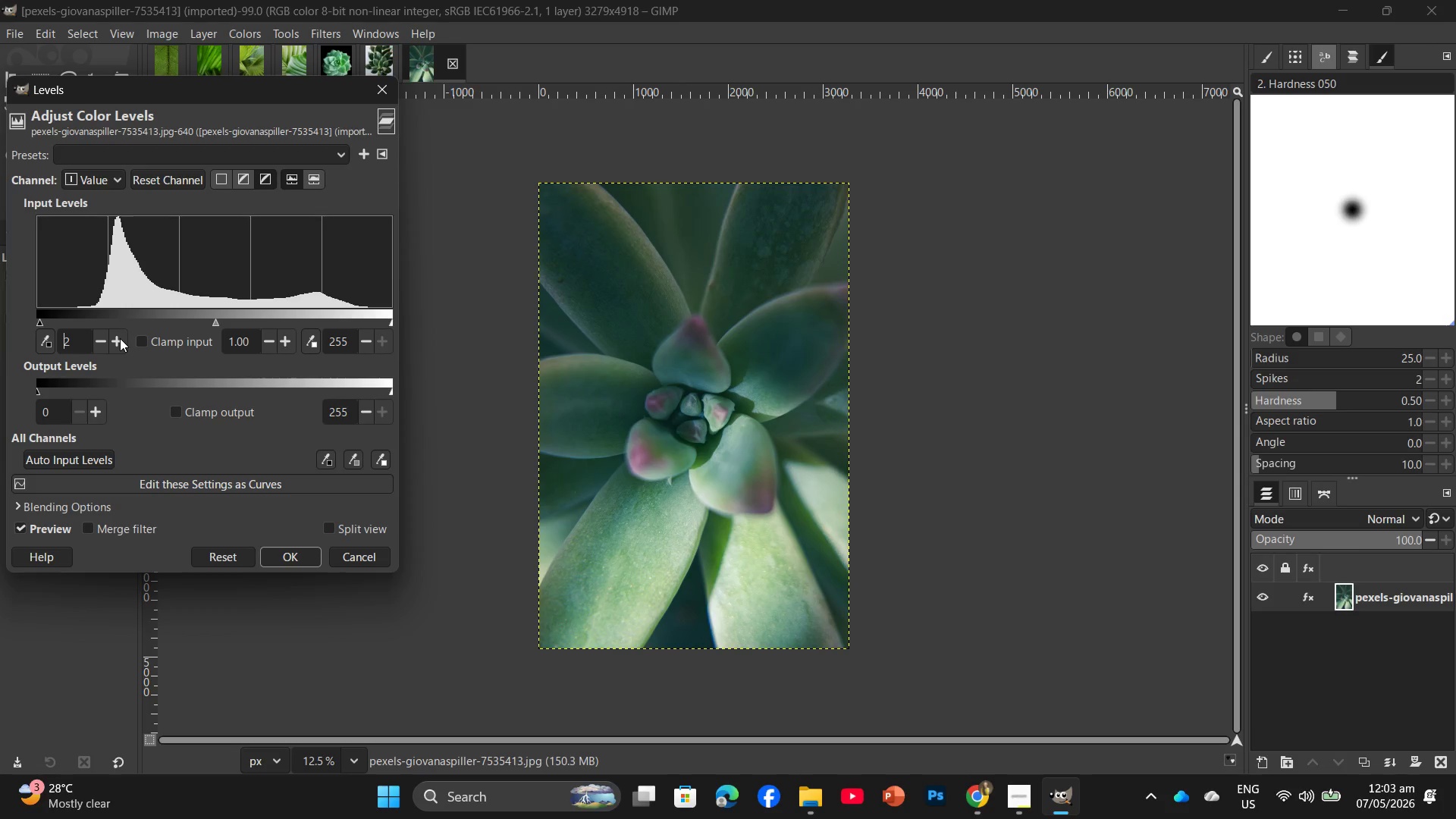 
triple_click([120, 338])
 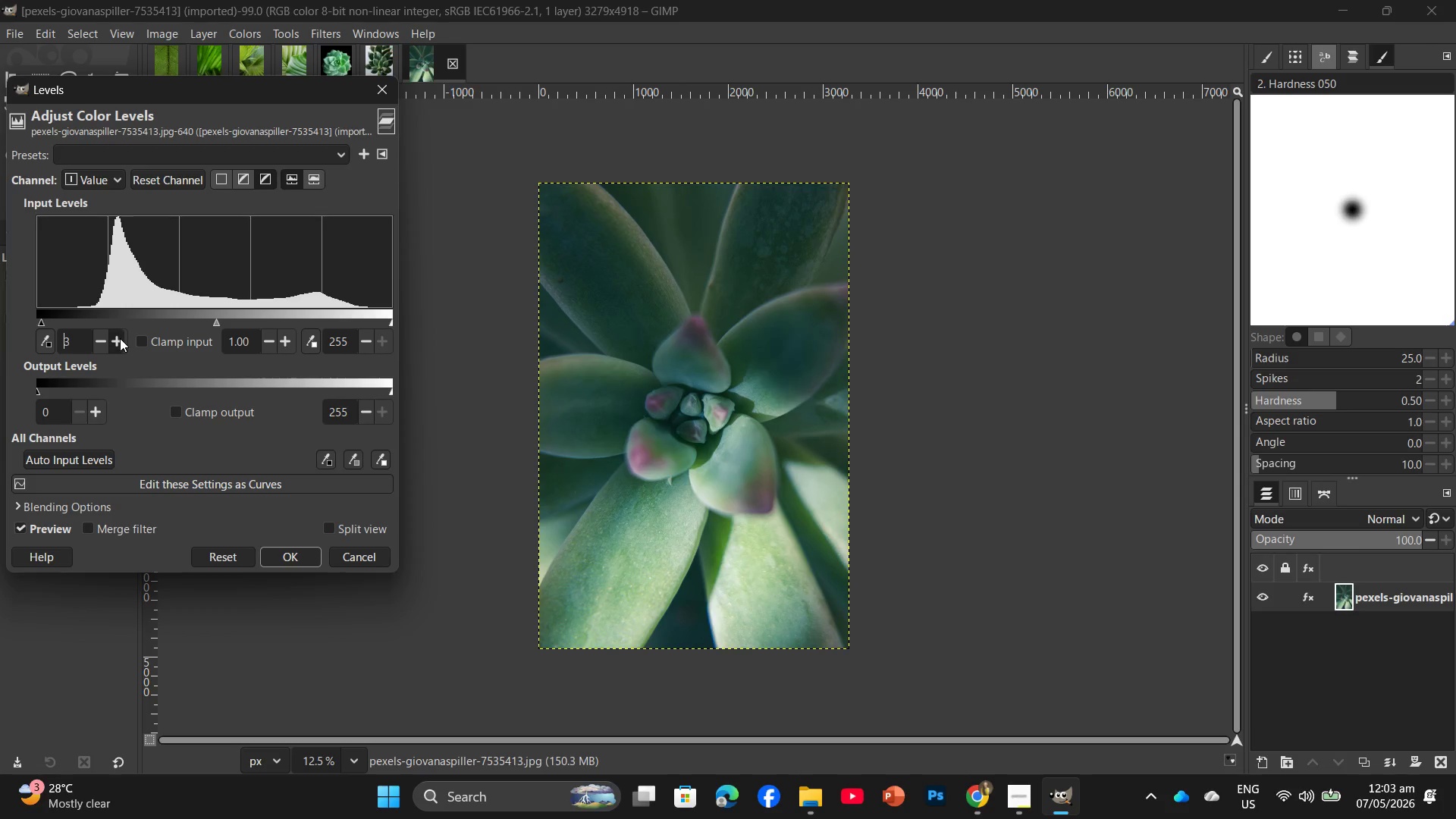 
triple_click([120, 338])
 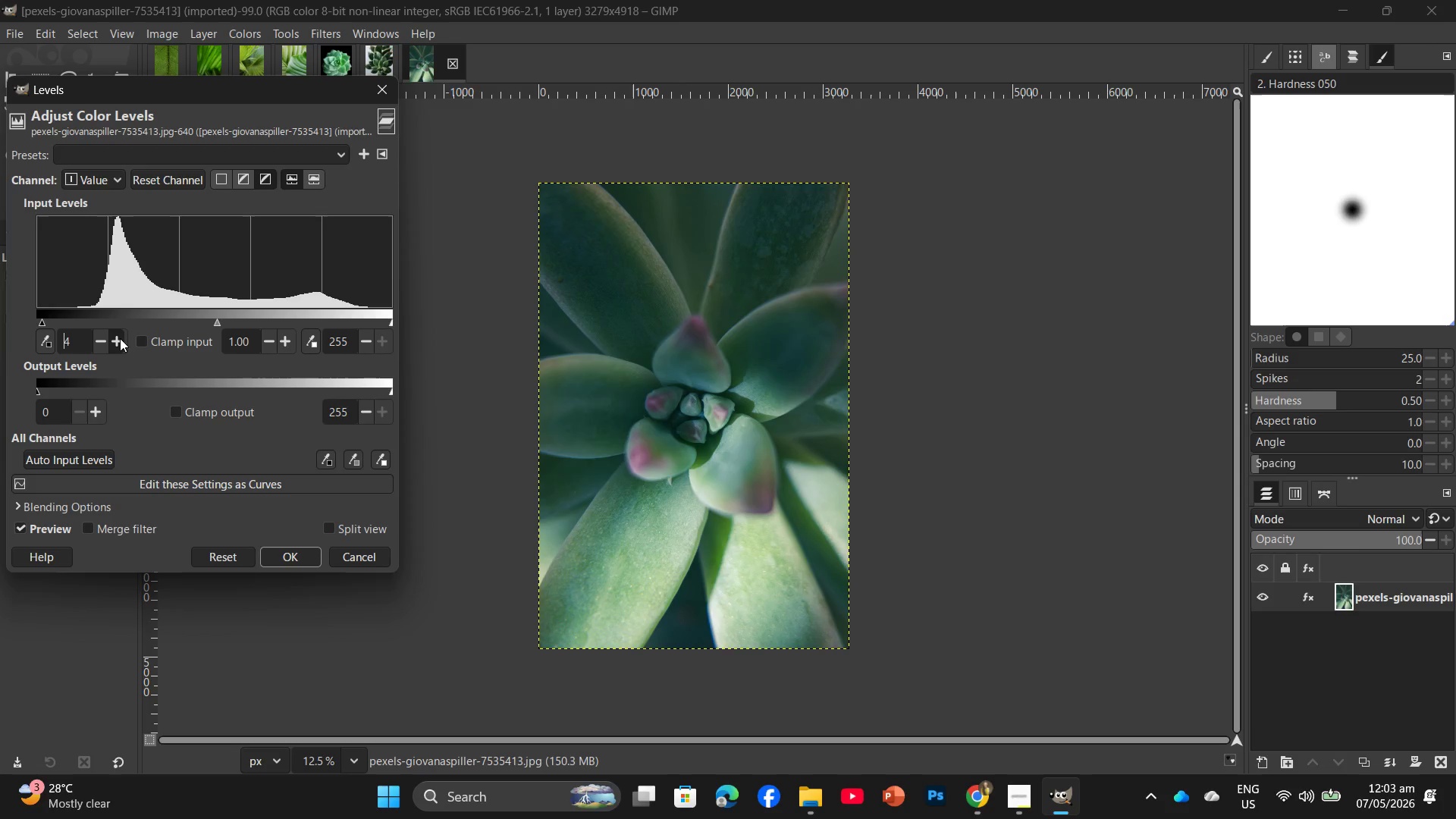 
triple_click([120, 338])
 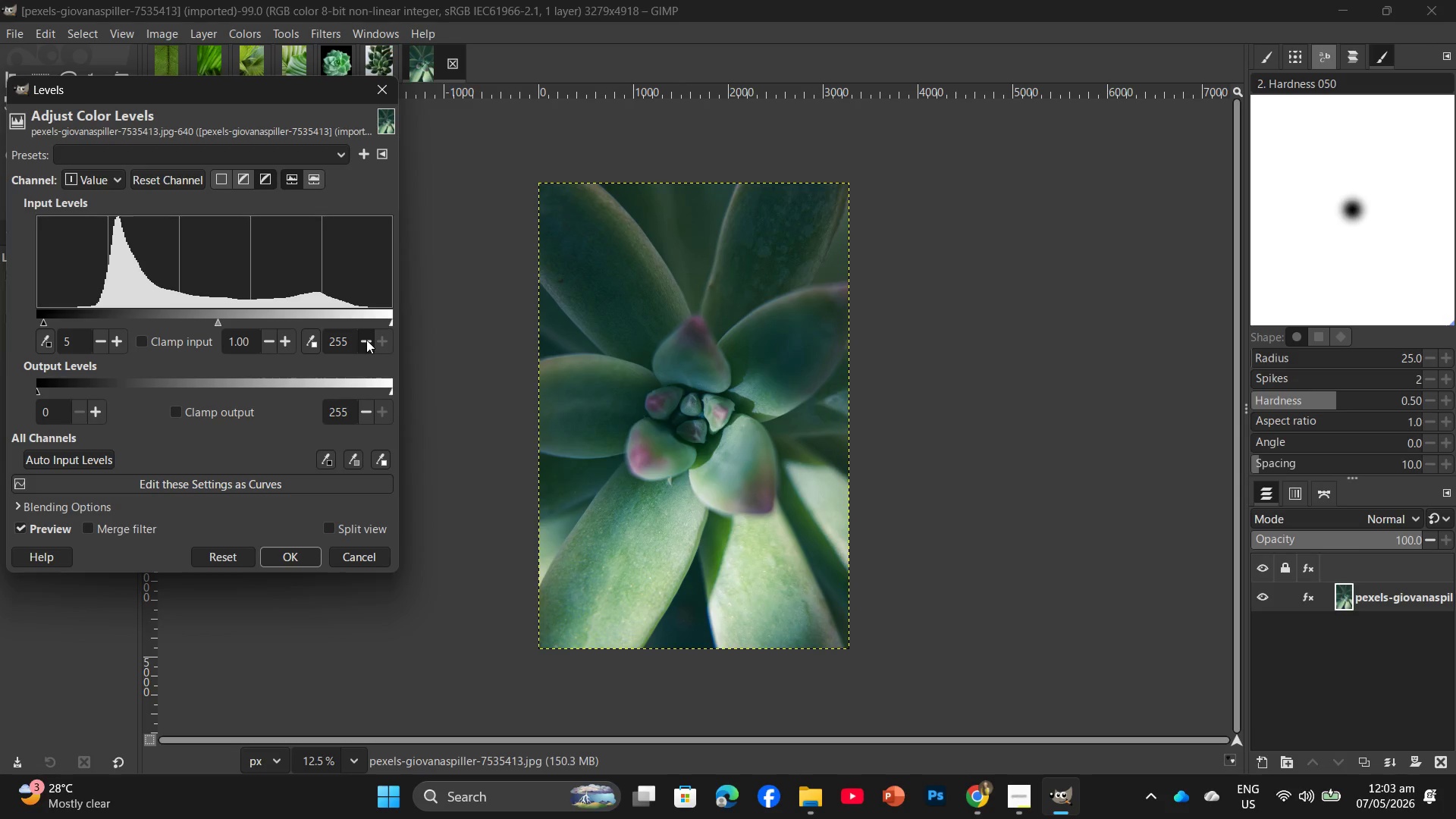 
double_click([366, 340])
 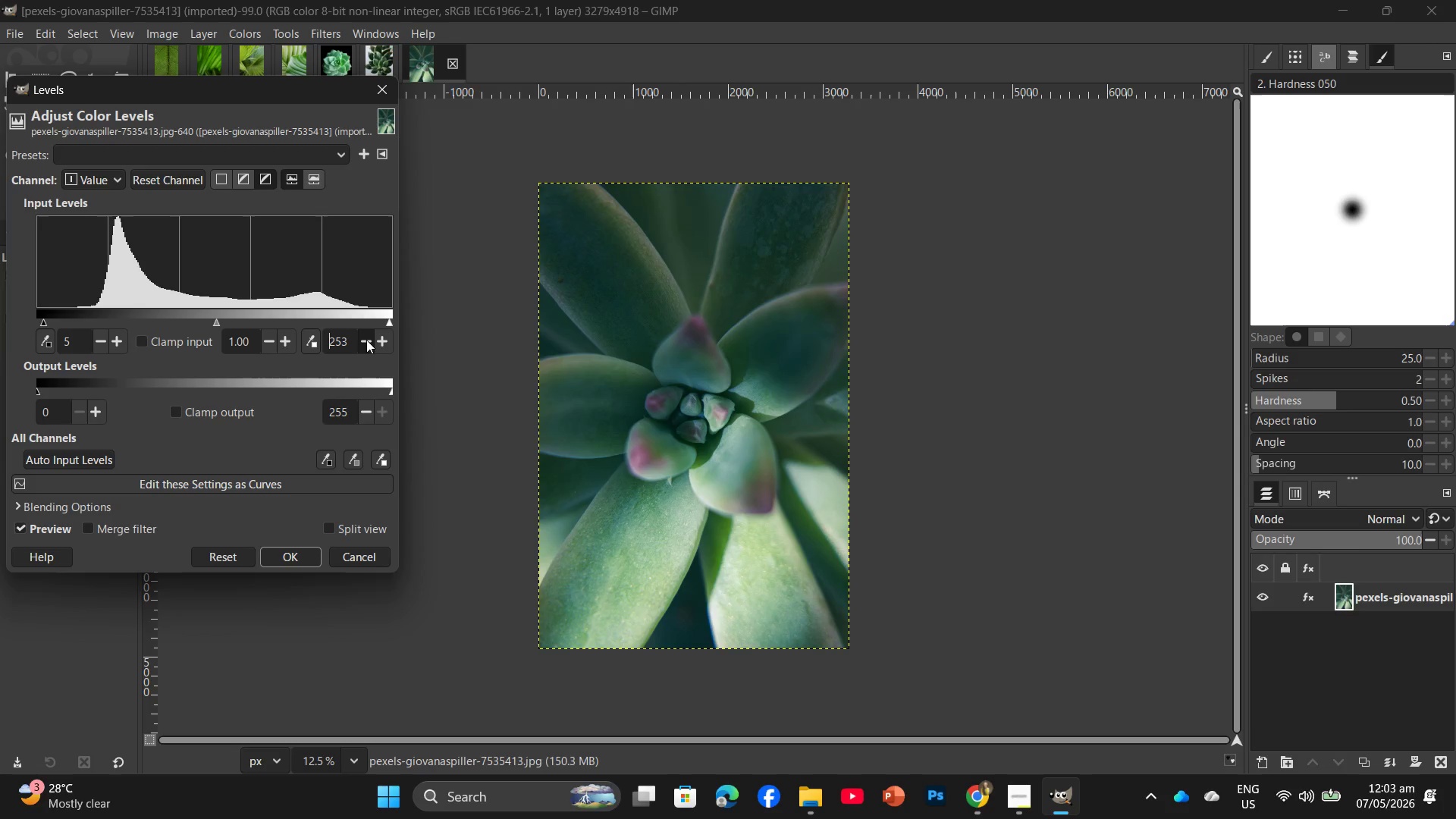 
triple_click([366, 340])
 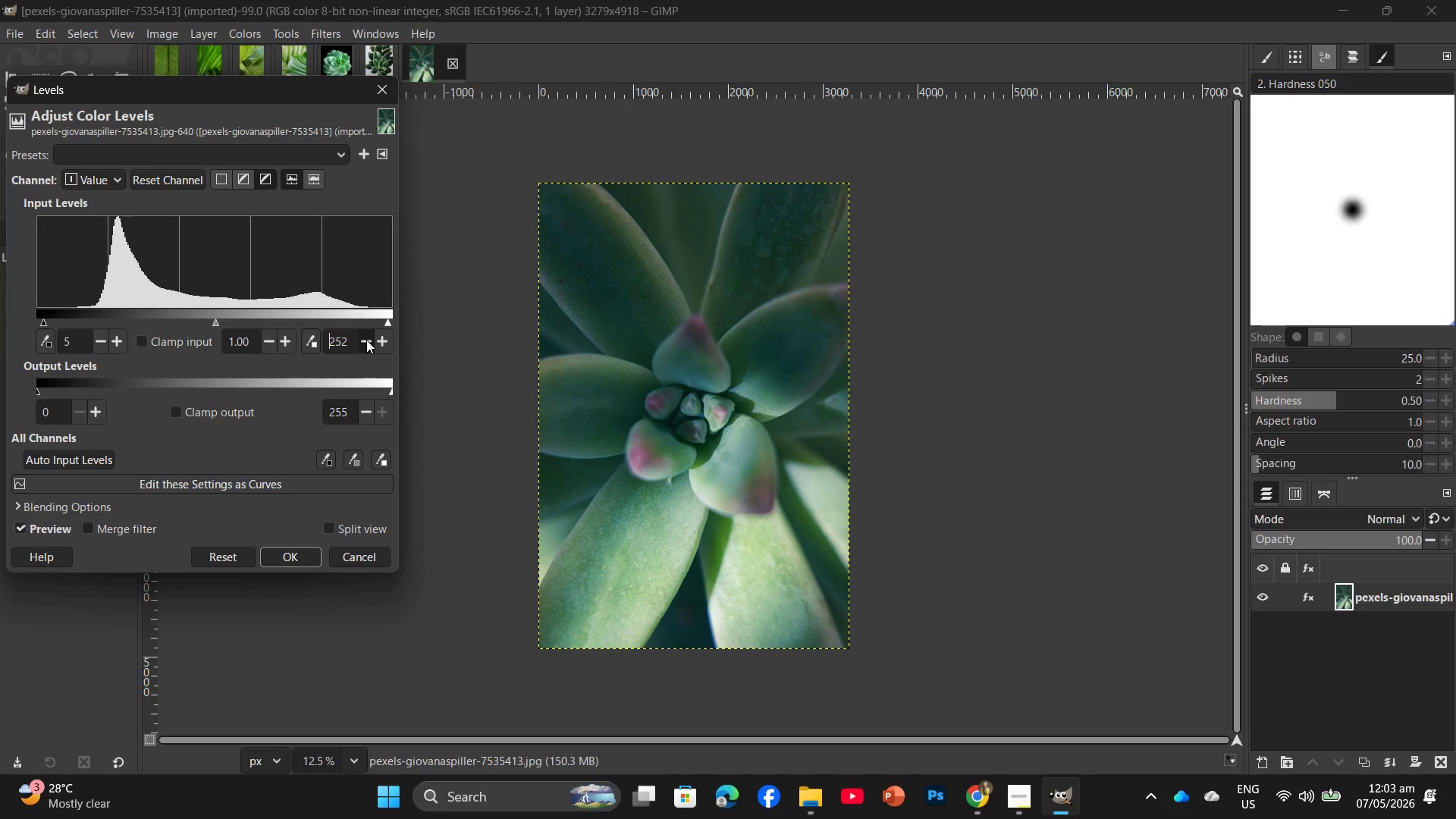 
triple_click([366, 340])
 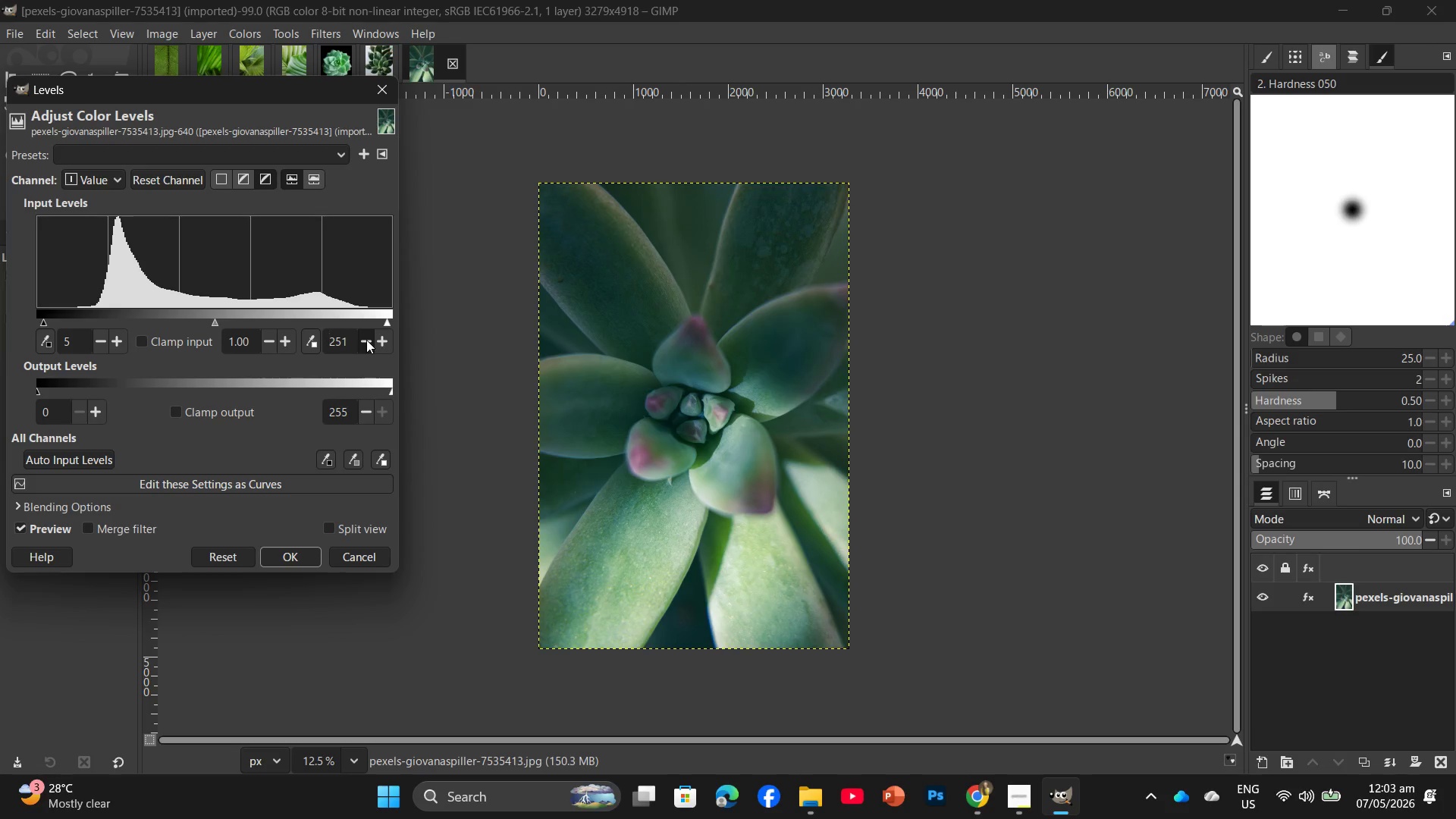 
triple_click([366, 340])
 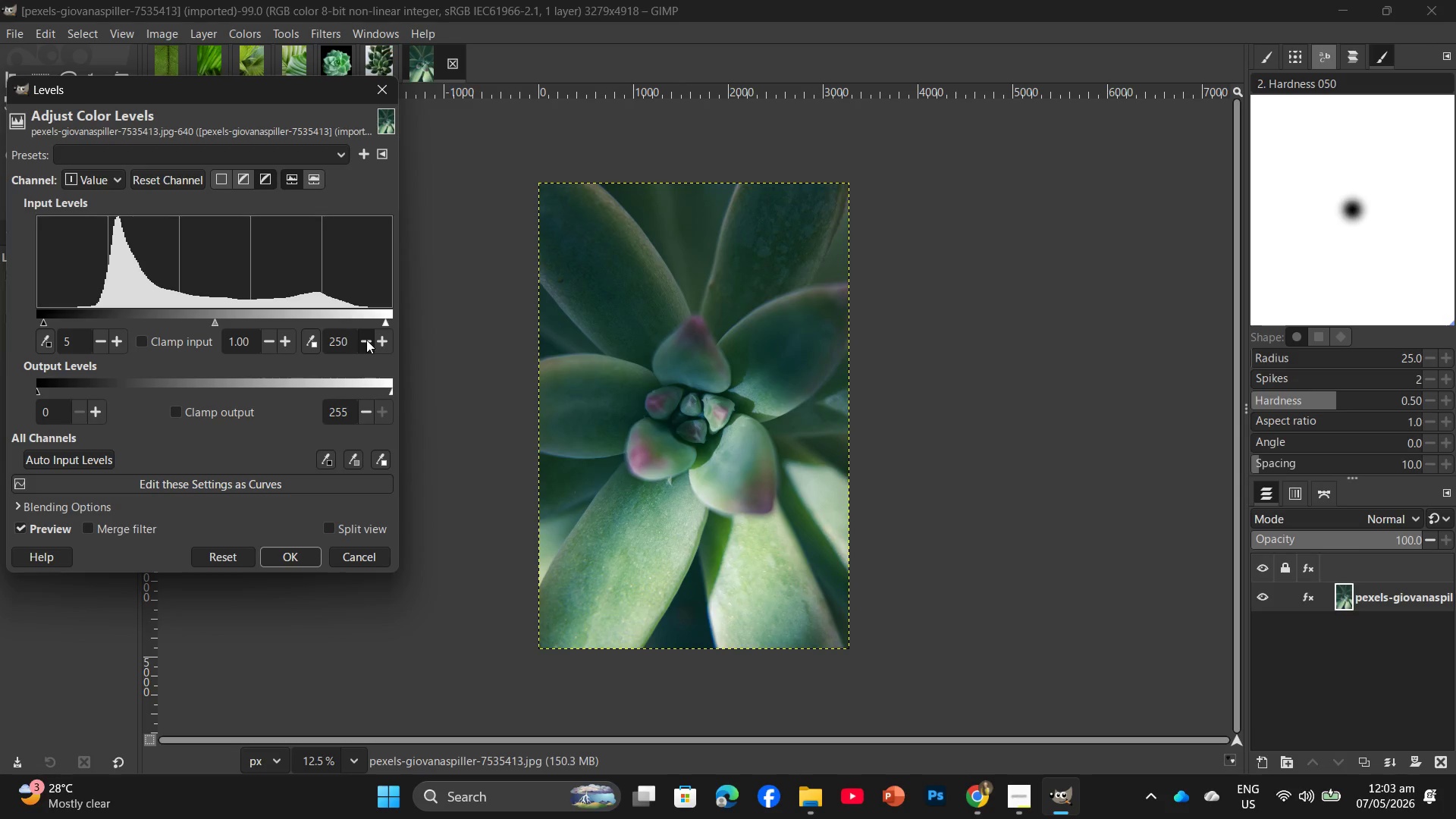 
triple_click([366, 340])
 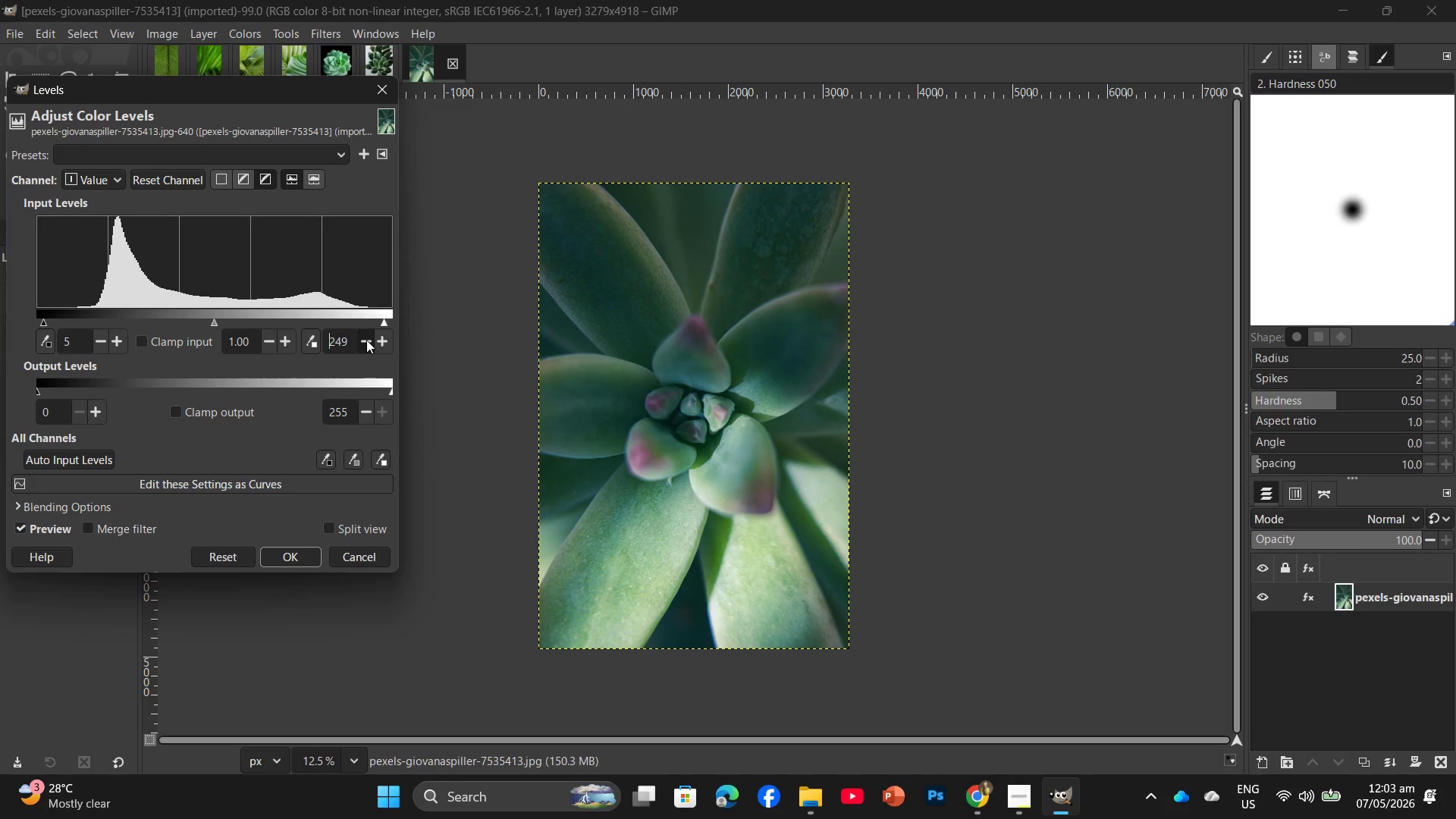 
triple_click([366, 340])
 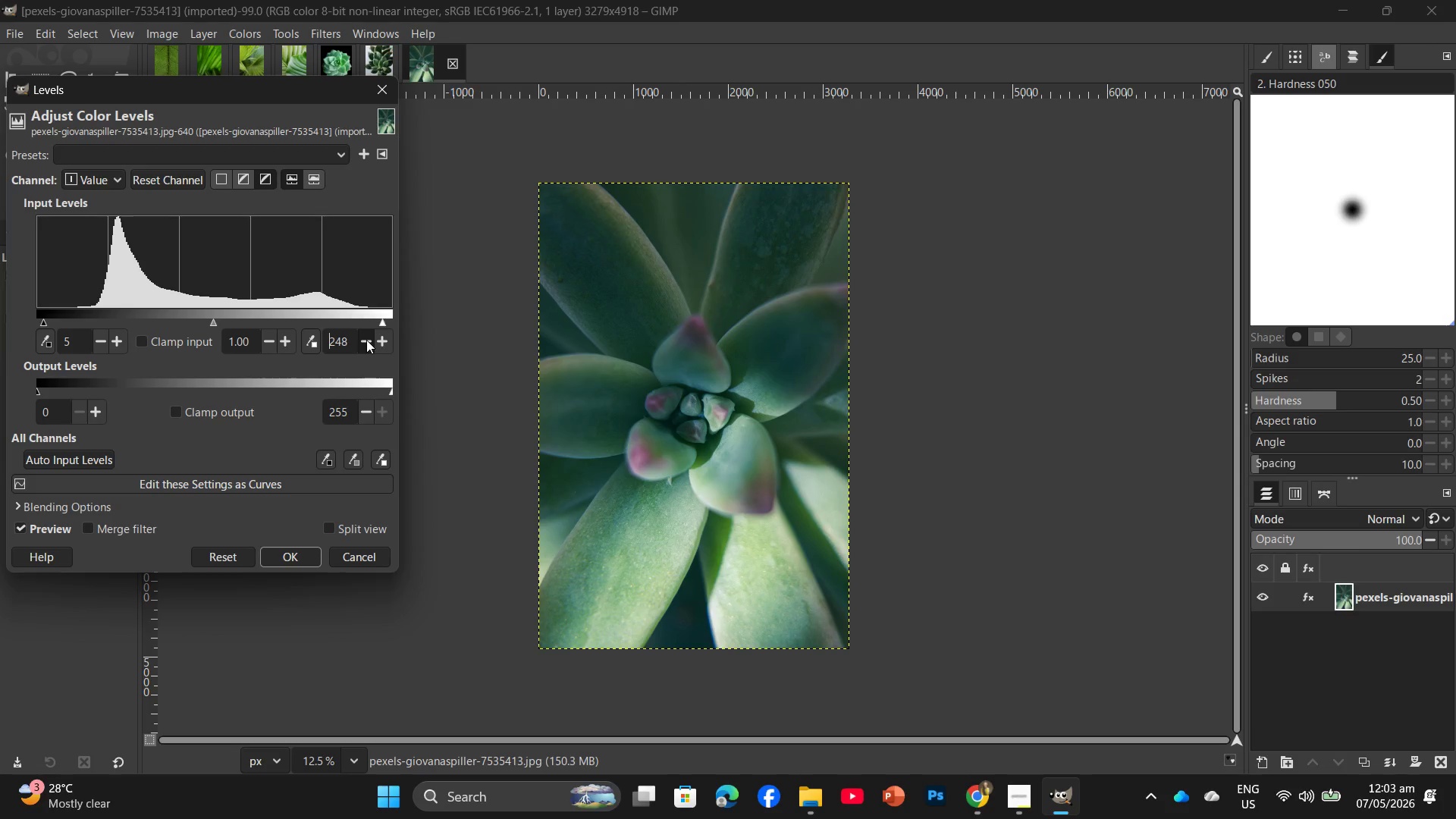 
triple_click([366, 340])
 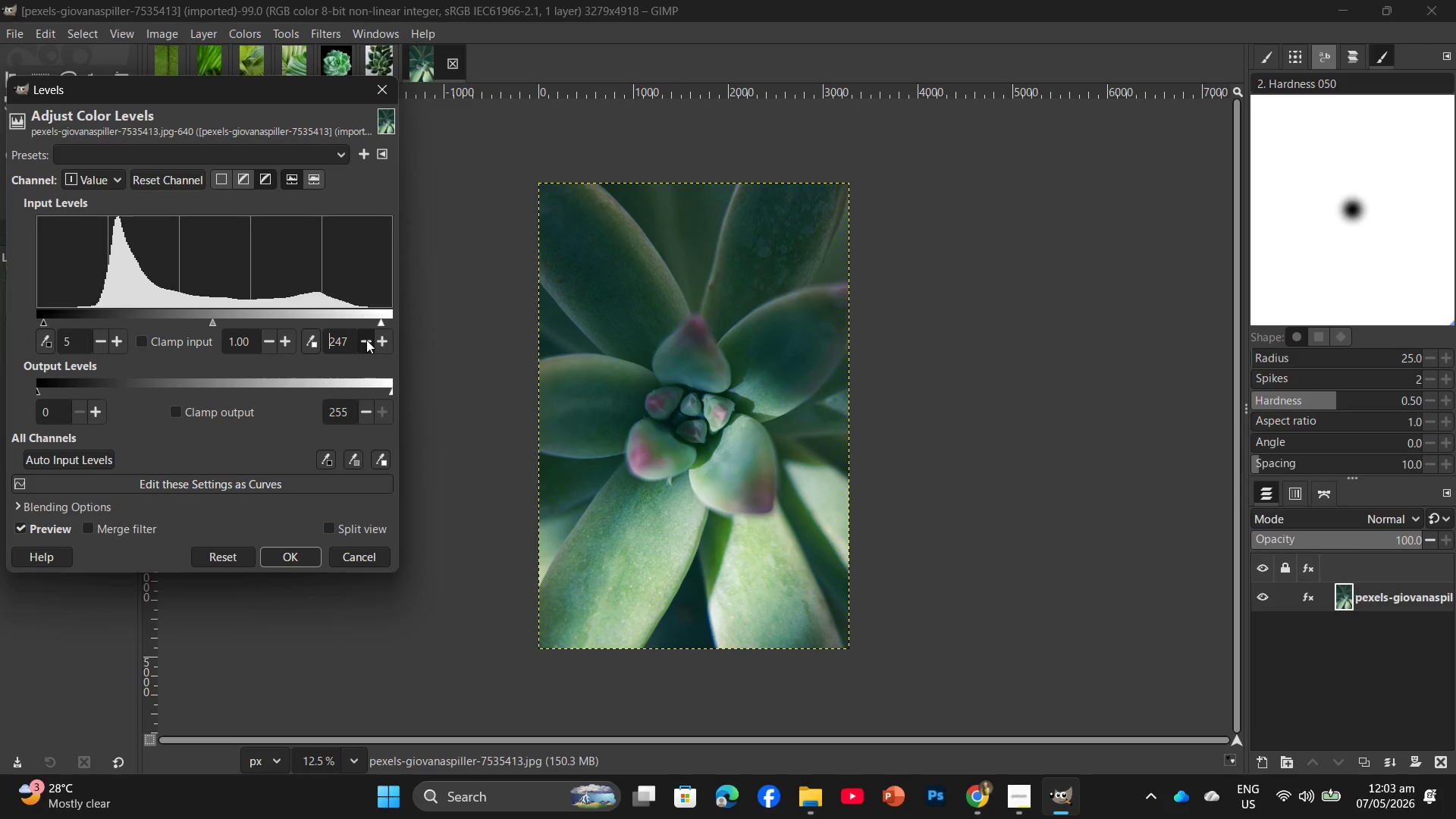 
triple_click([366, 340])
 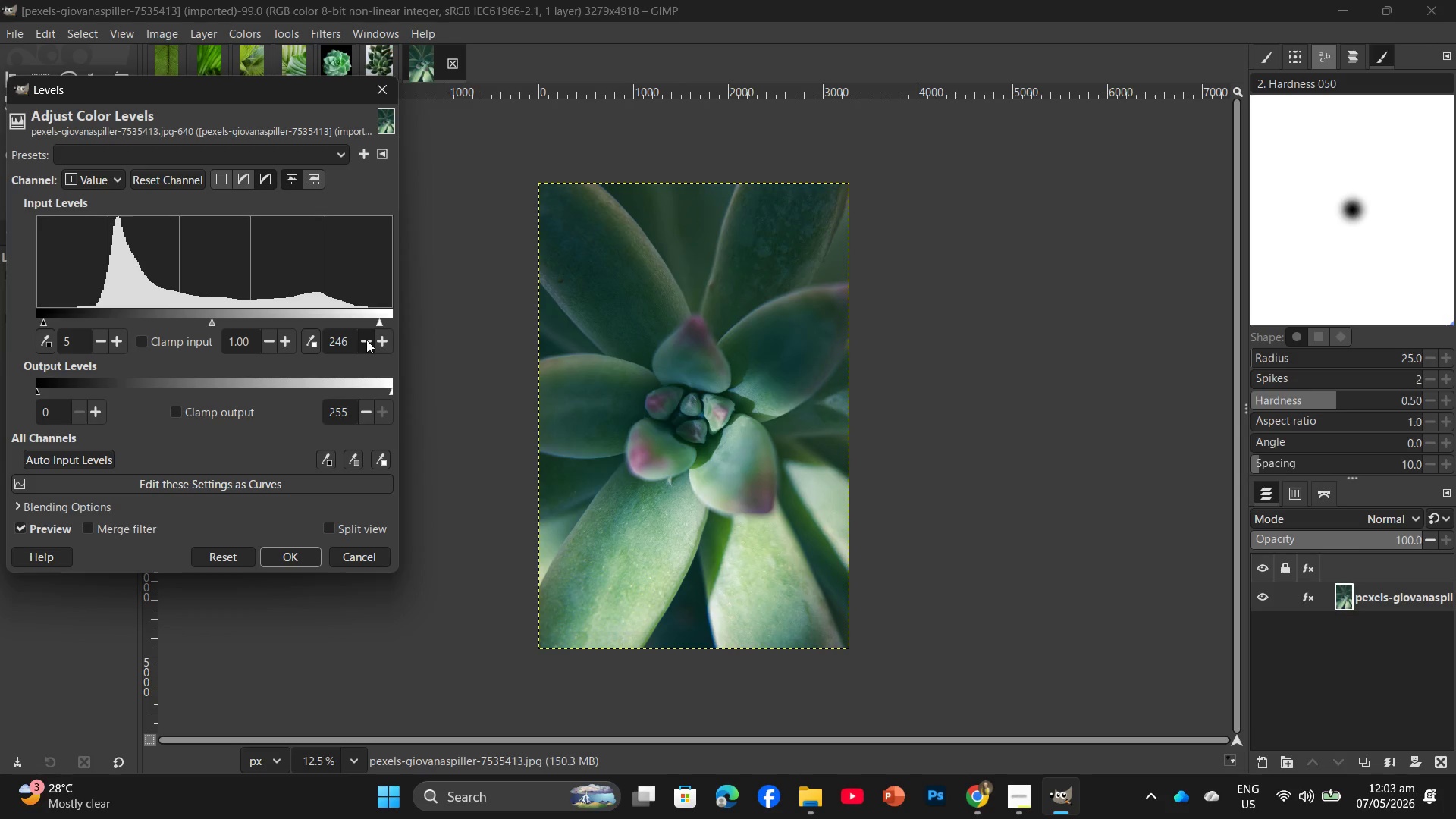 
triple_click([366, 340])
 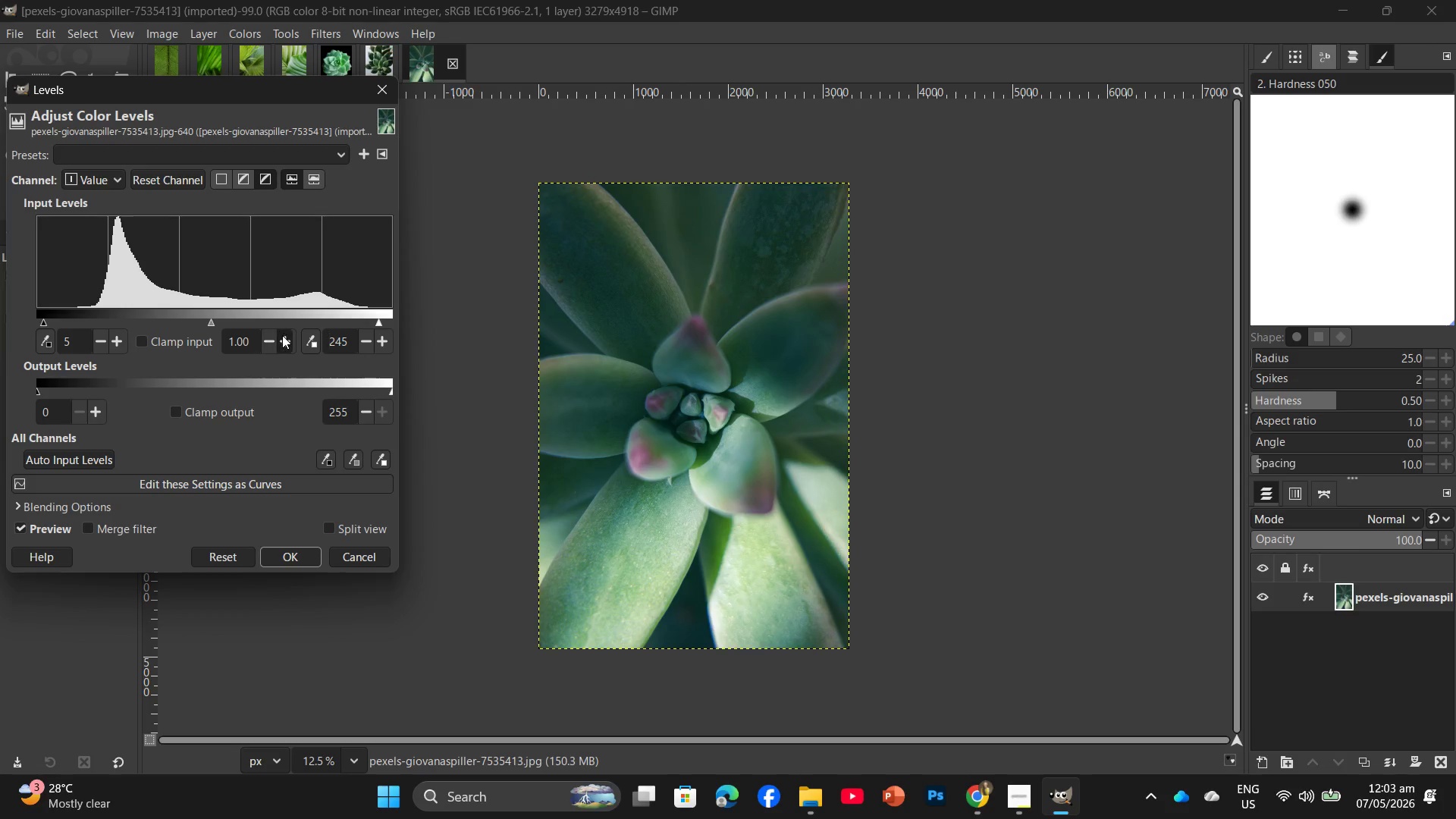 
double_click([283, 336])
 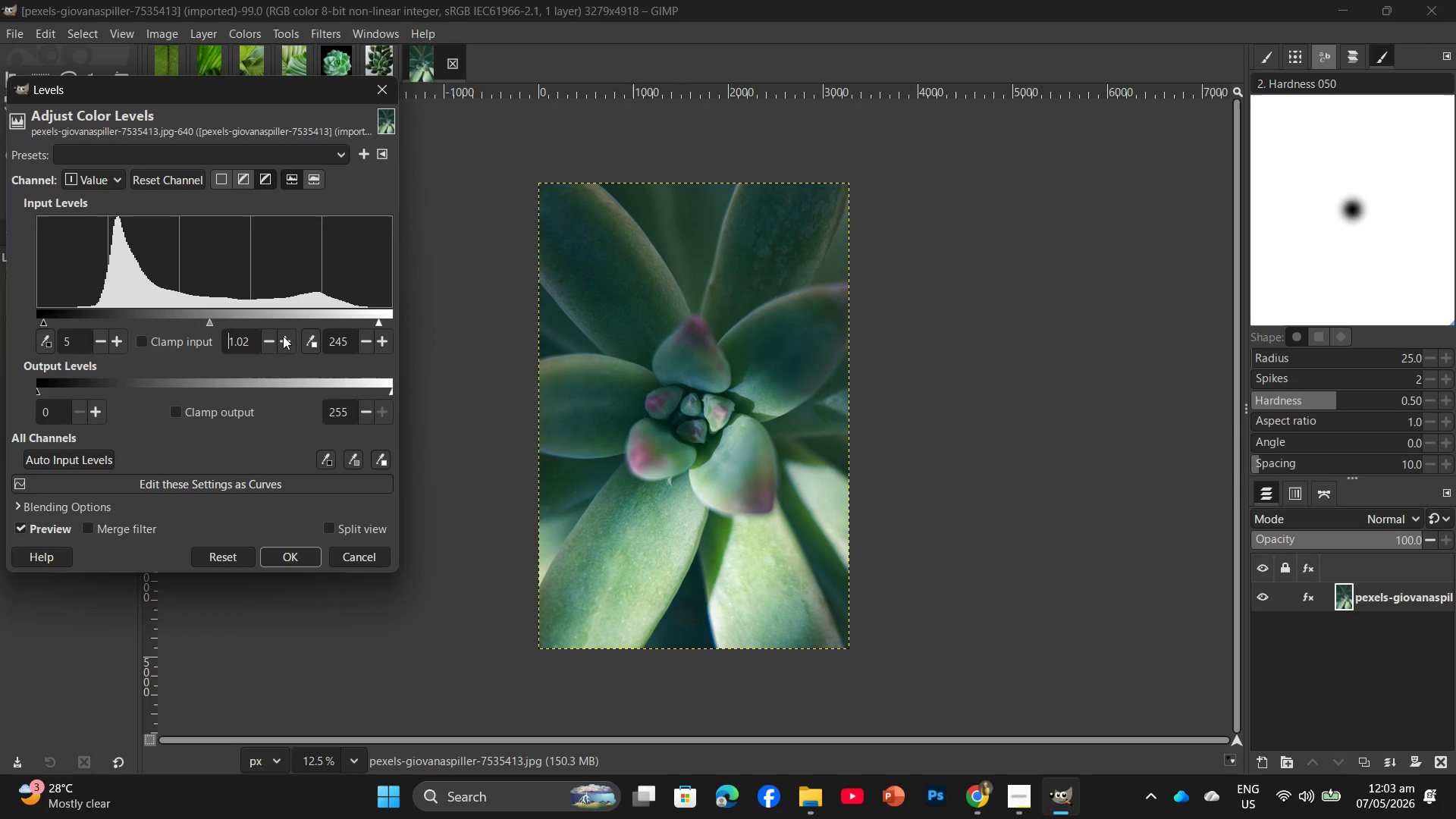 
triple_click([283, 336])
 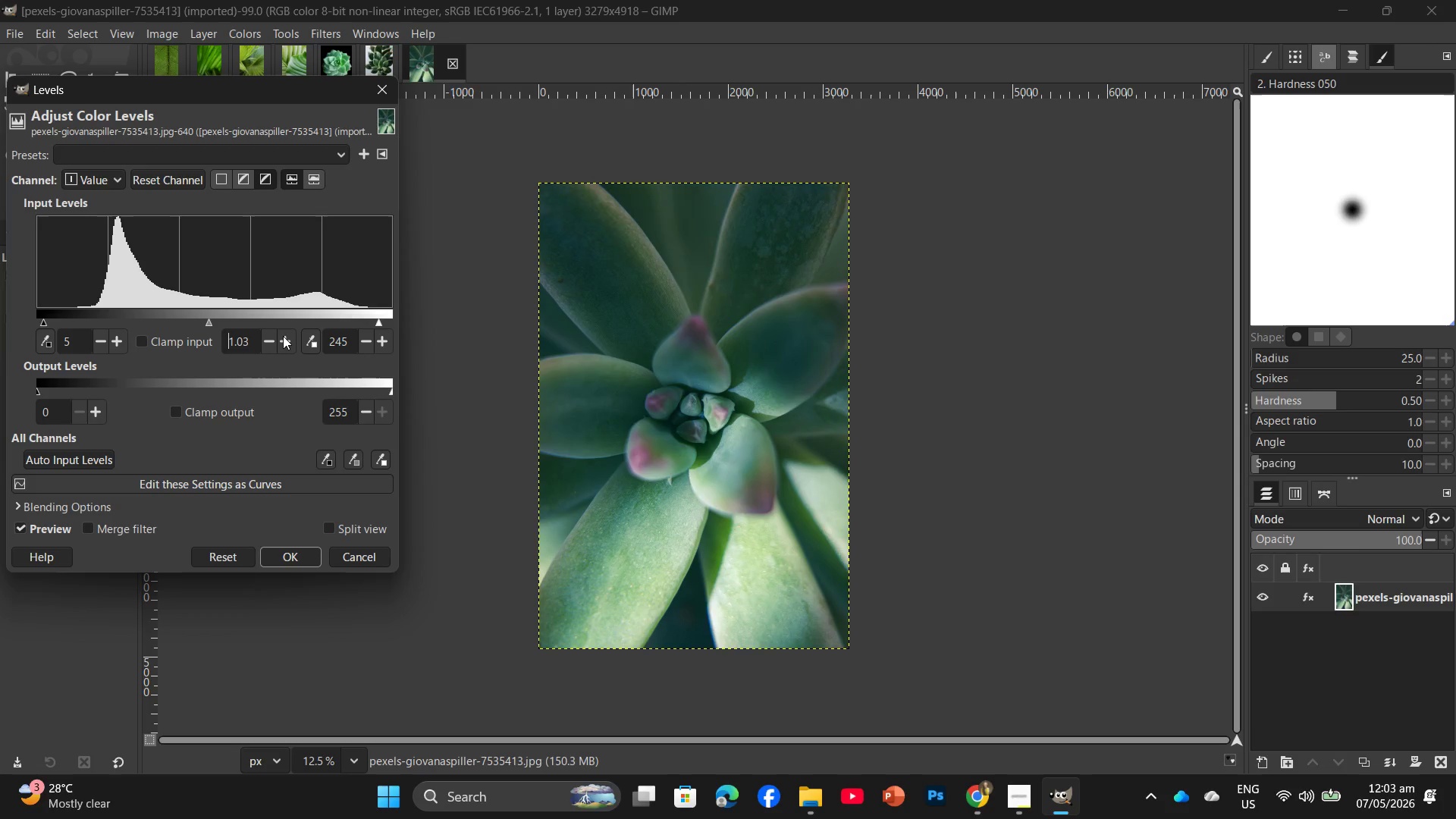 
triple_click([283, 336])
 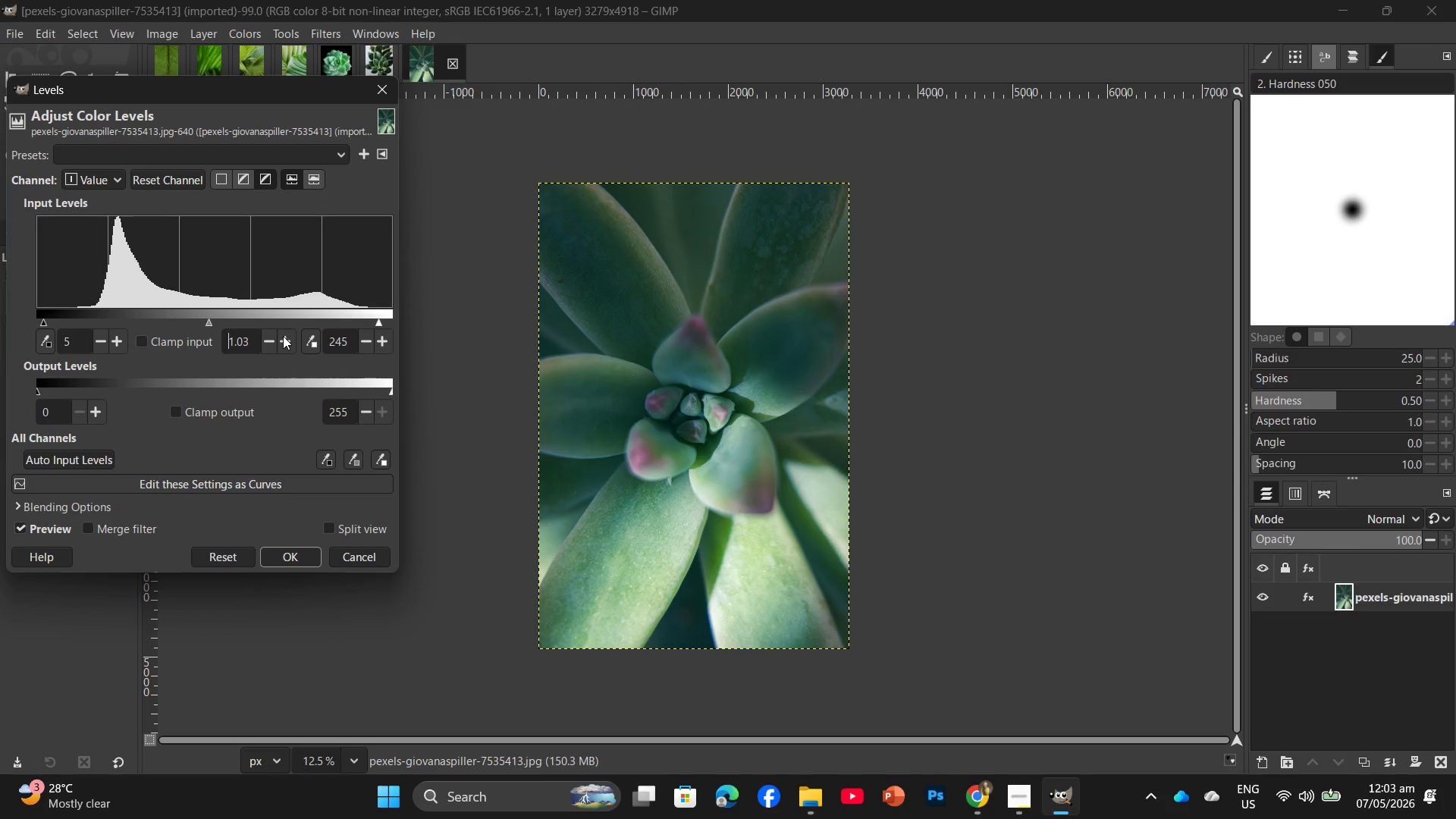 
triple_click([283, 336])
 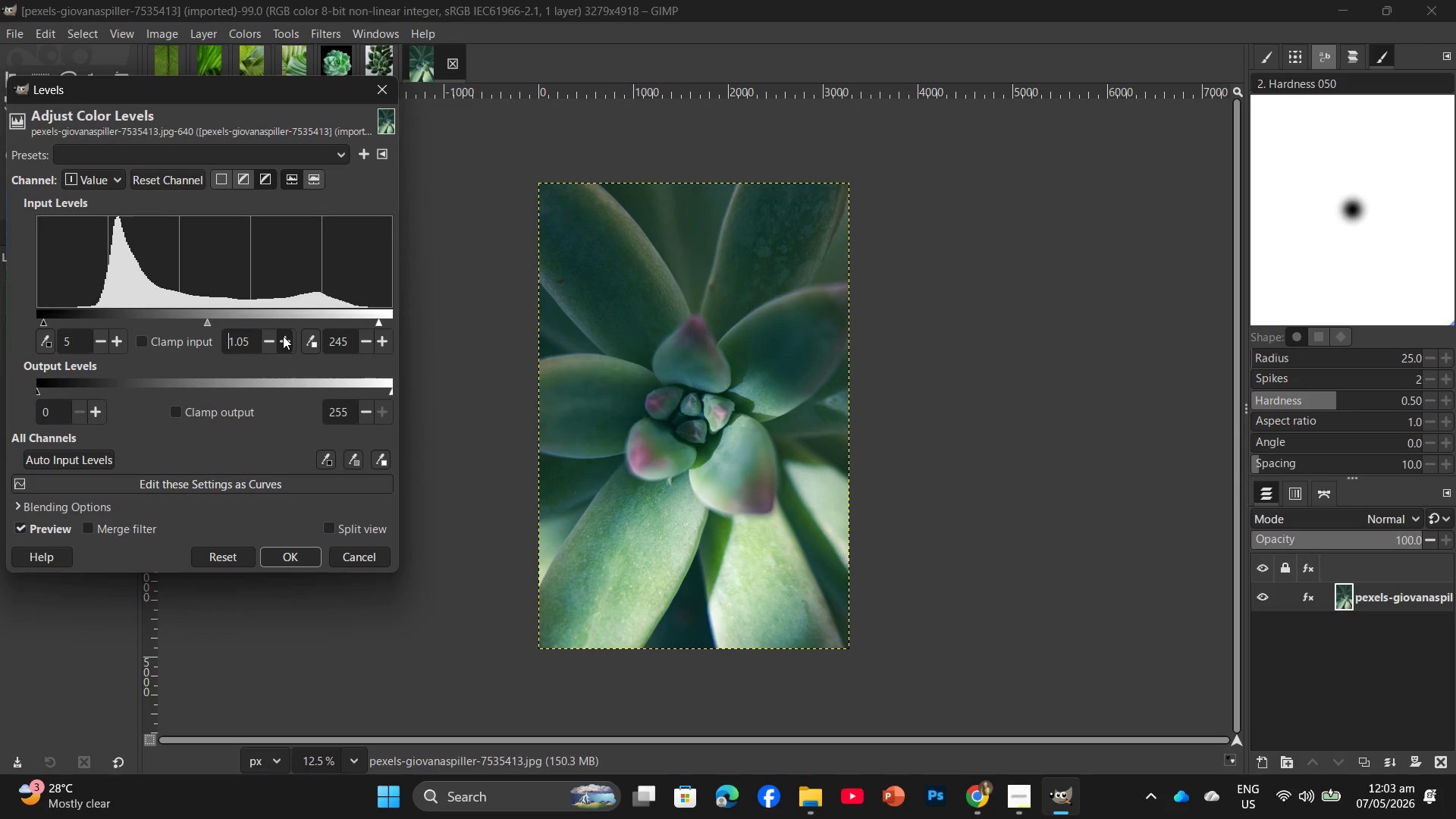 
triple_click([283, 336])
 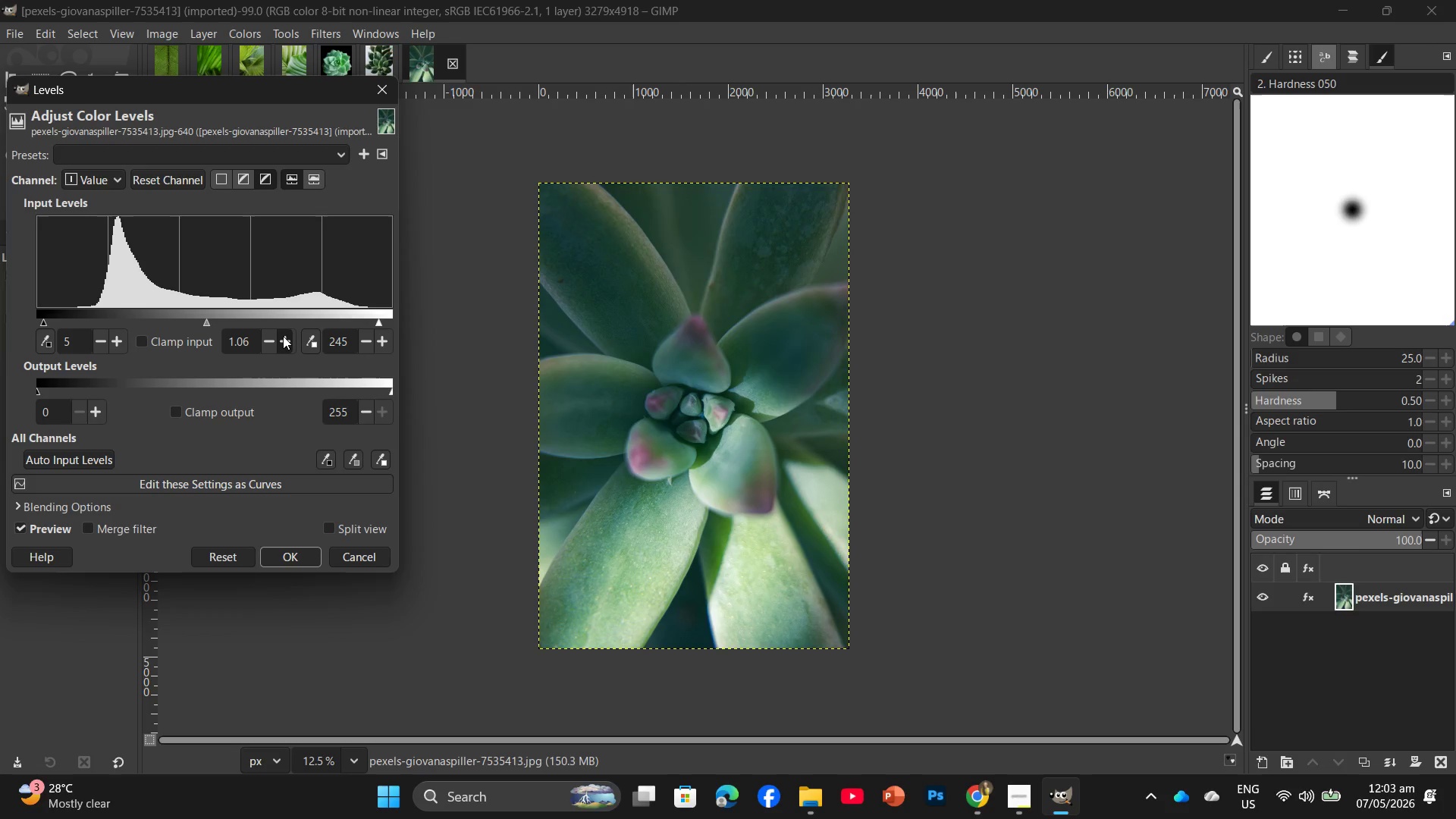 
triple_click([283, 336])
 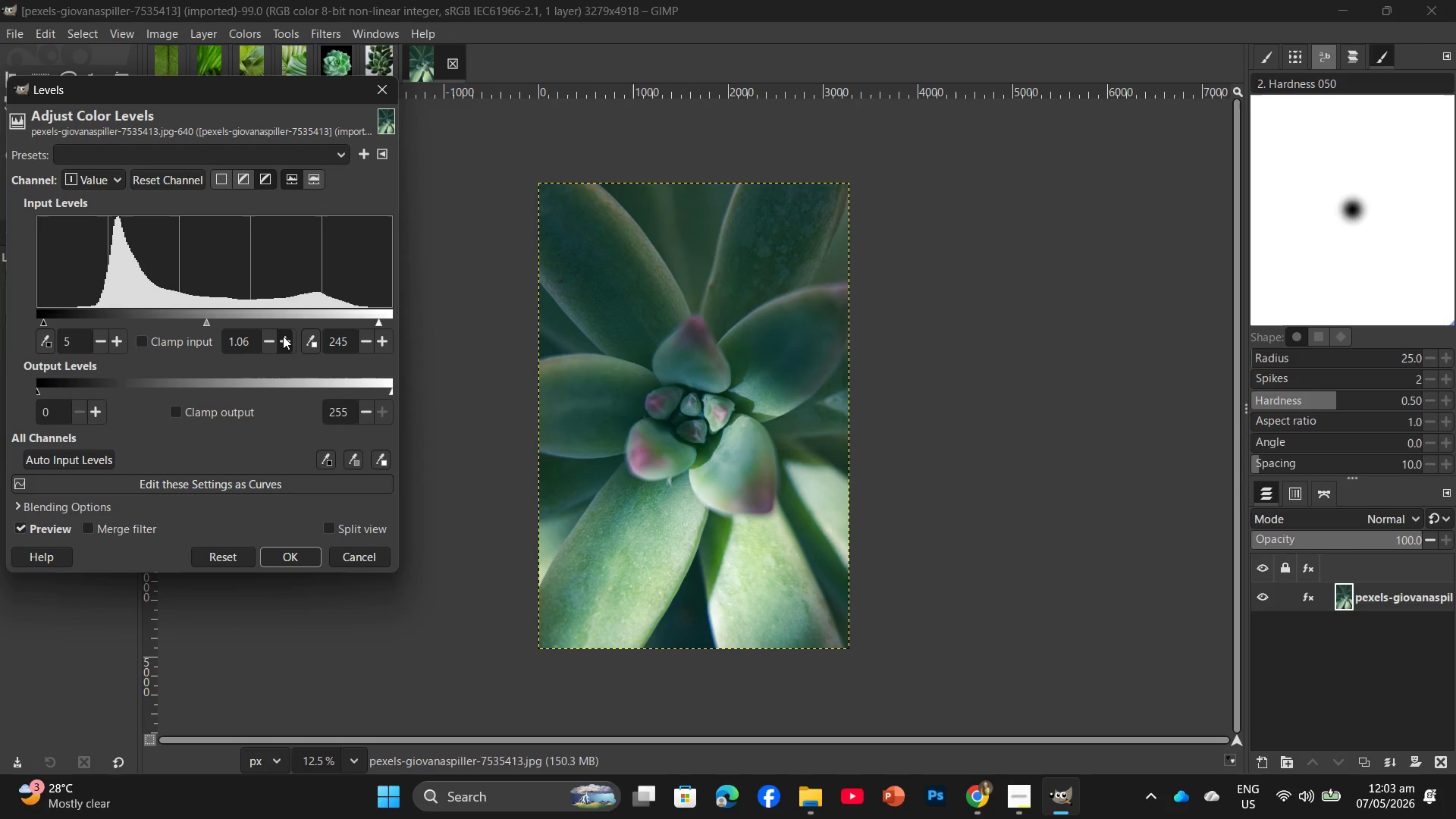 
triple_click([283, 336])
 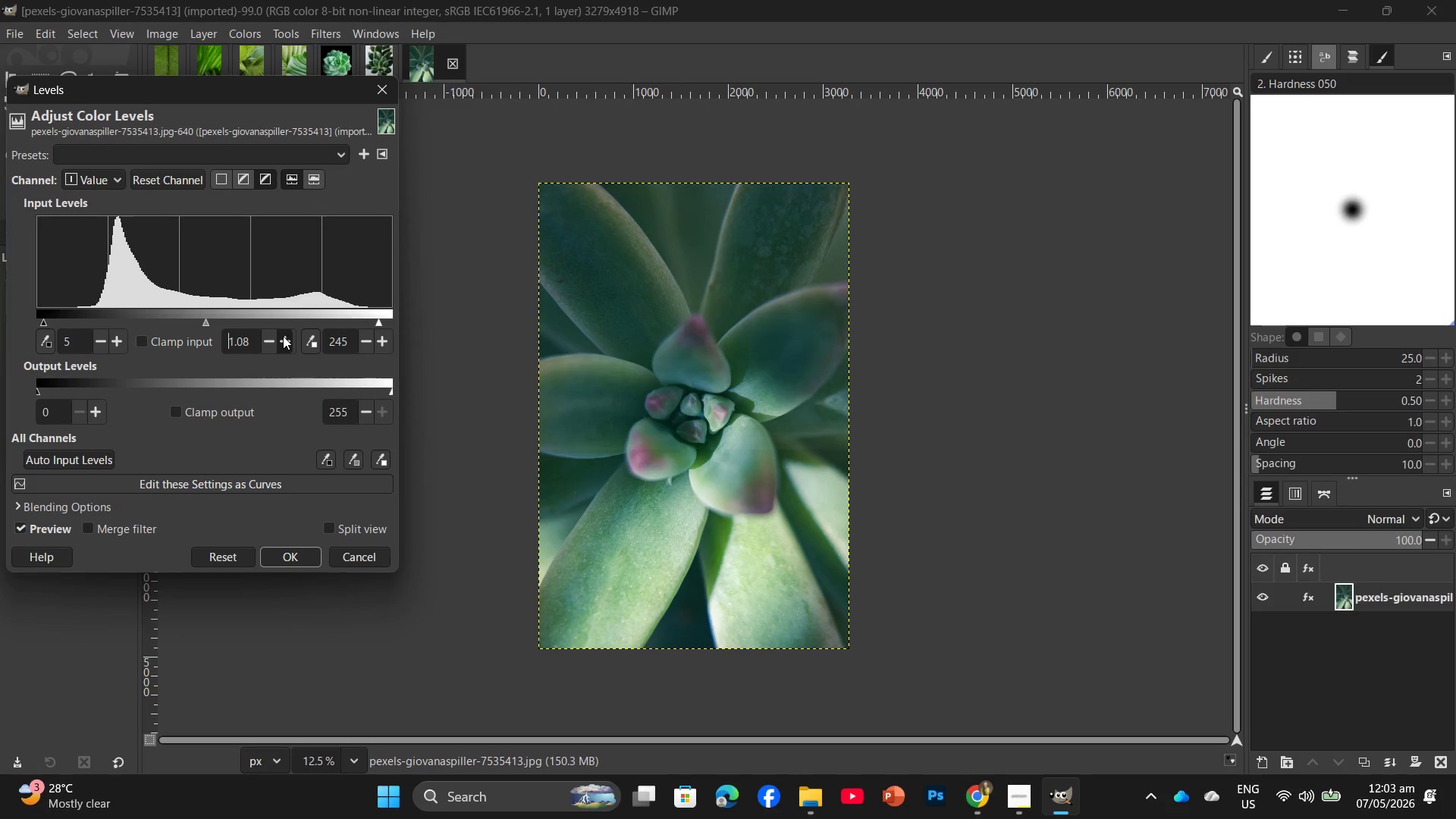 
left_click([283, 336])
 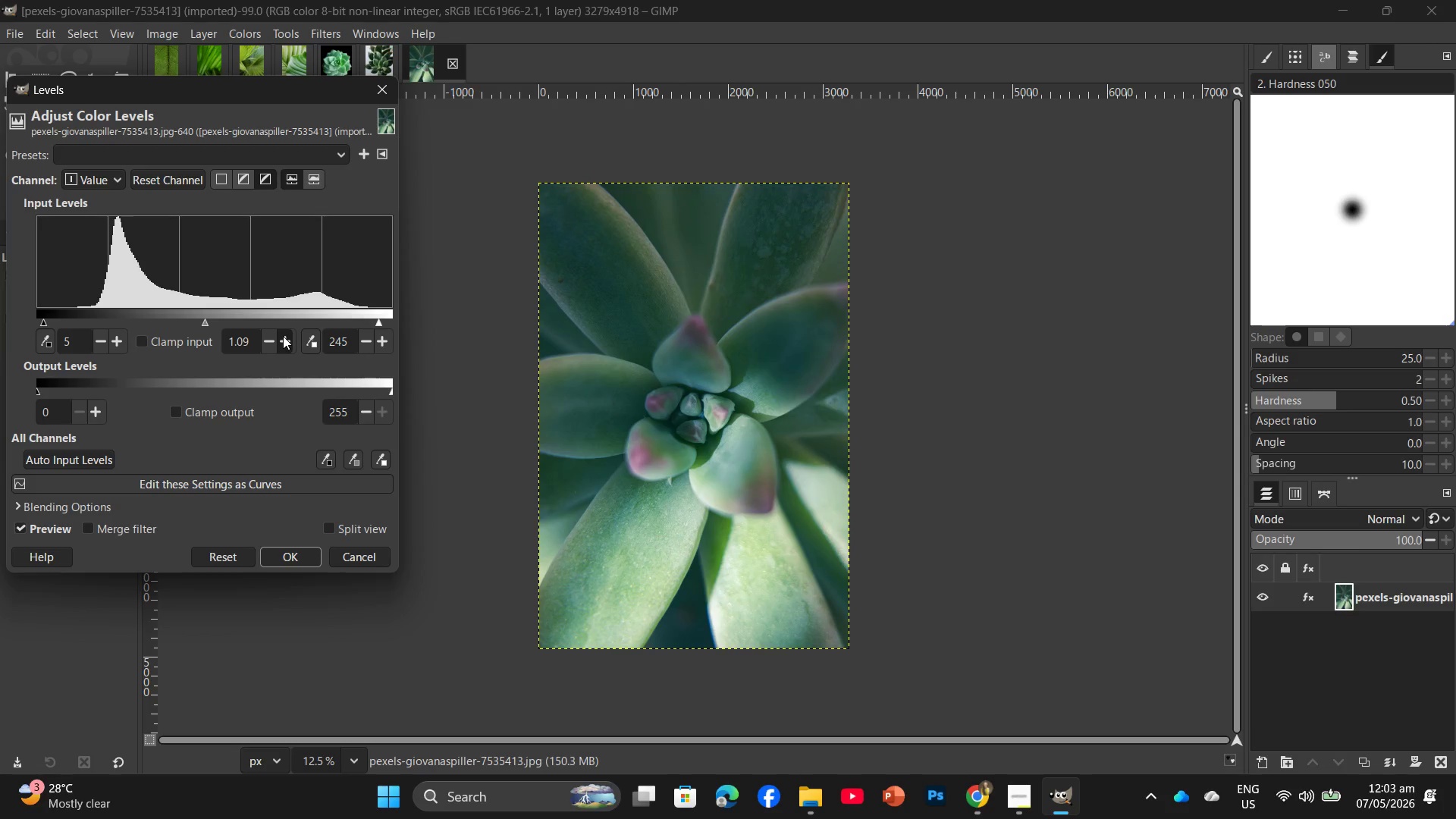 
left_click([283, 336])
 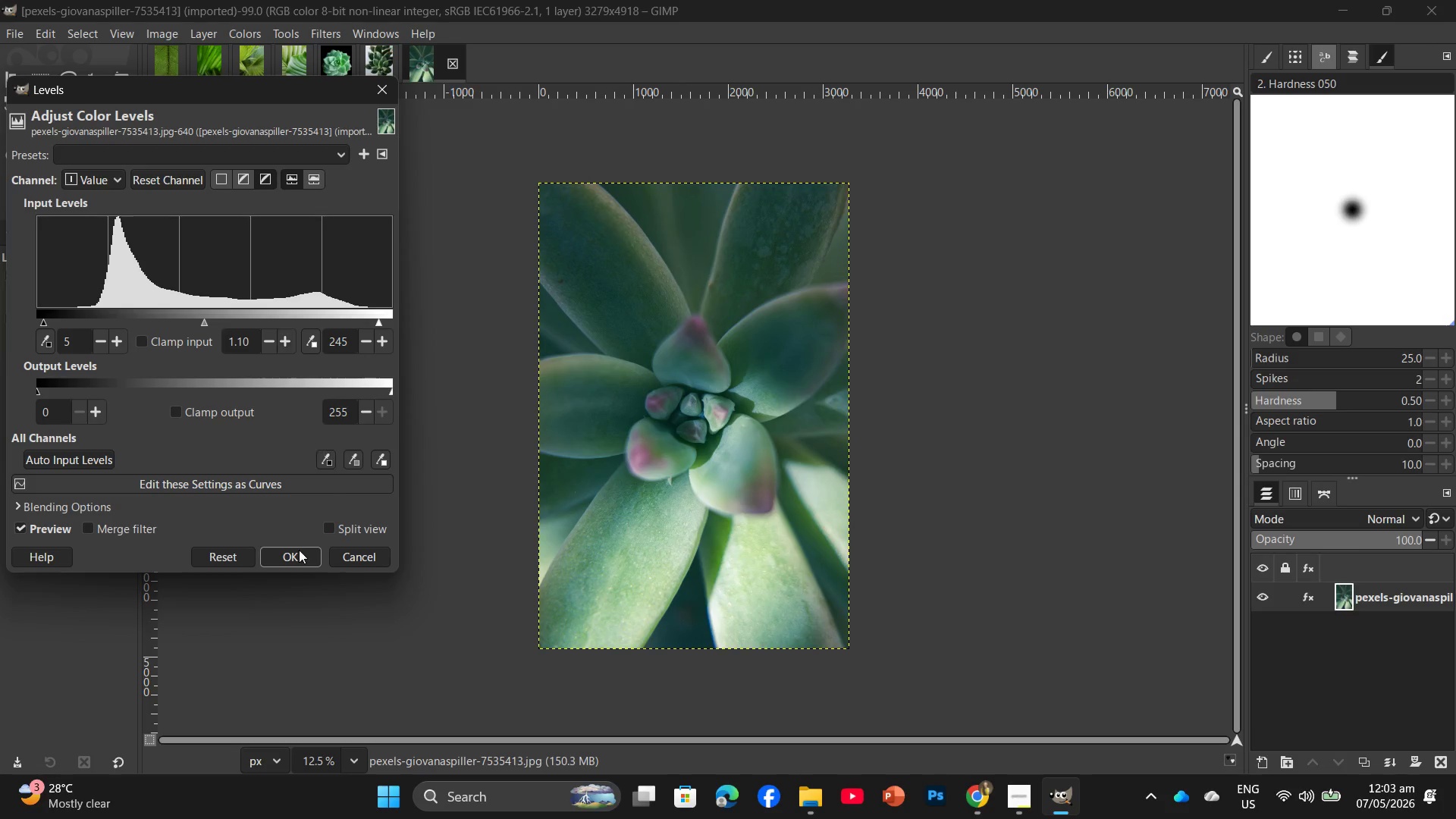 
left_click([288, 563])
 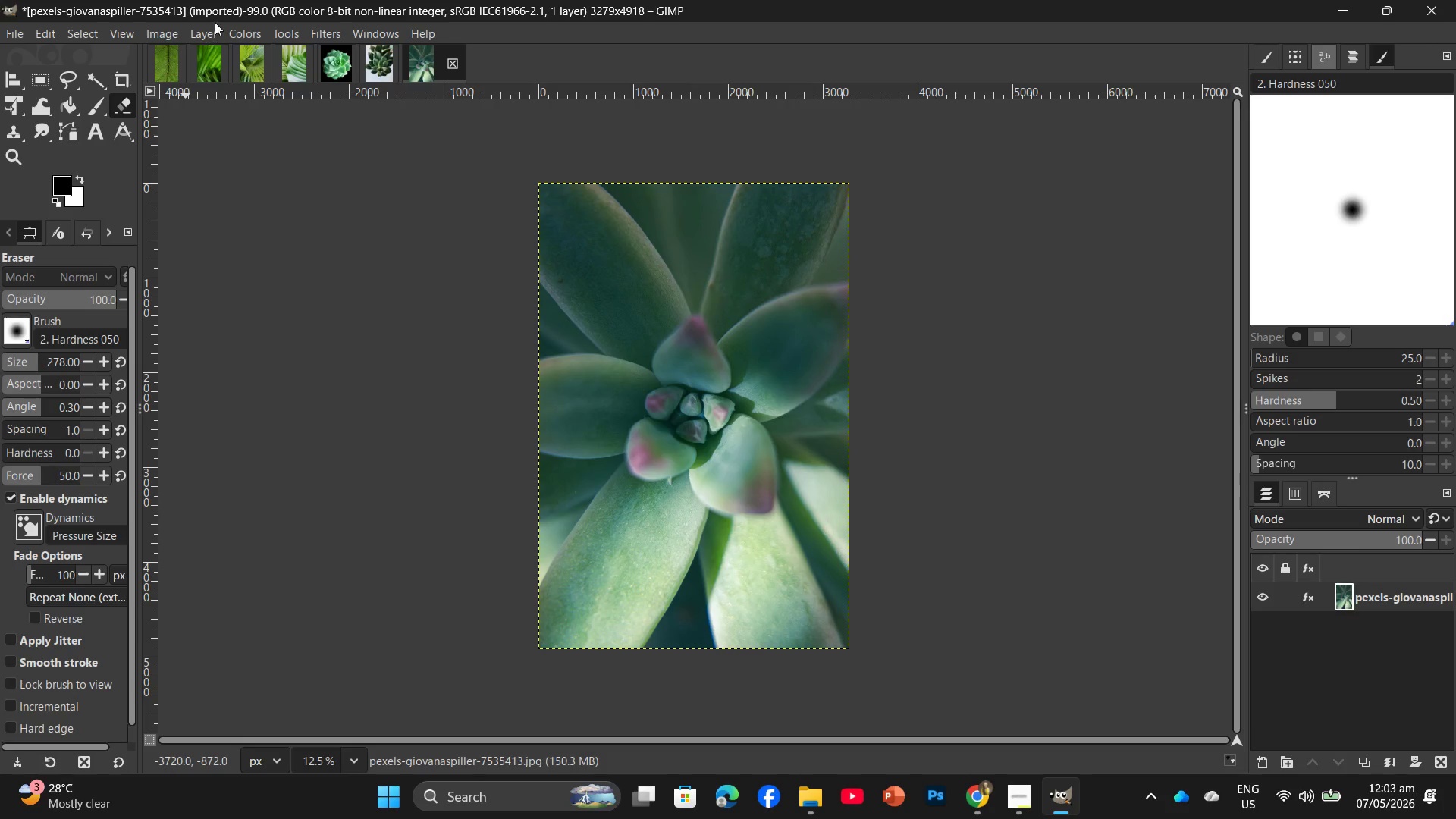 
left_click([240, 36])
 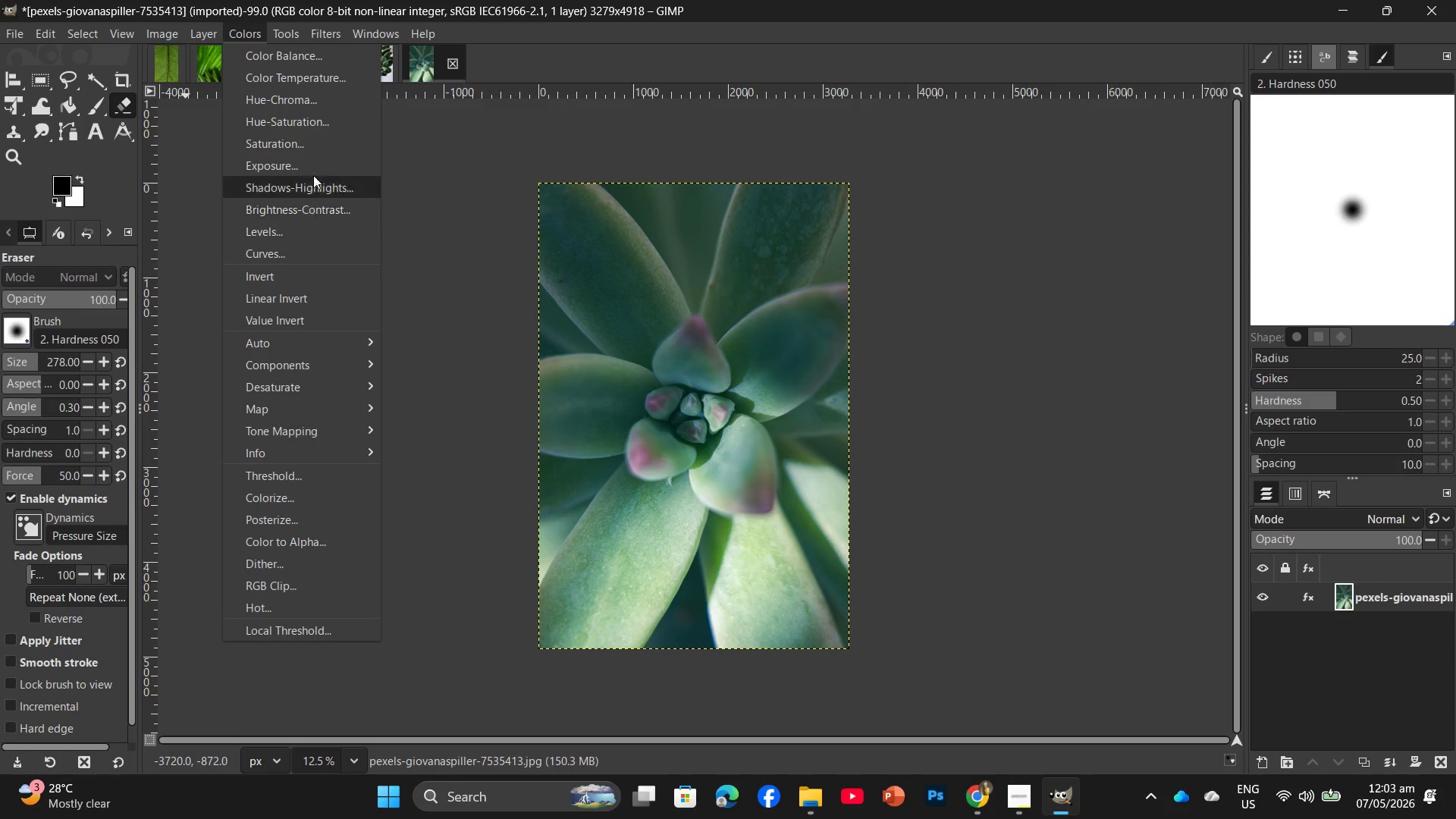 
left_click([318, 131])
 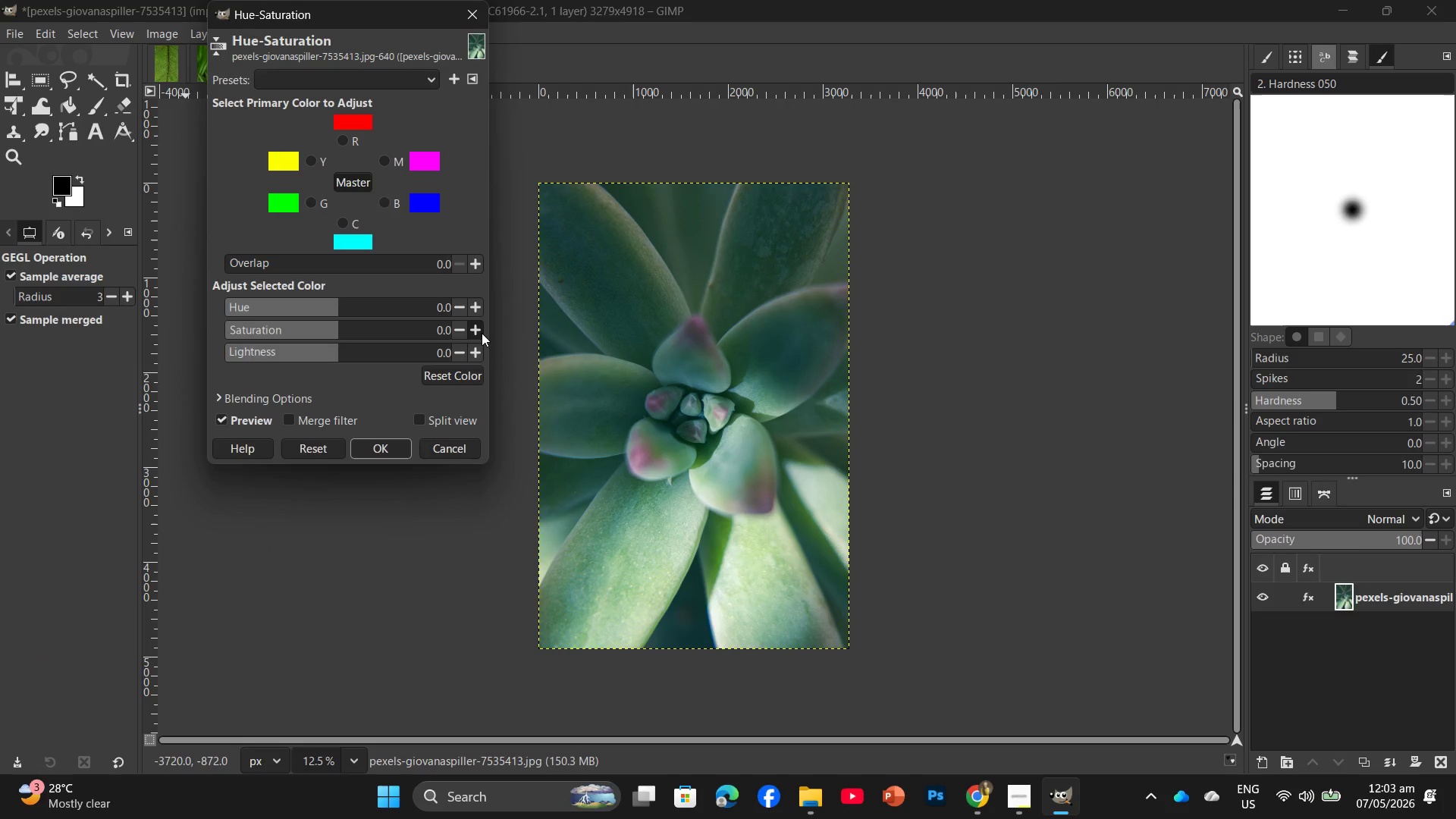 
double_click([482, 333])
 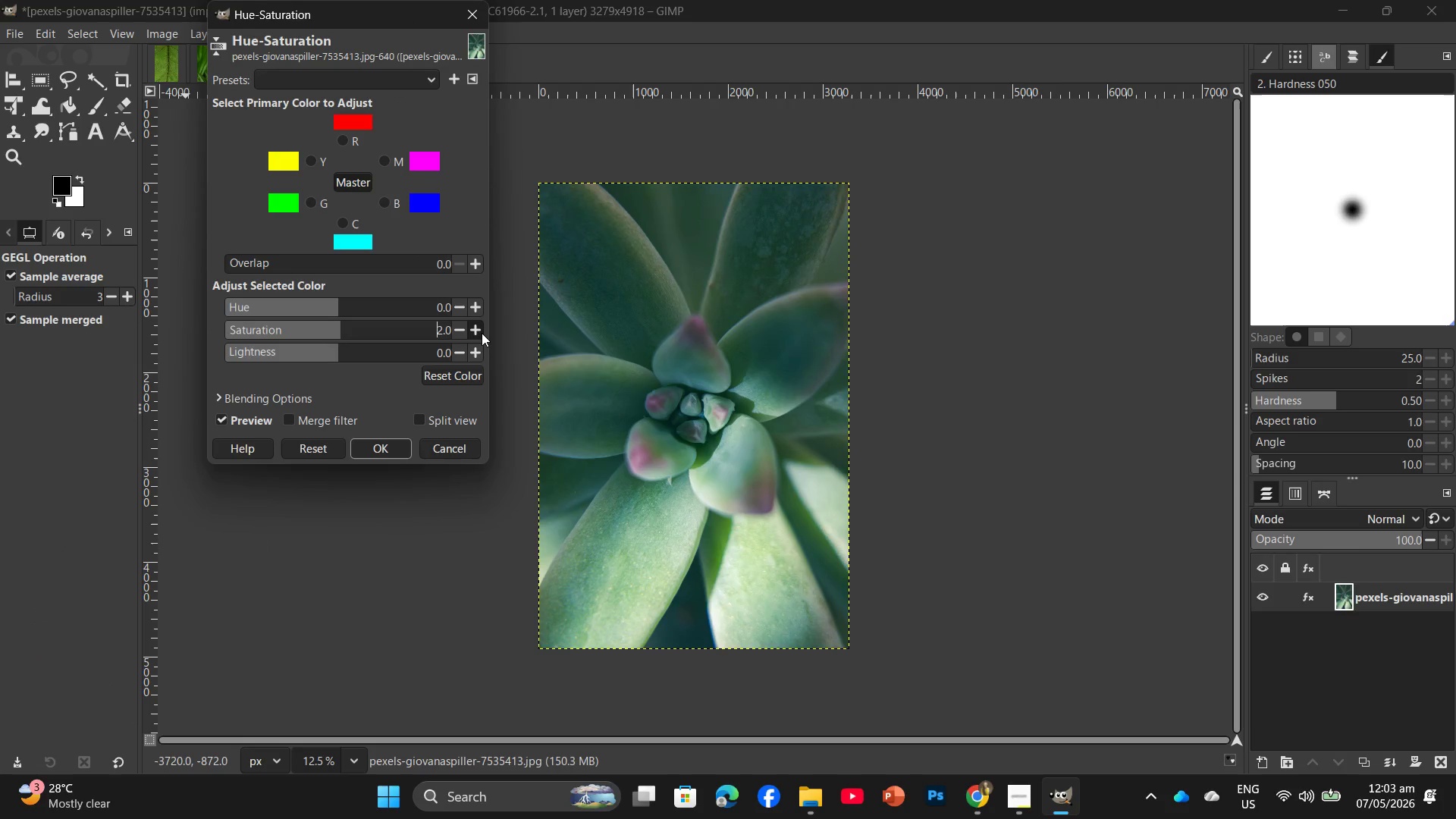 
triple_click([482, 333])
 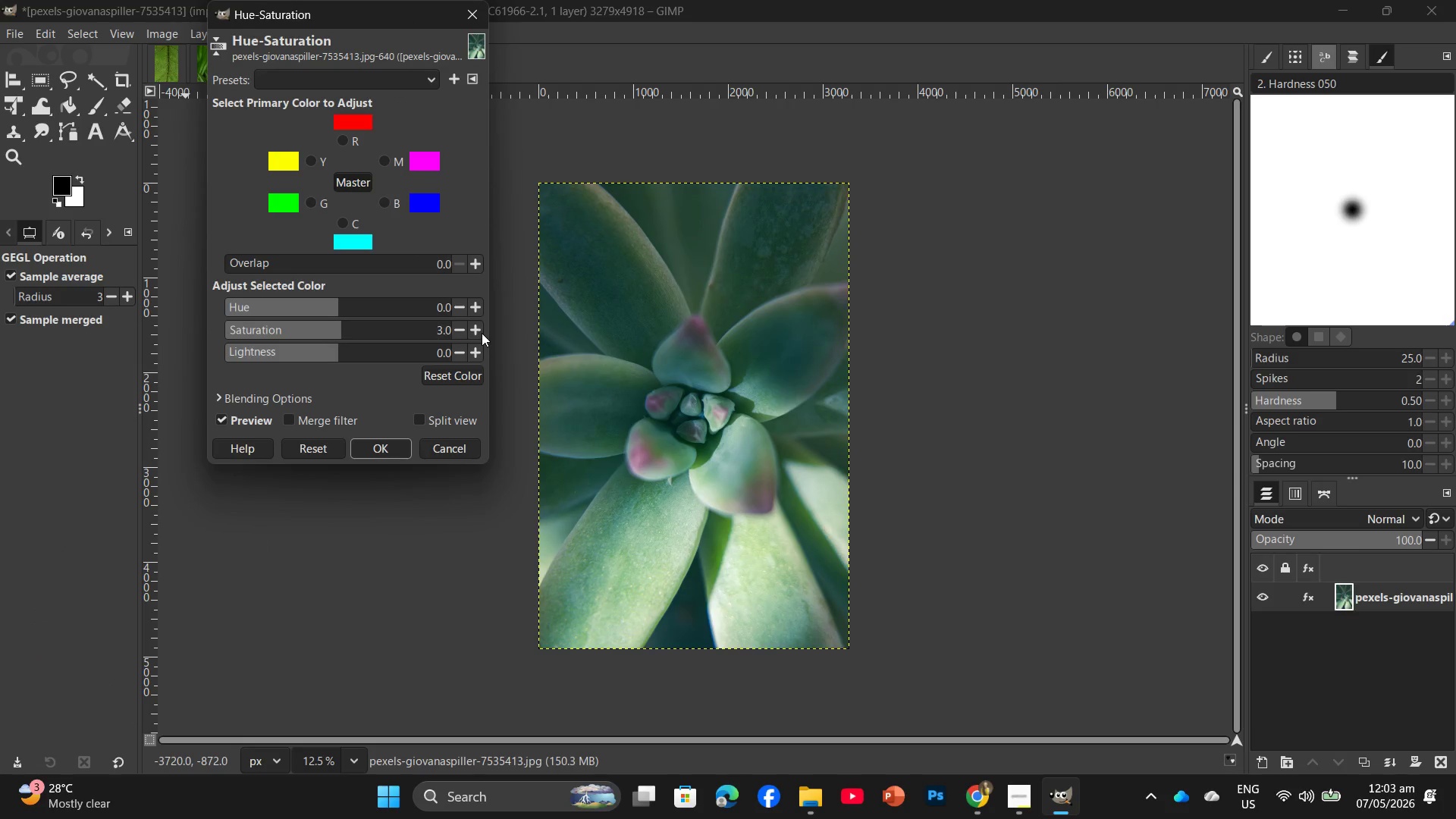 
triple_click([482, 333])
 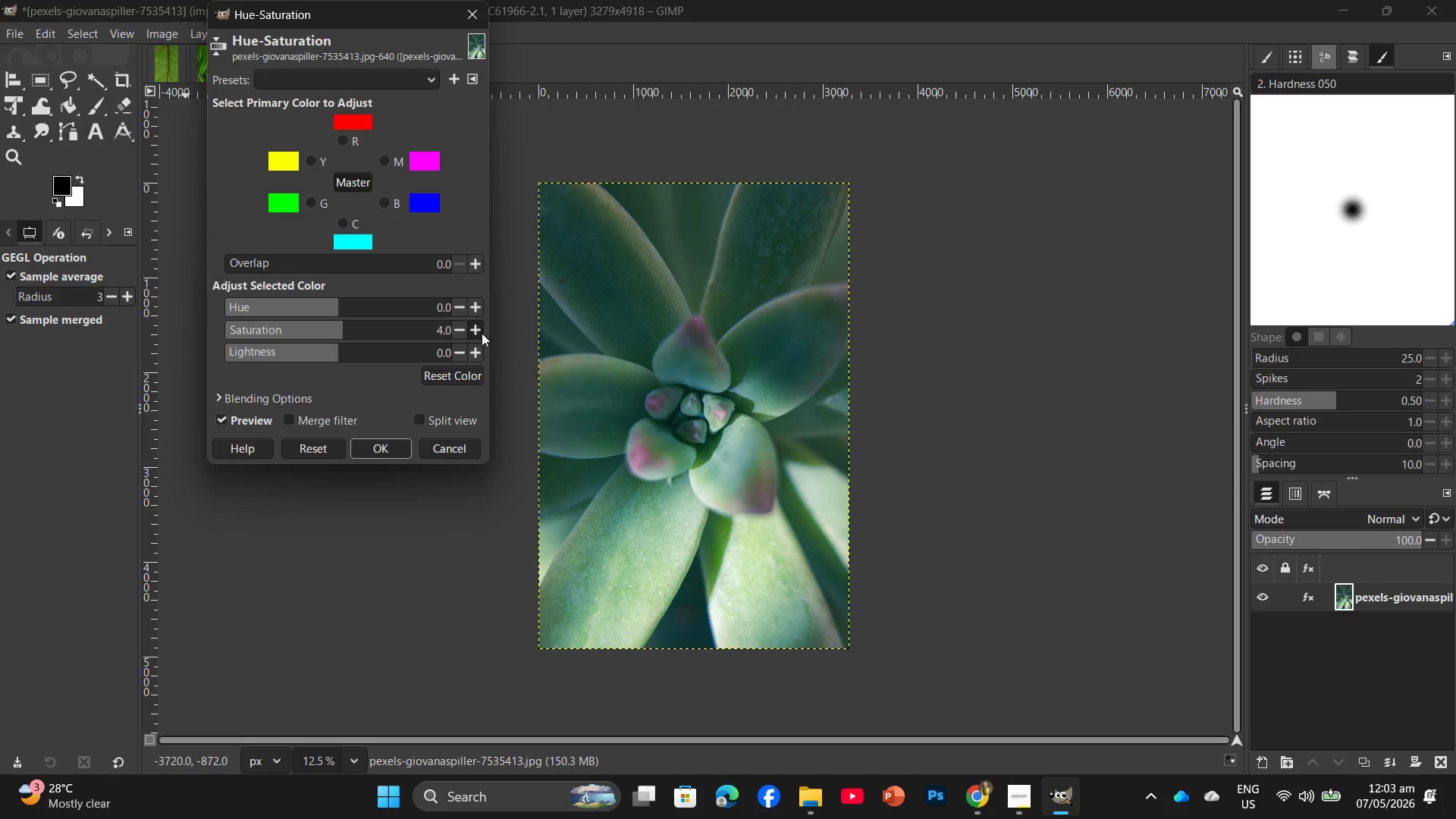 
triple_click([482, 333])
 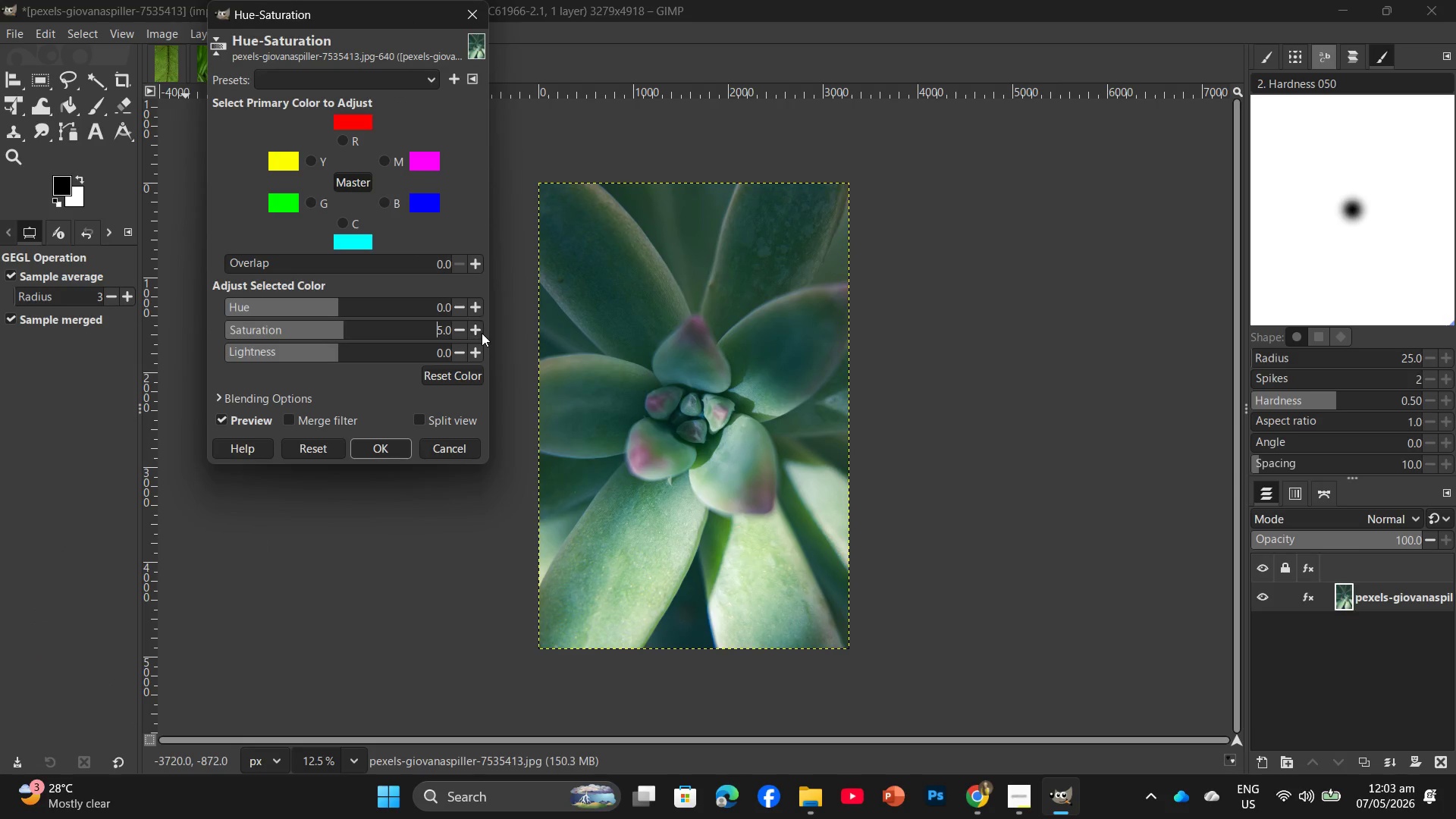 
triple_click([482, 333])
 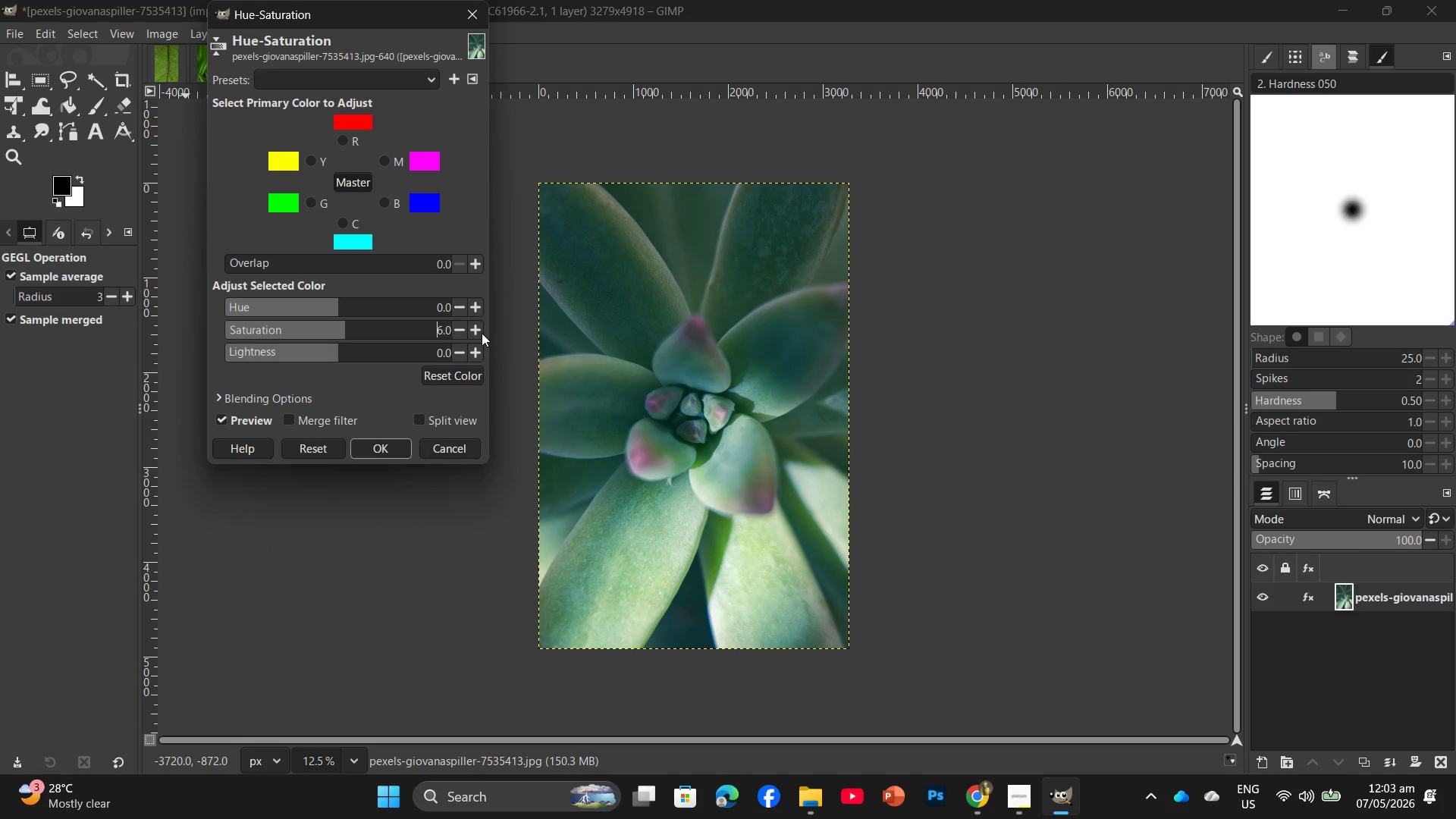 
triple_click([482, 333])
 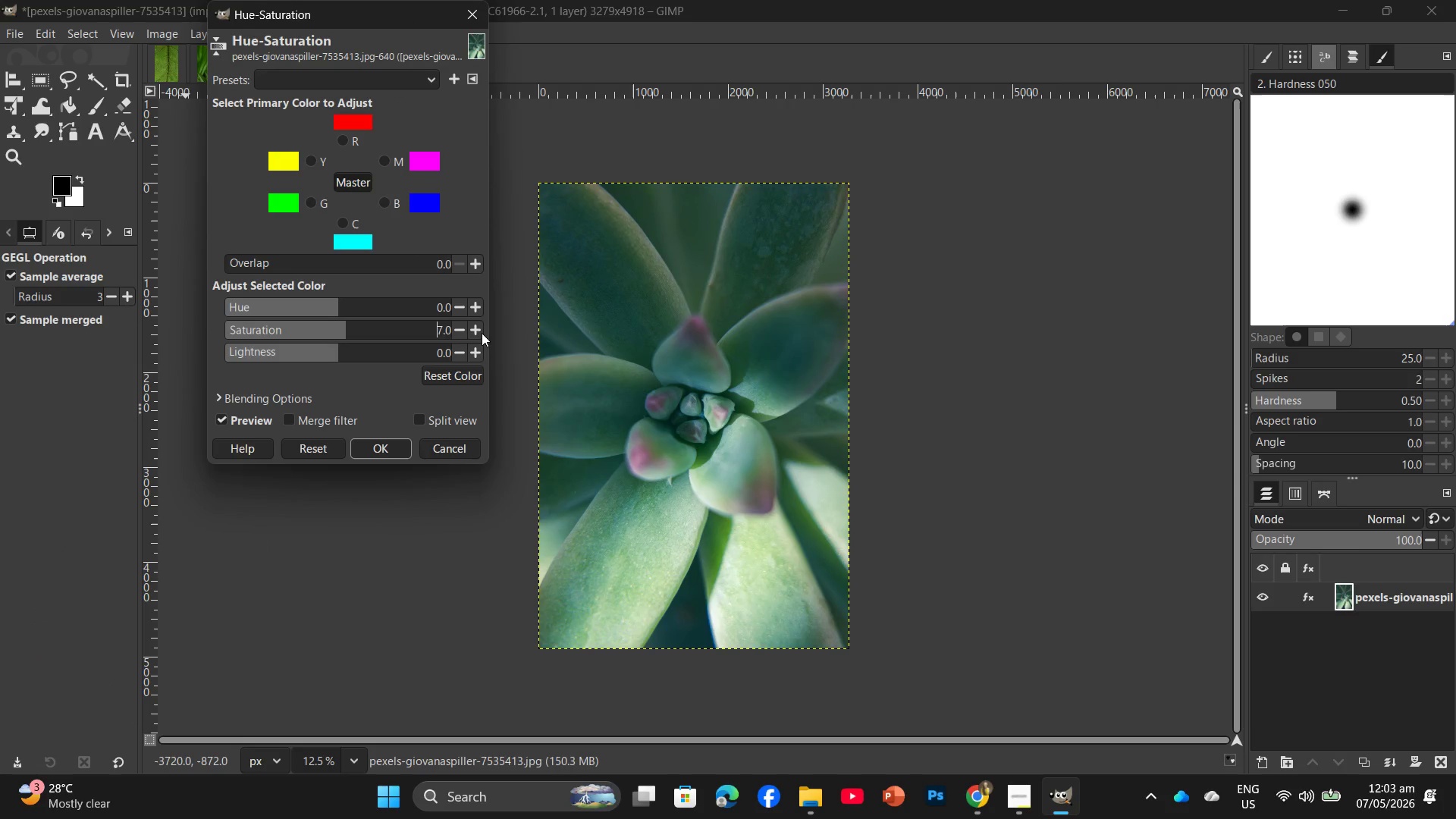 
triple_click([482, 333])
 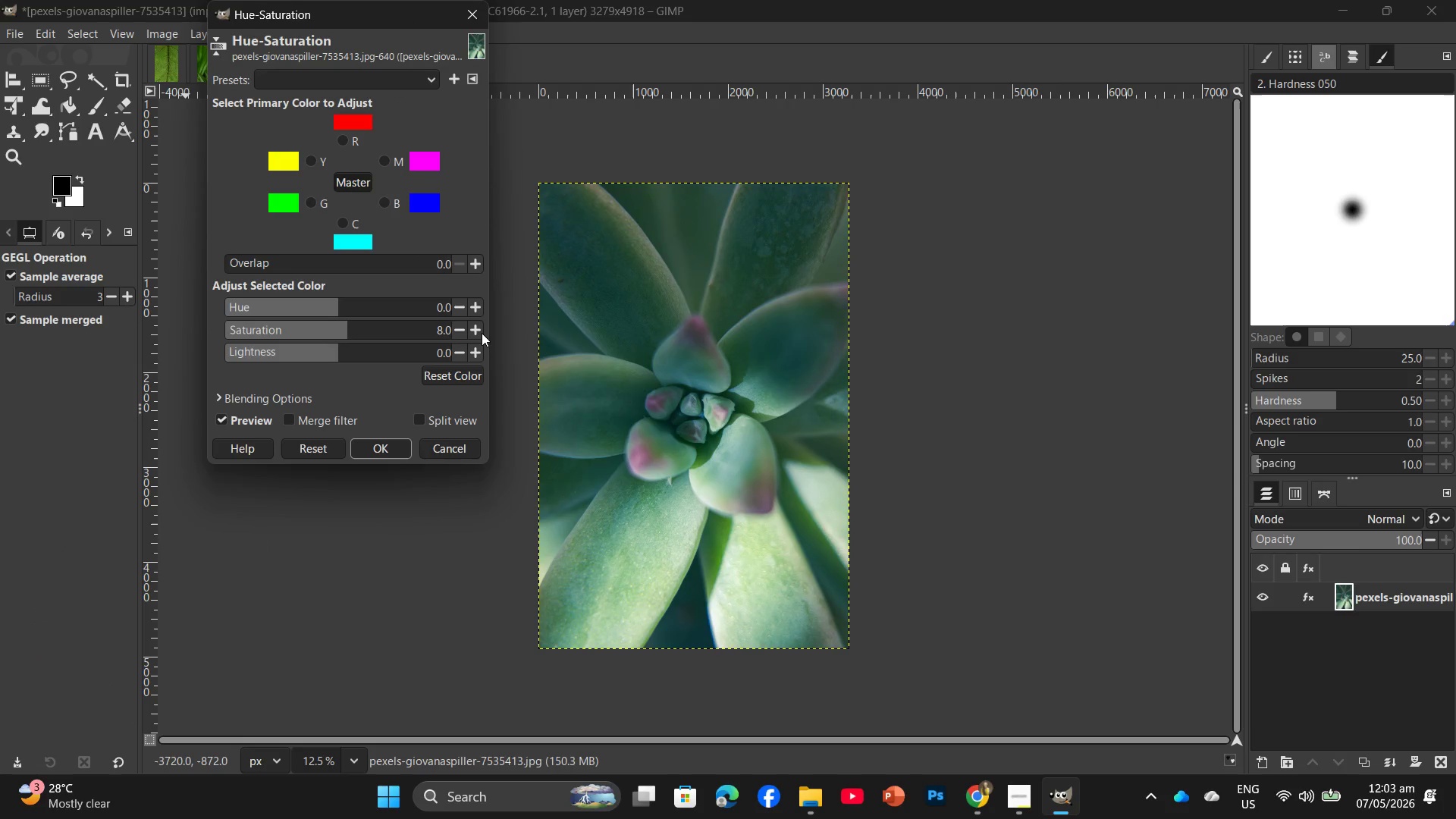 
triple_click([482, 333])
 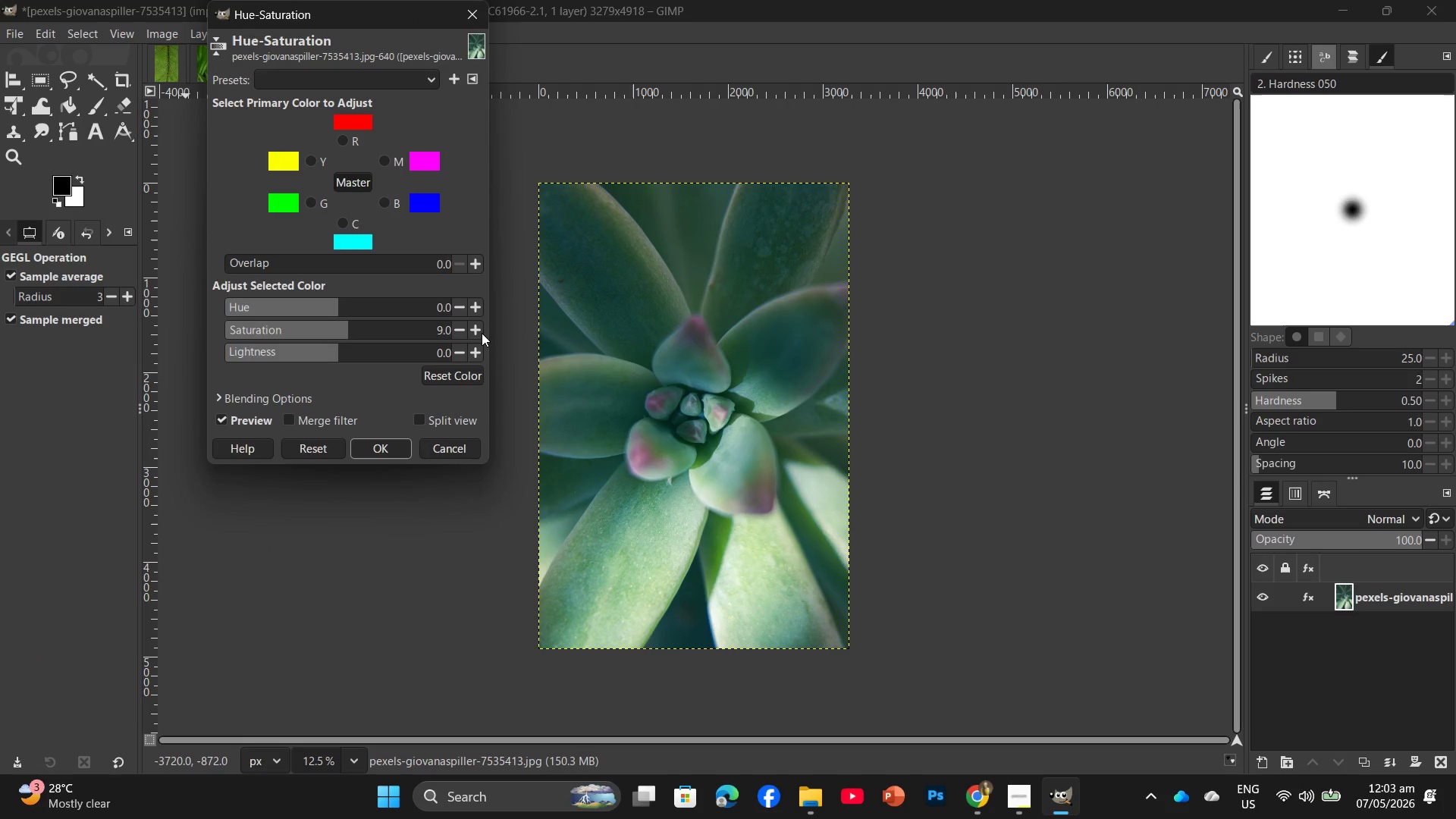 
triple_click([482, 333])
 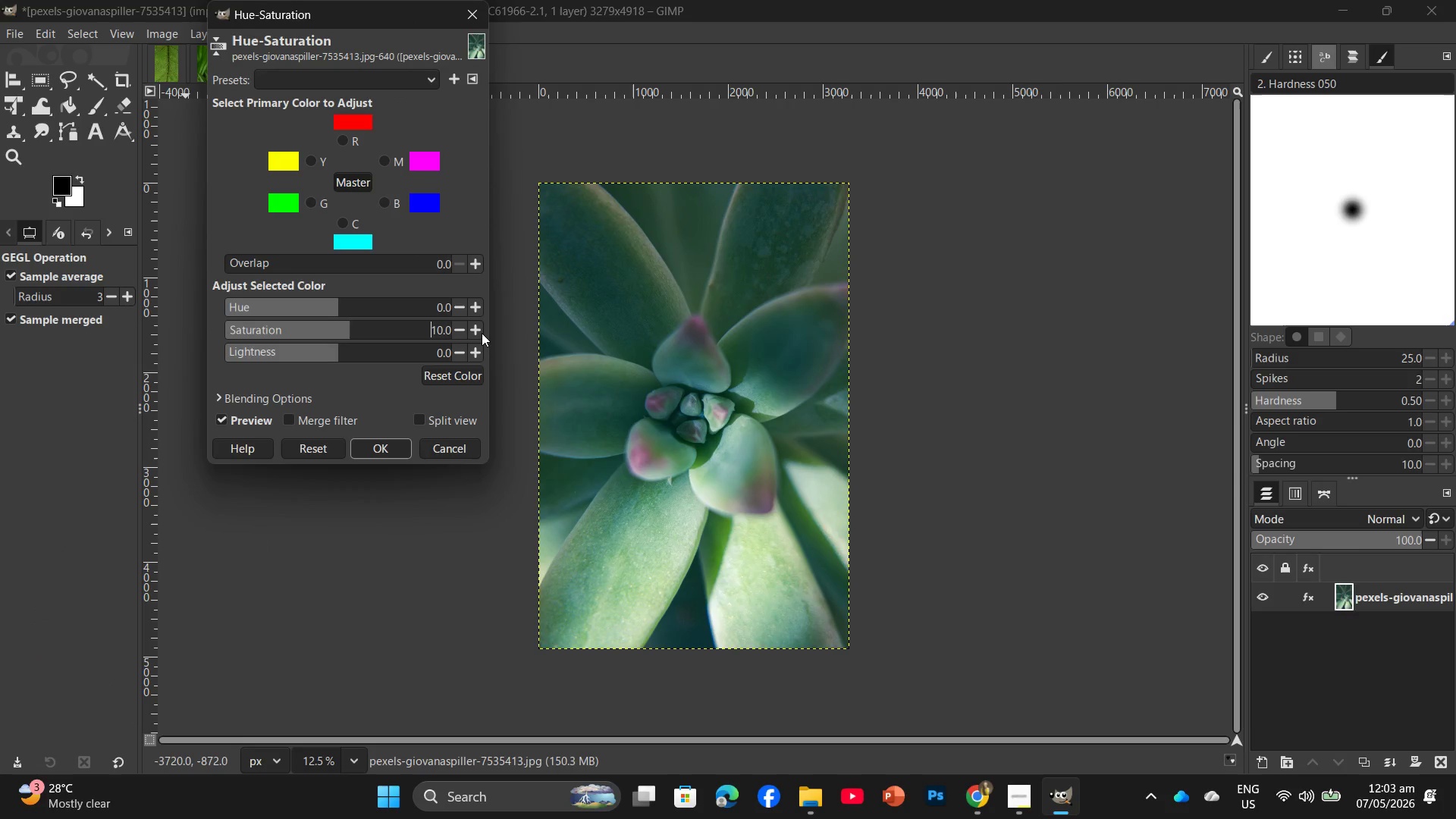 
triple_click([482, 333])
 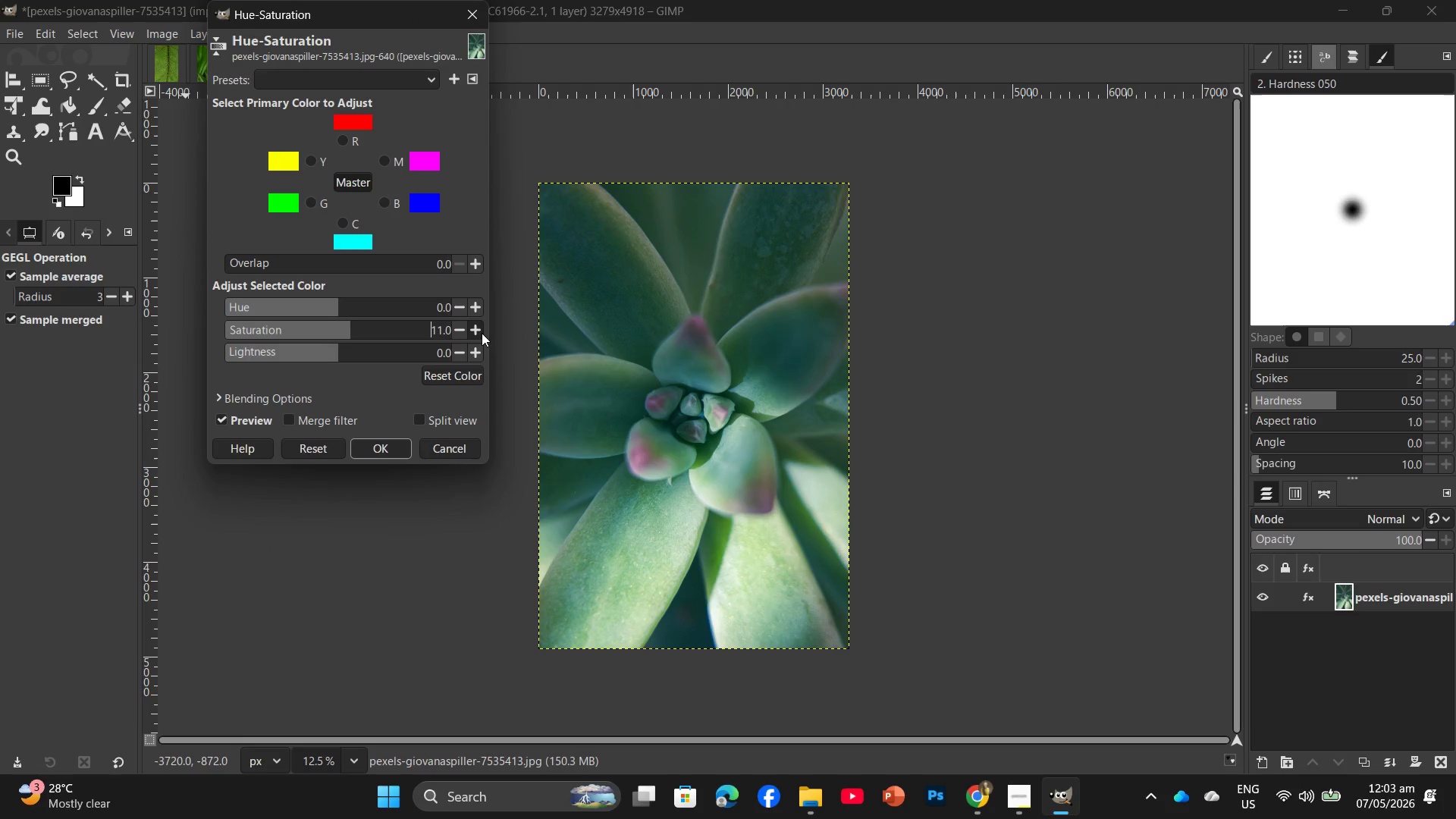 
triple_click([482, 333])
 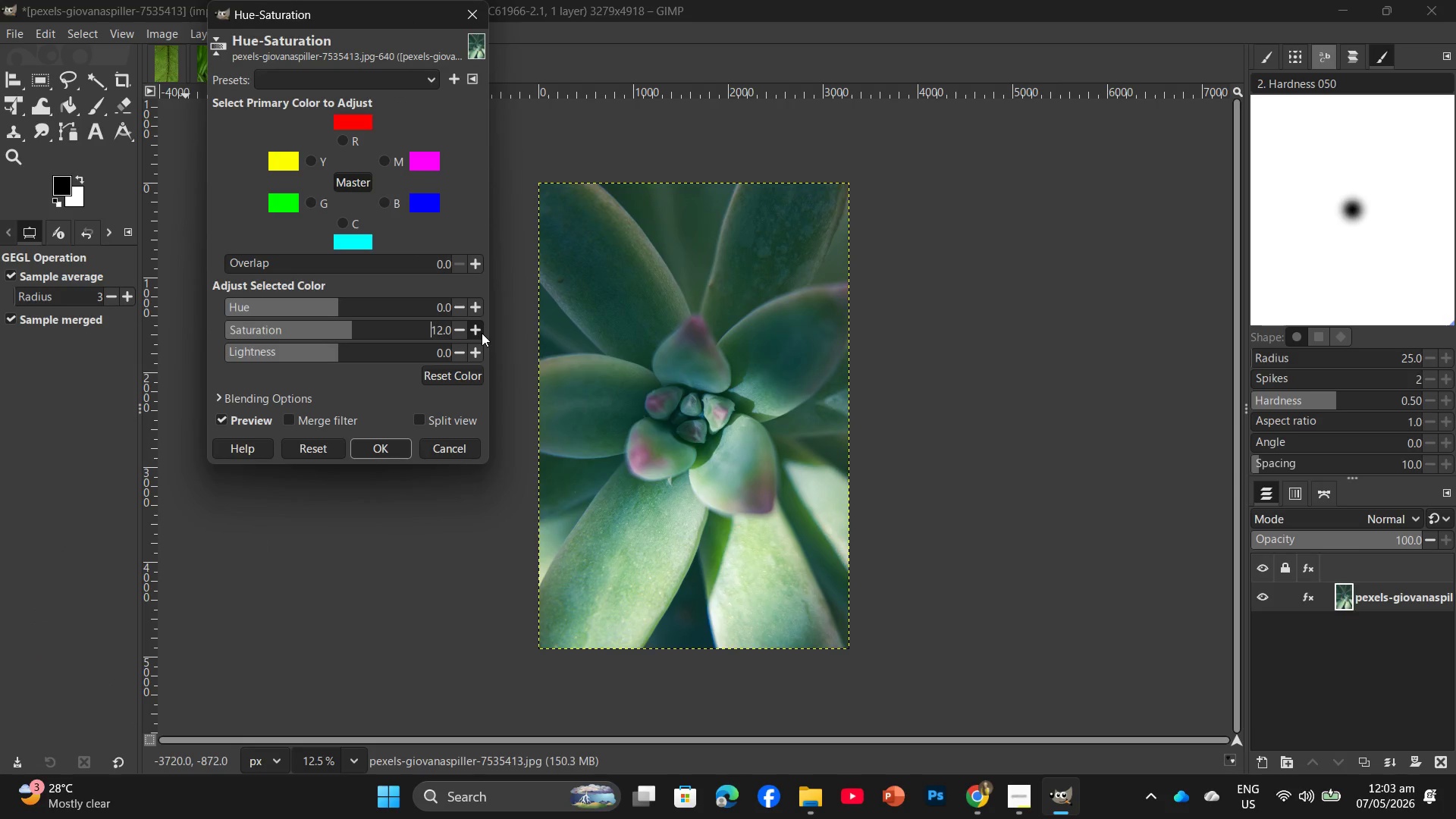 
triple_click([482, 333])
 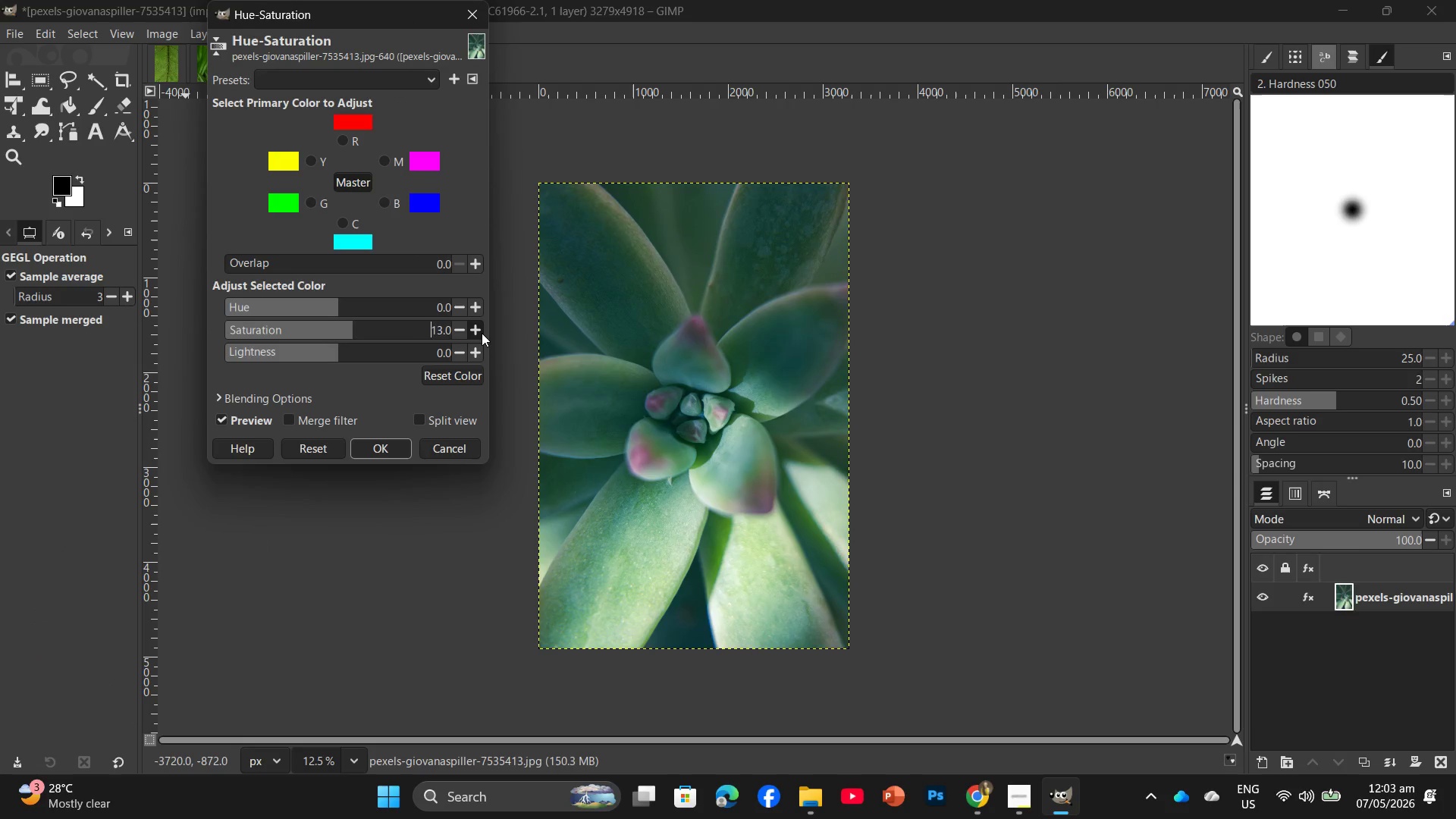 
triple_click([482, 333])
 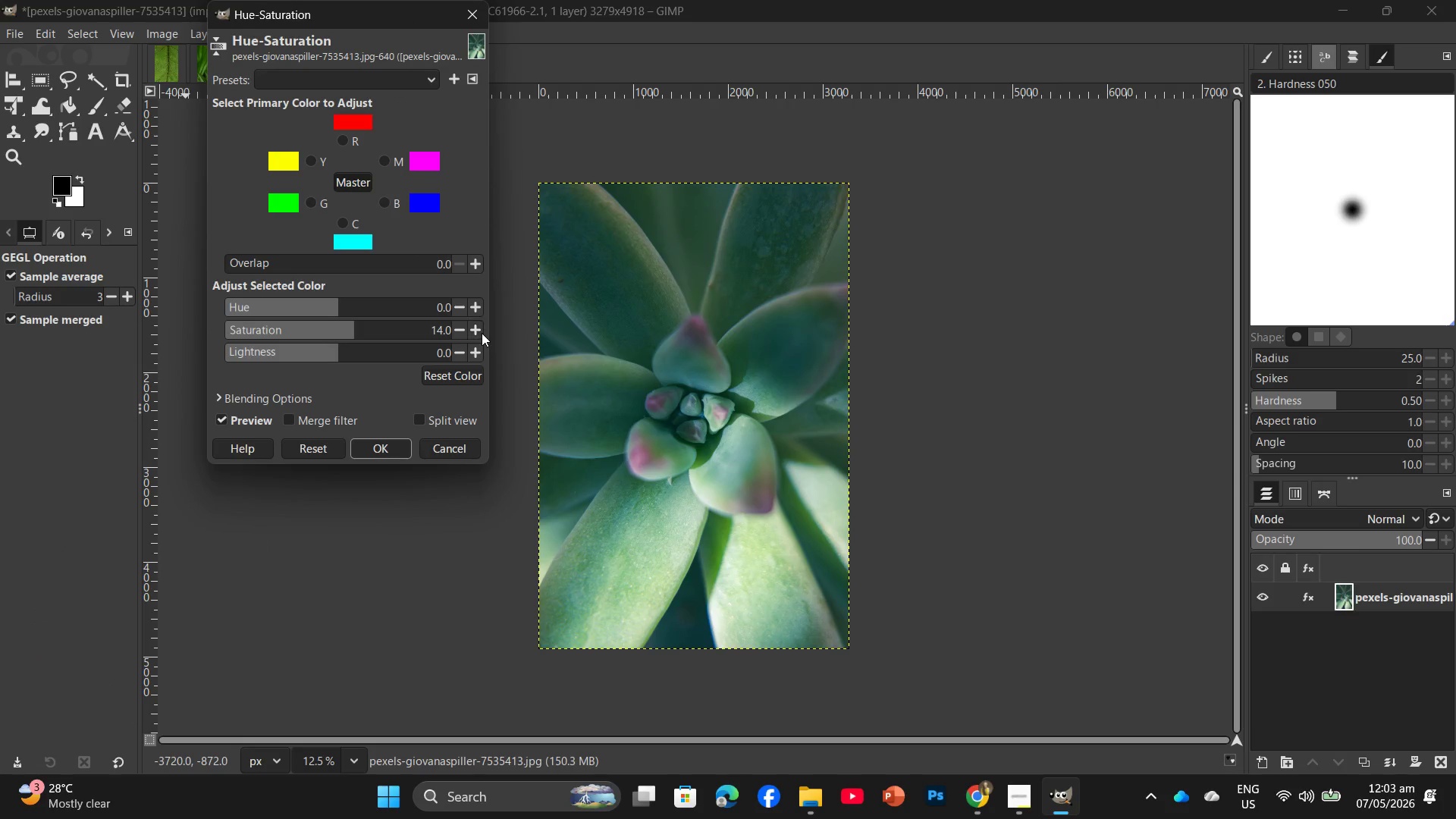 
triple_click([482, 333])
 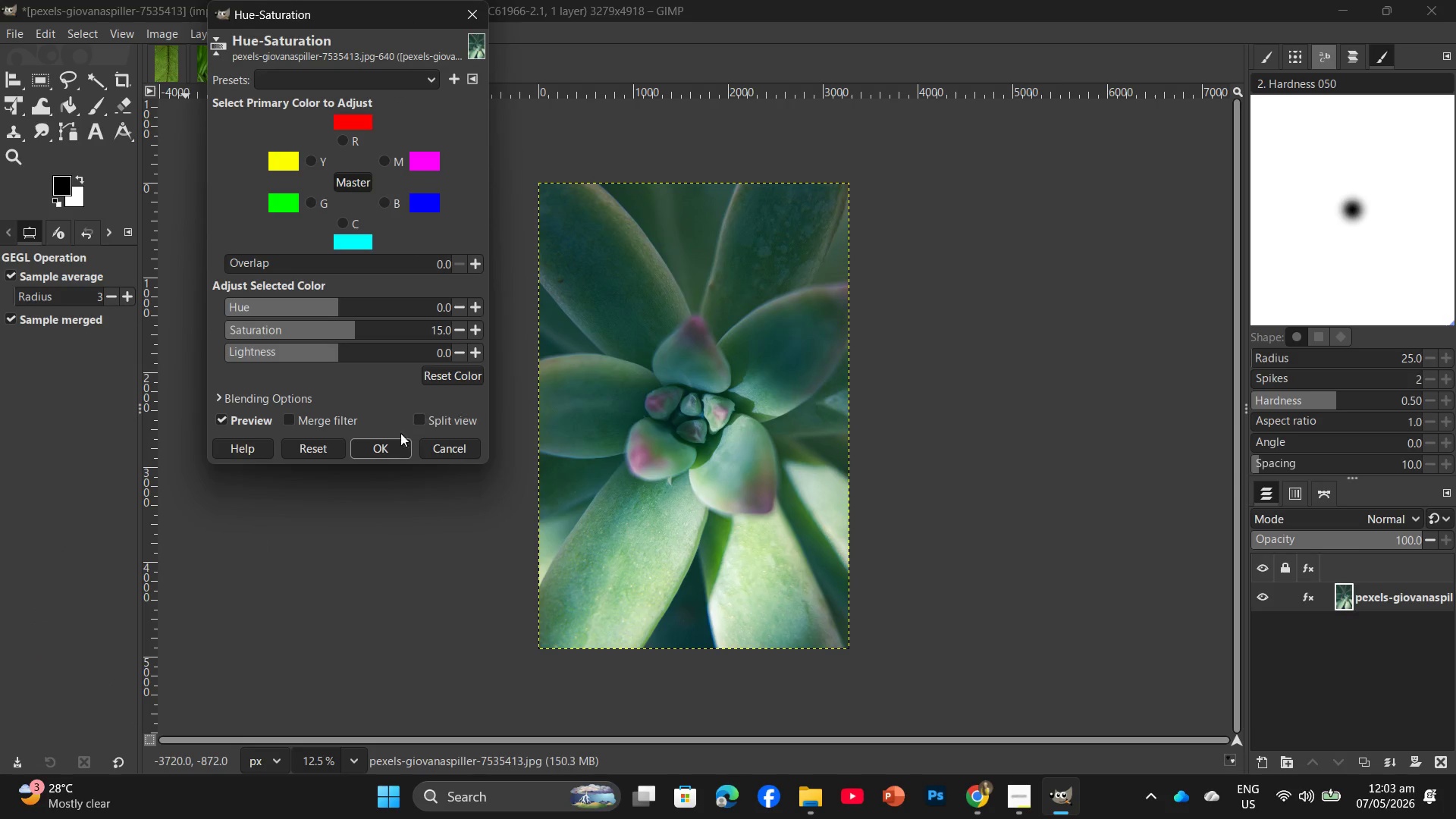 
left_click([385, 447])
 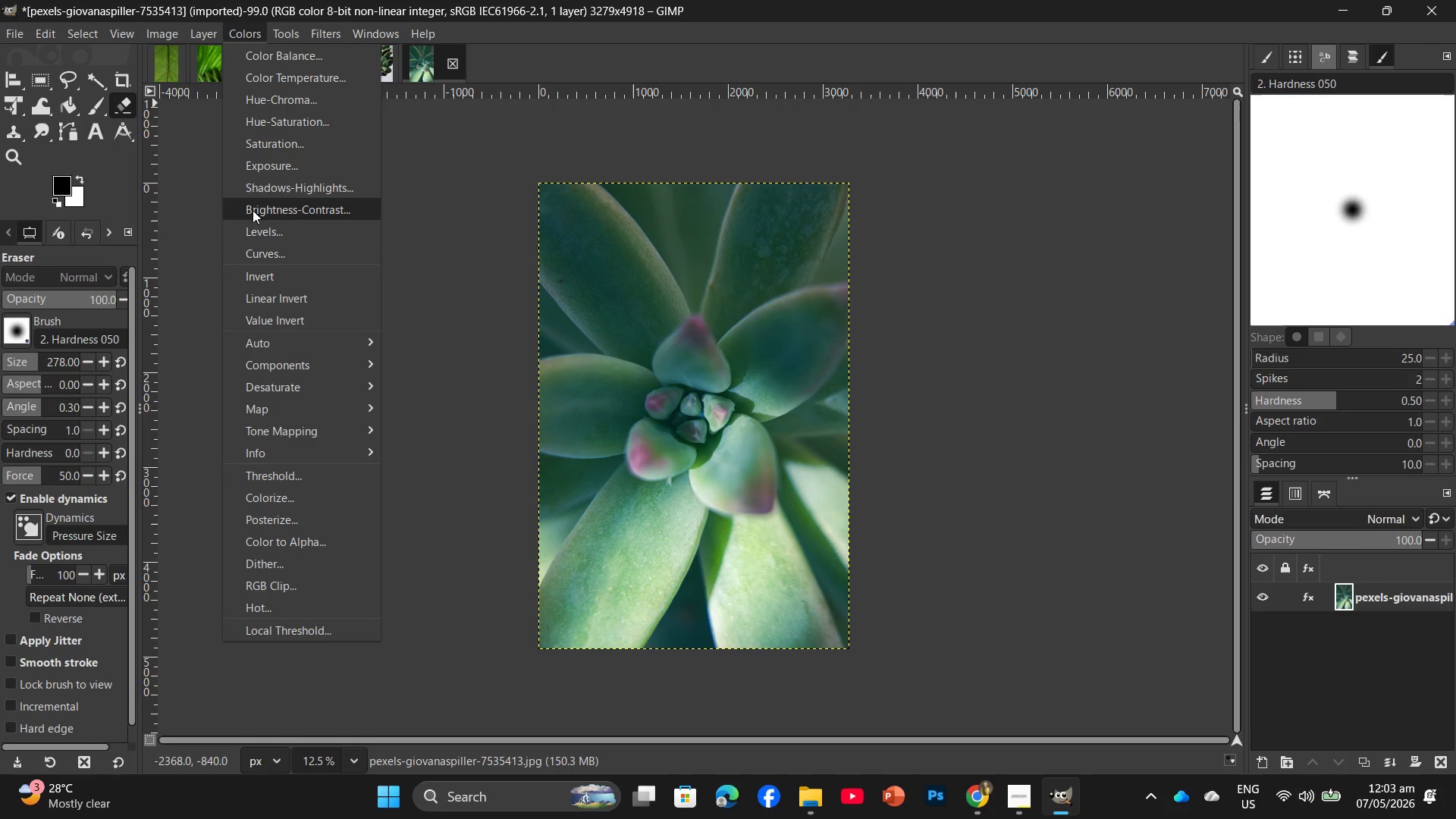 
left_click([270, 253])
 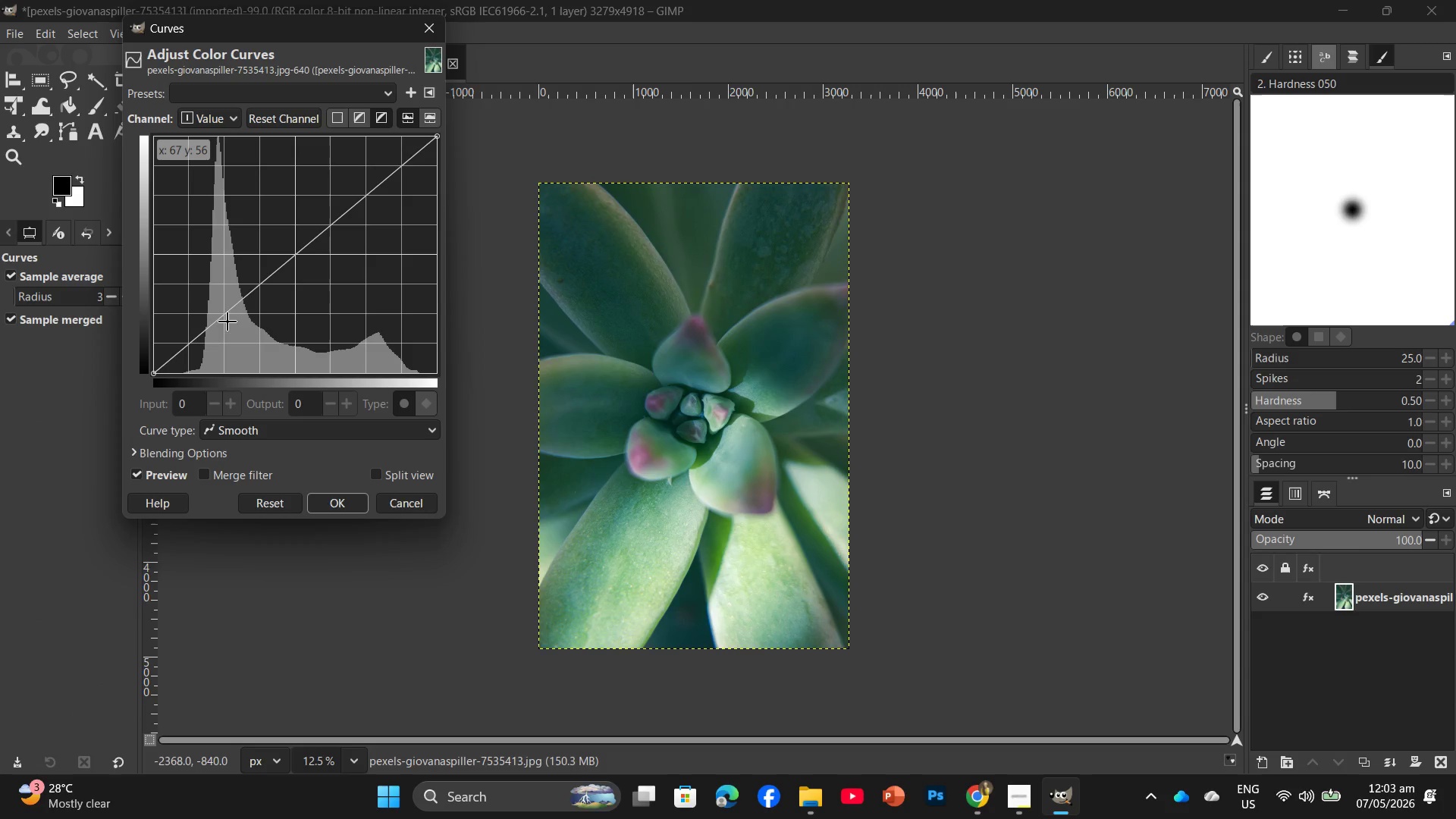 
wait(5.61)
 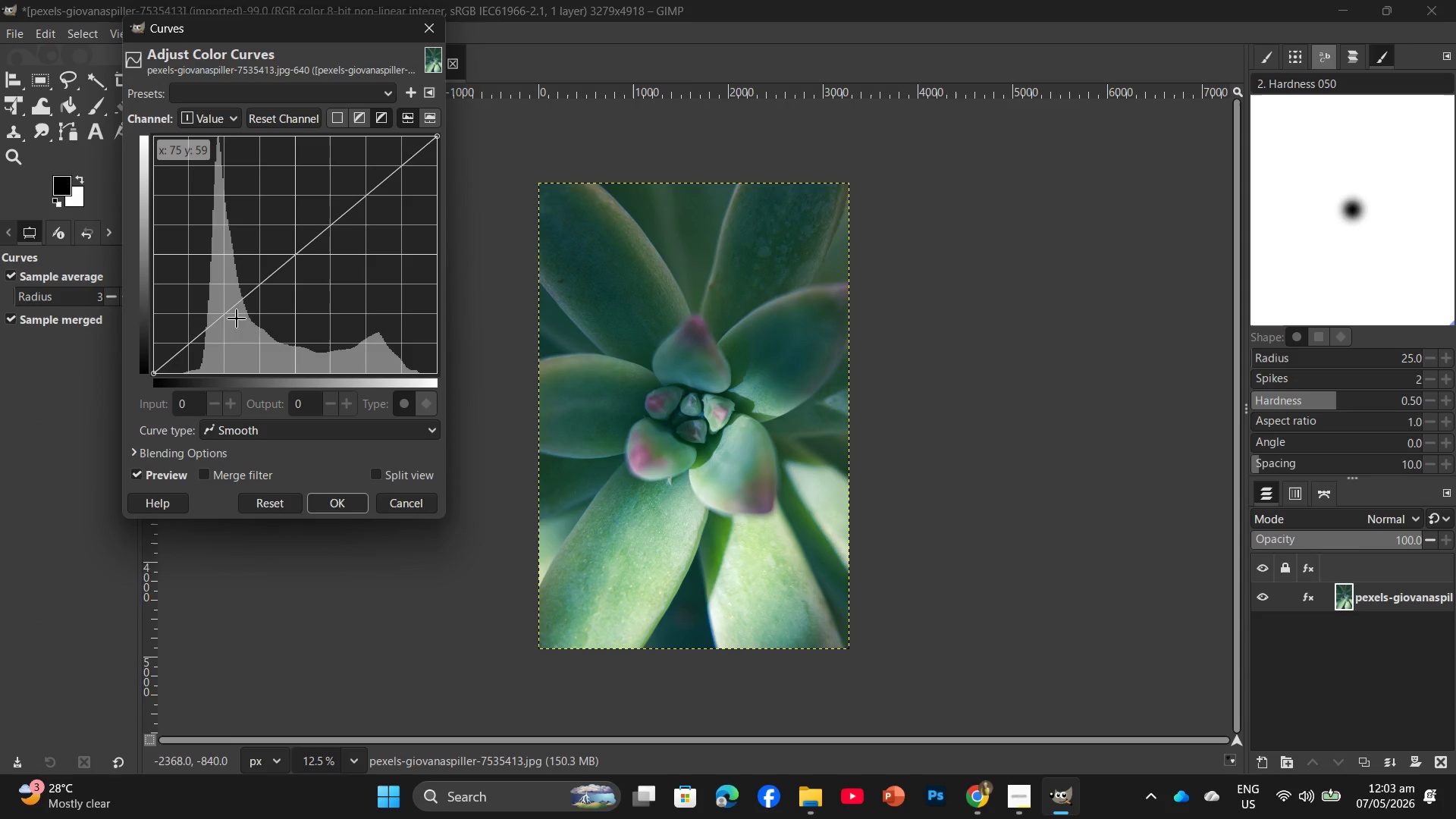 
left_click([229, 318])
 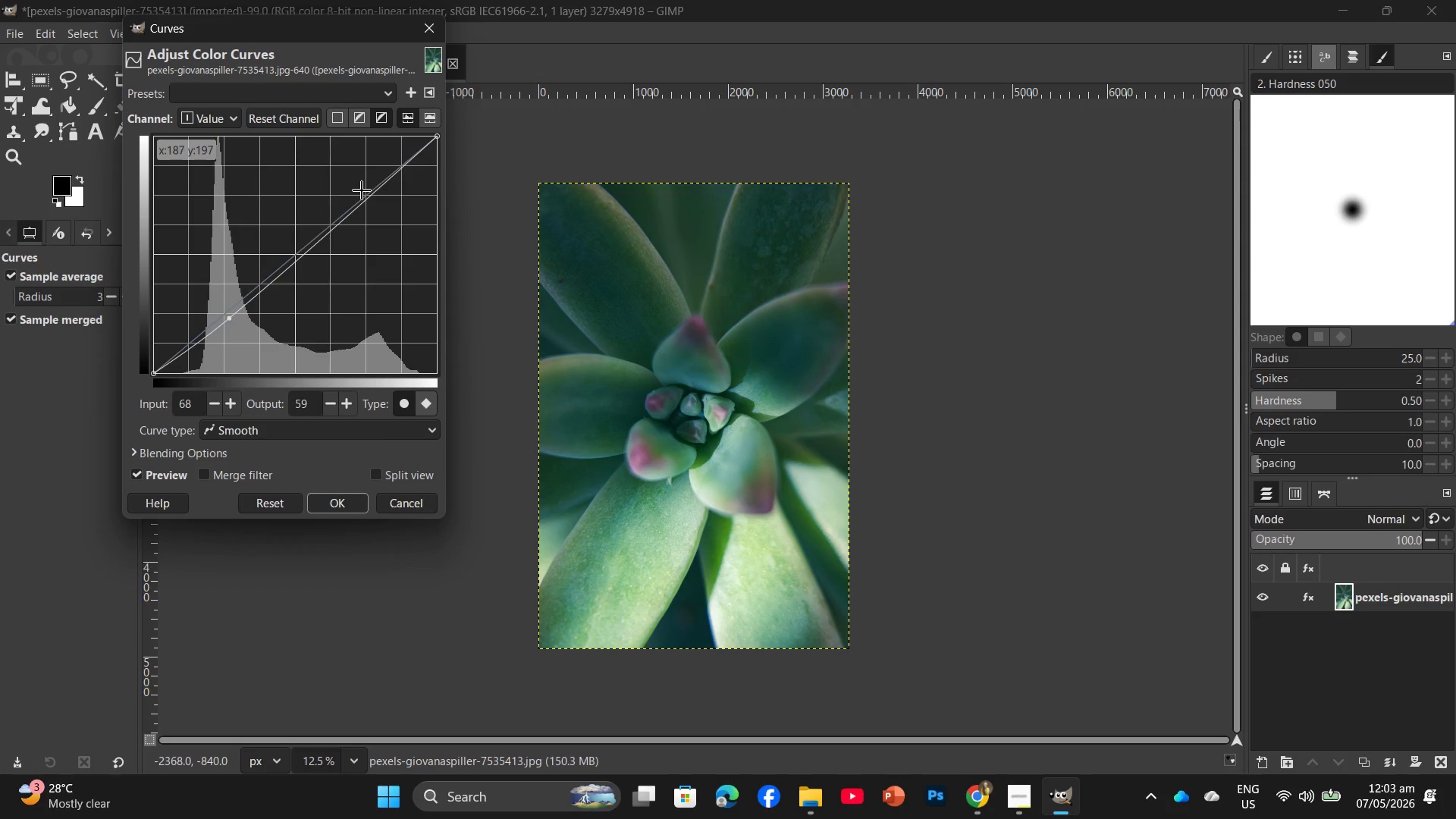 
left_click([362, 191])
 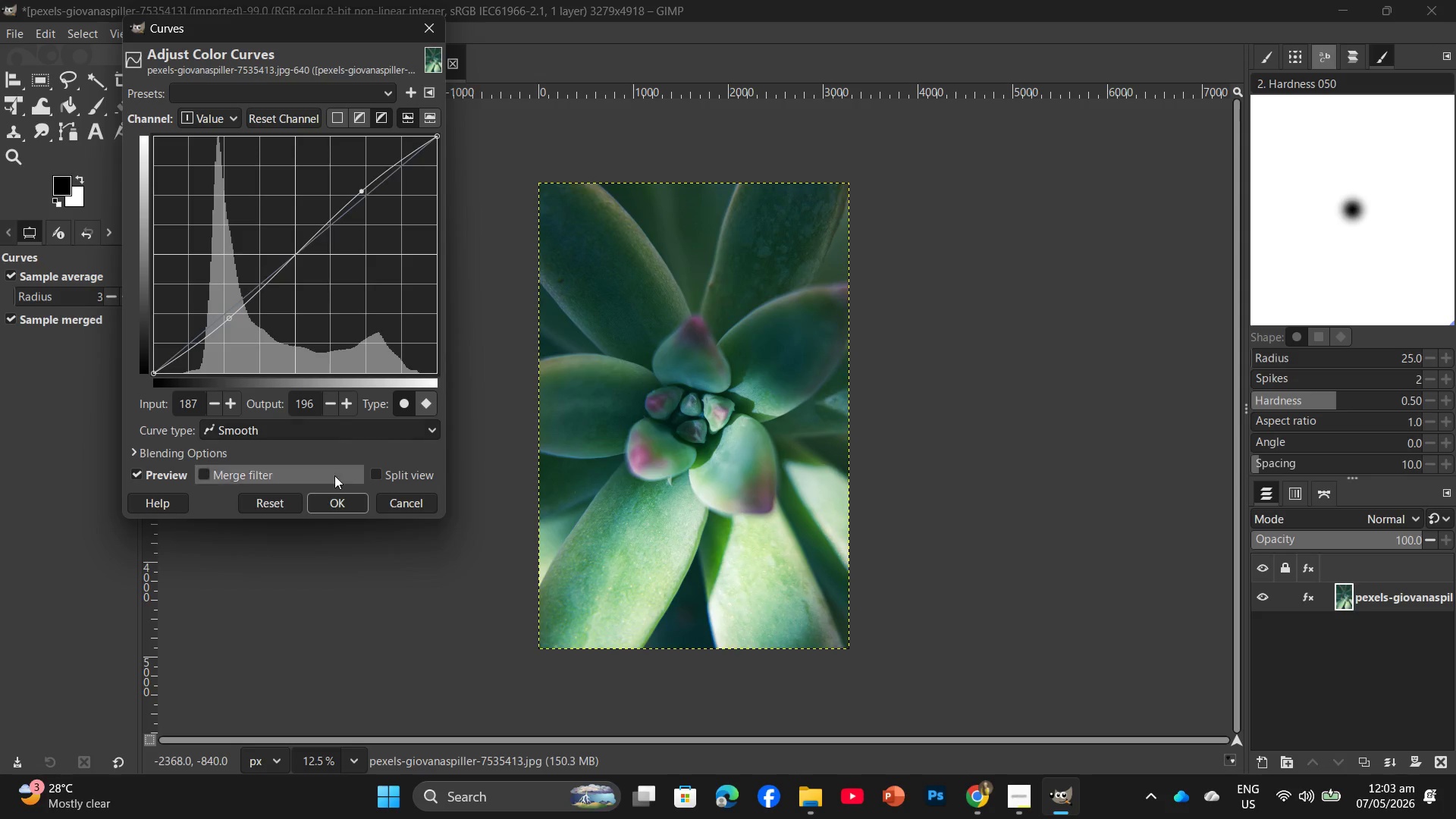 
left_click([337, 497])
 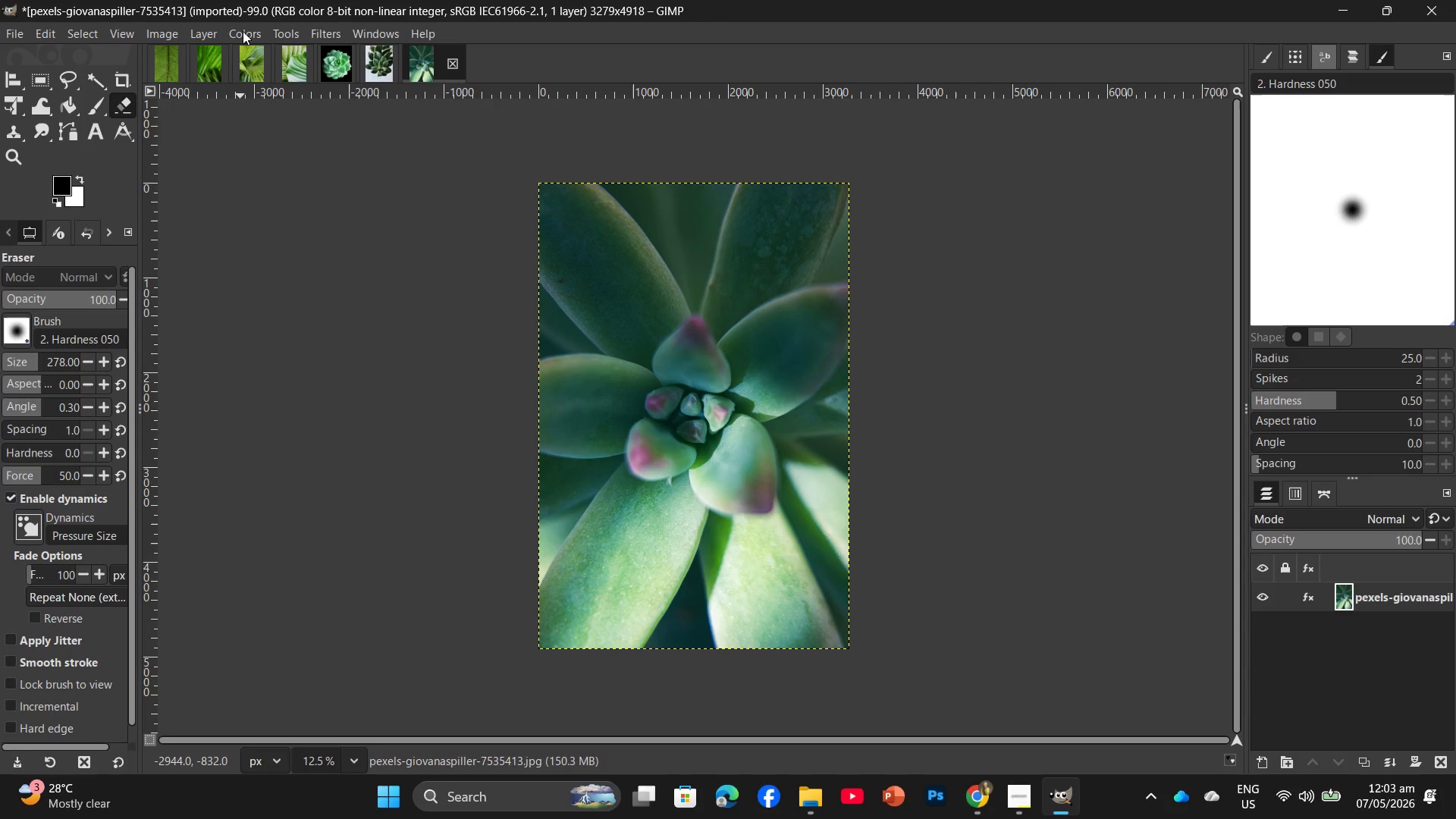 
left_click([243, 31])
 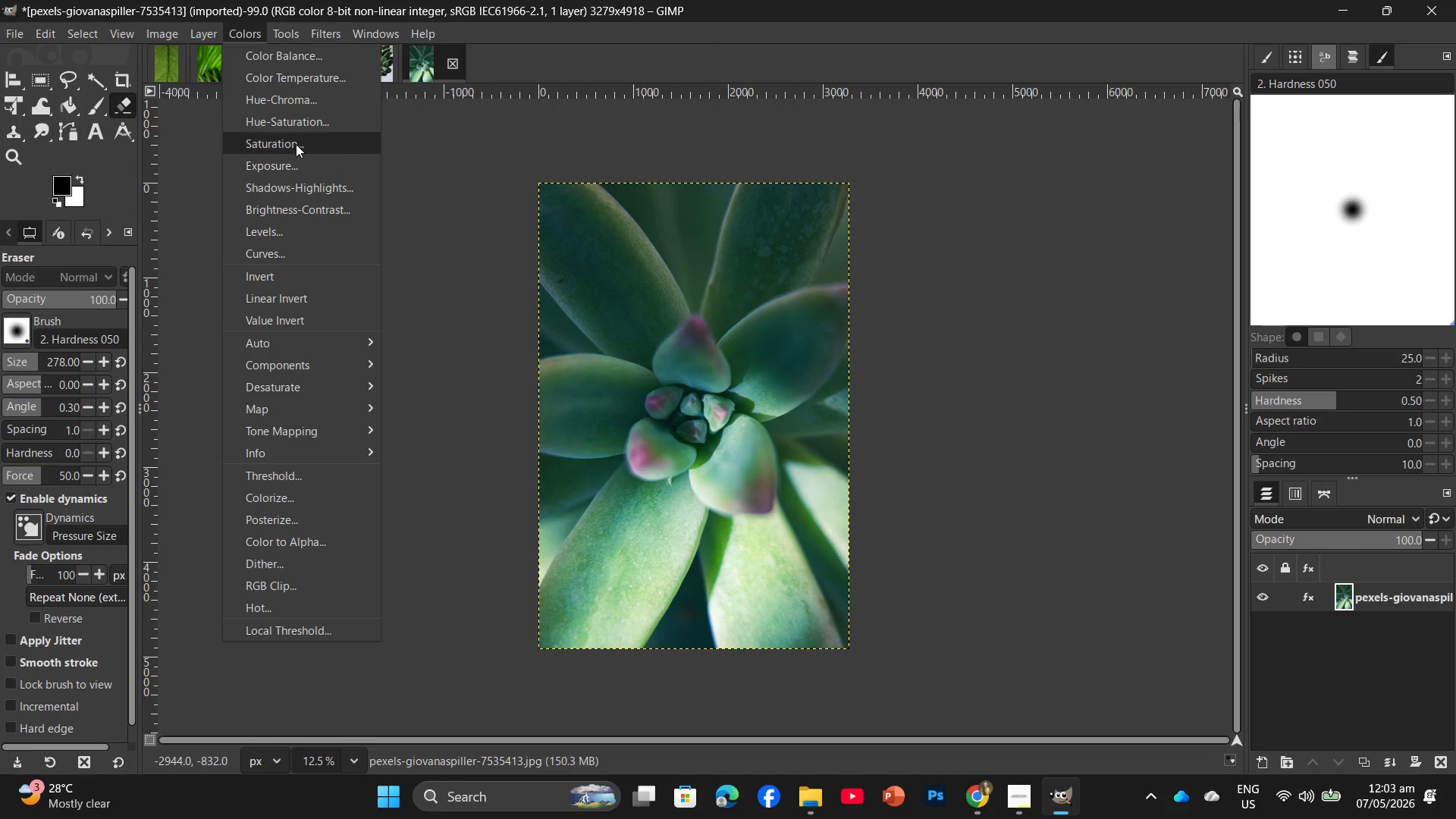 
left_click([301, 128])
 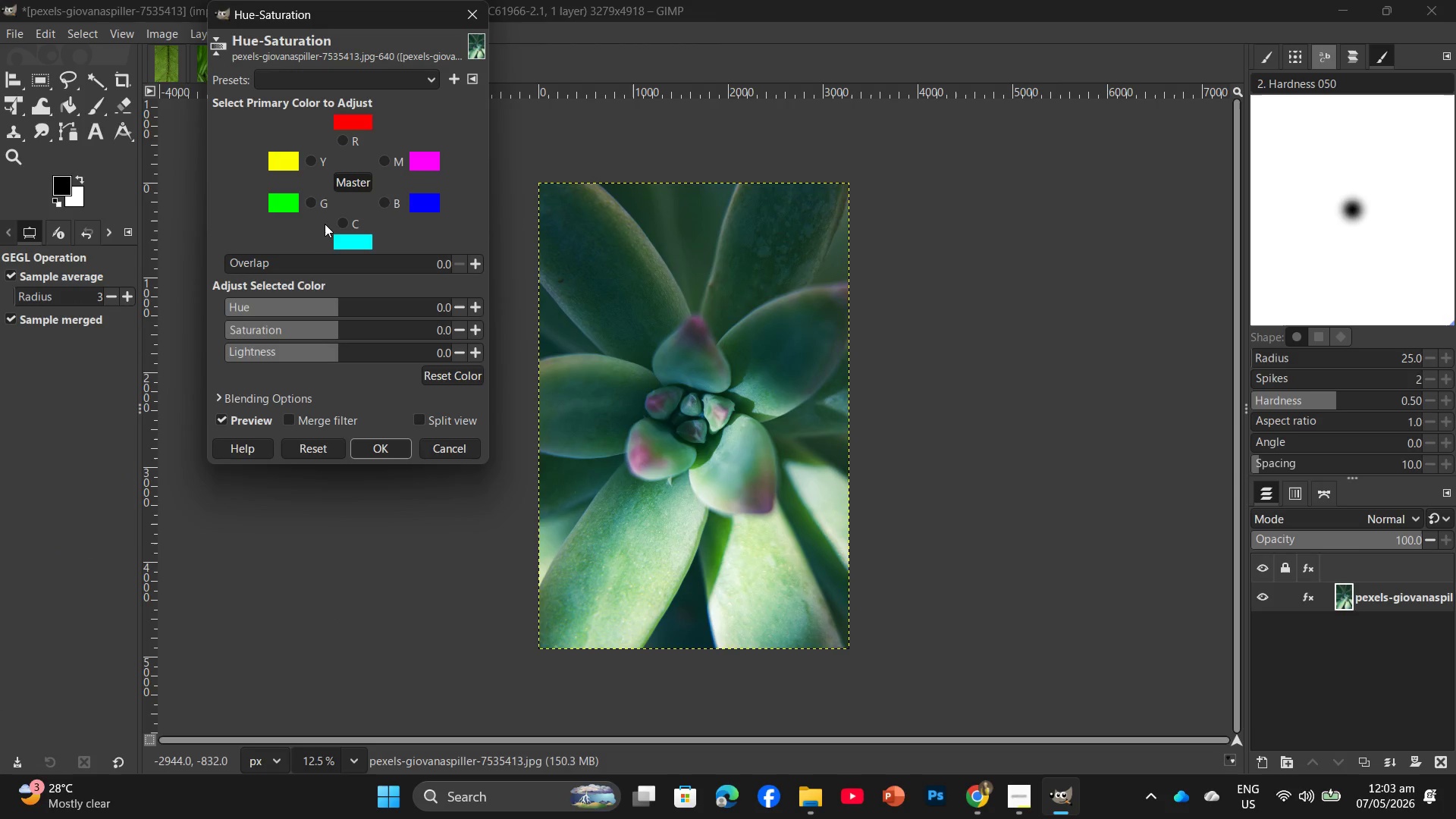 
left_click([315, 205])
 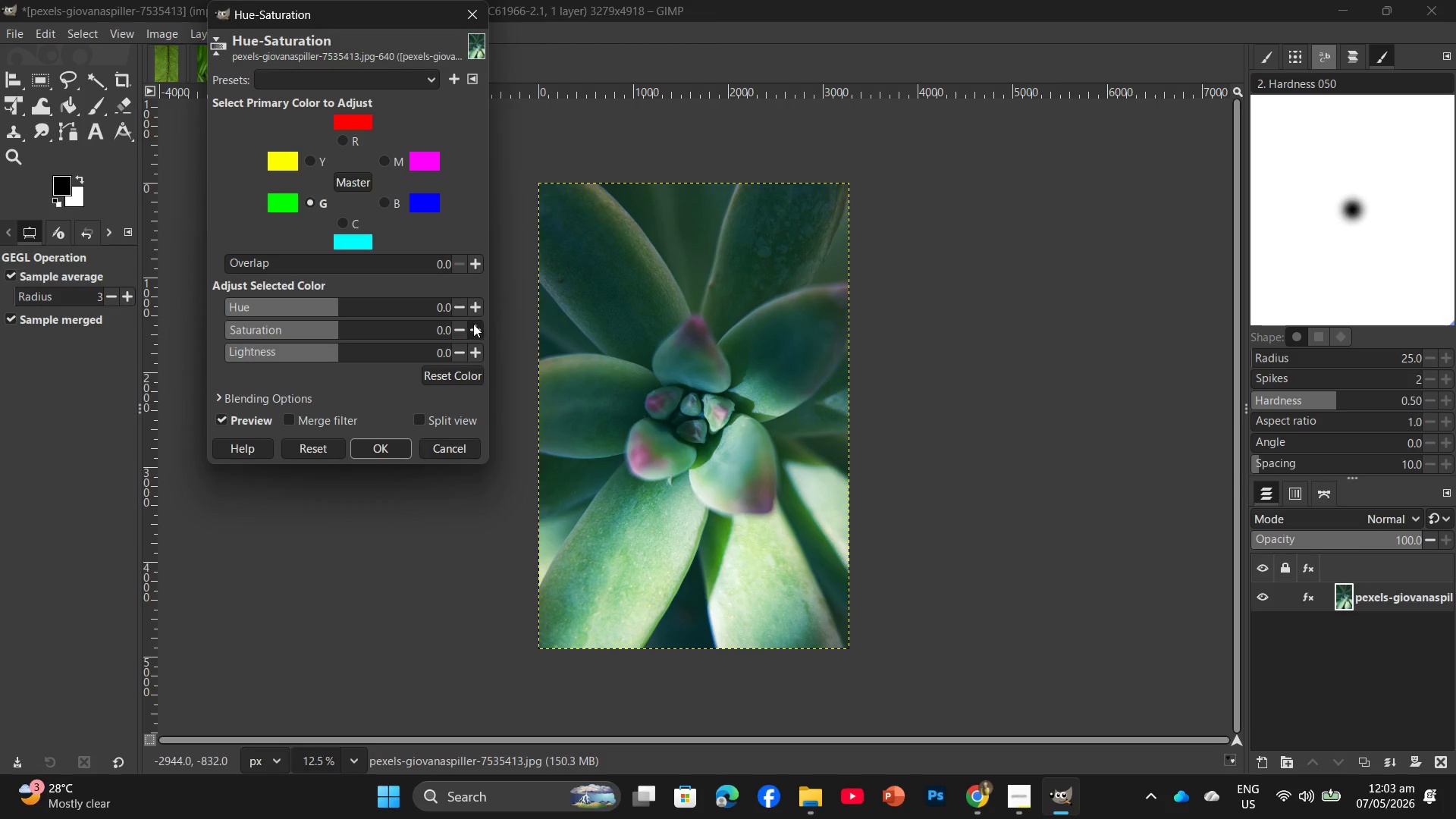 
double_click([474, 326])
 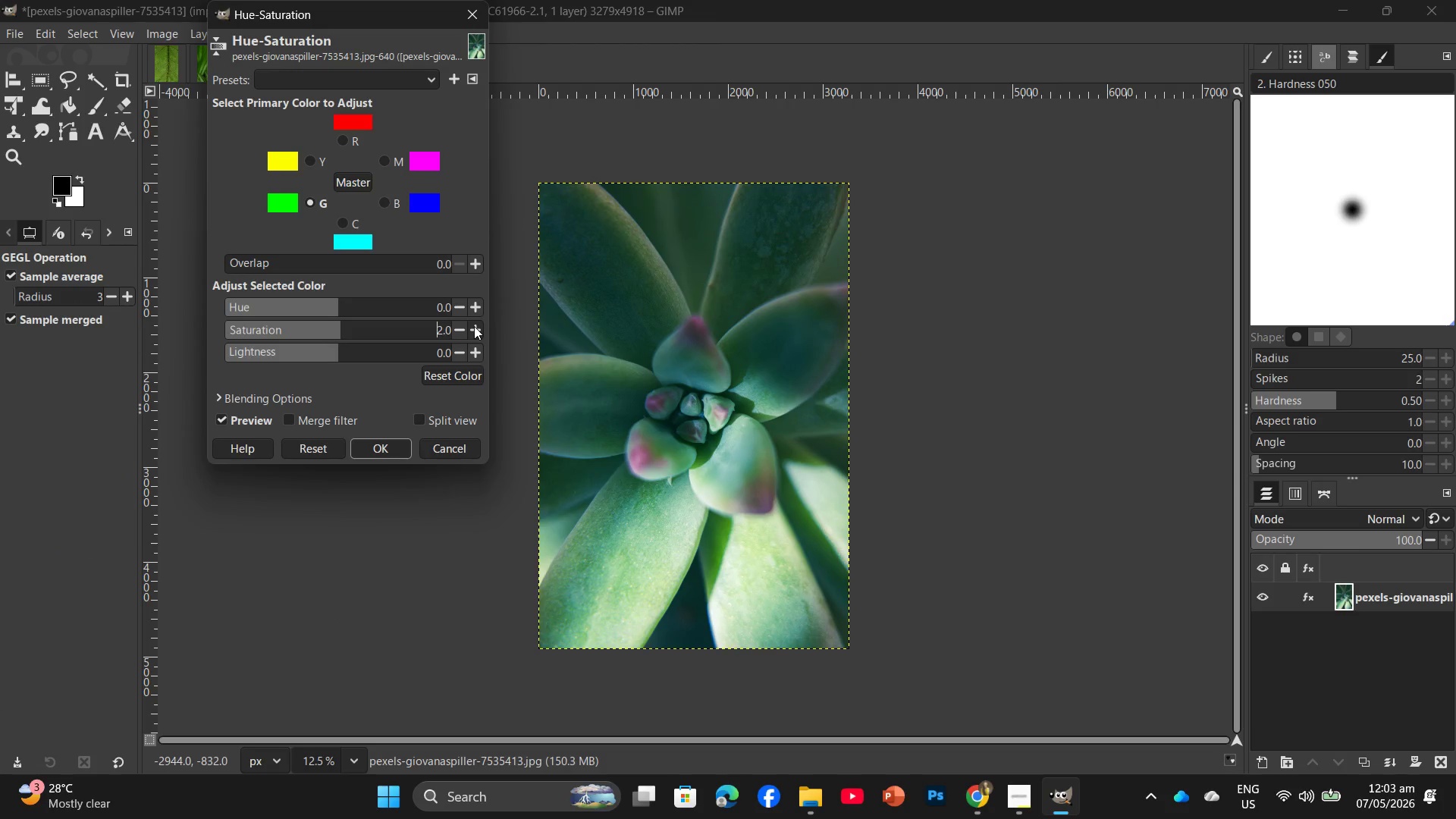 
triple_click([474, 326])
 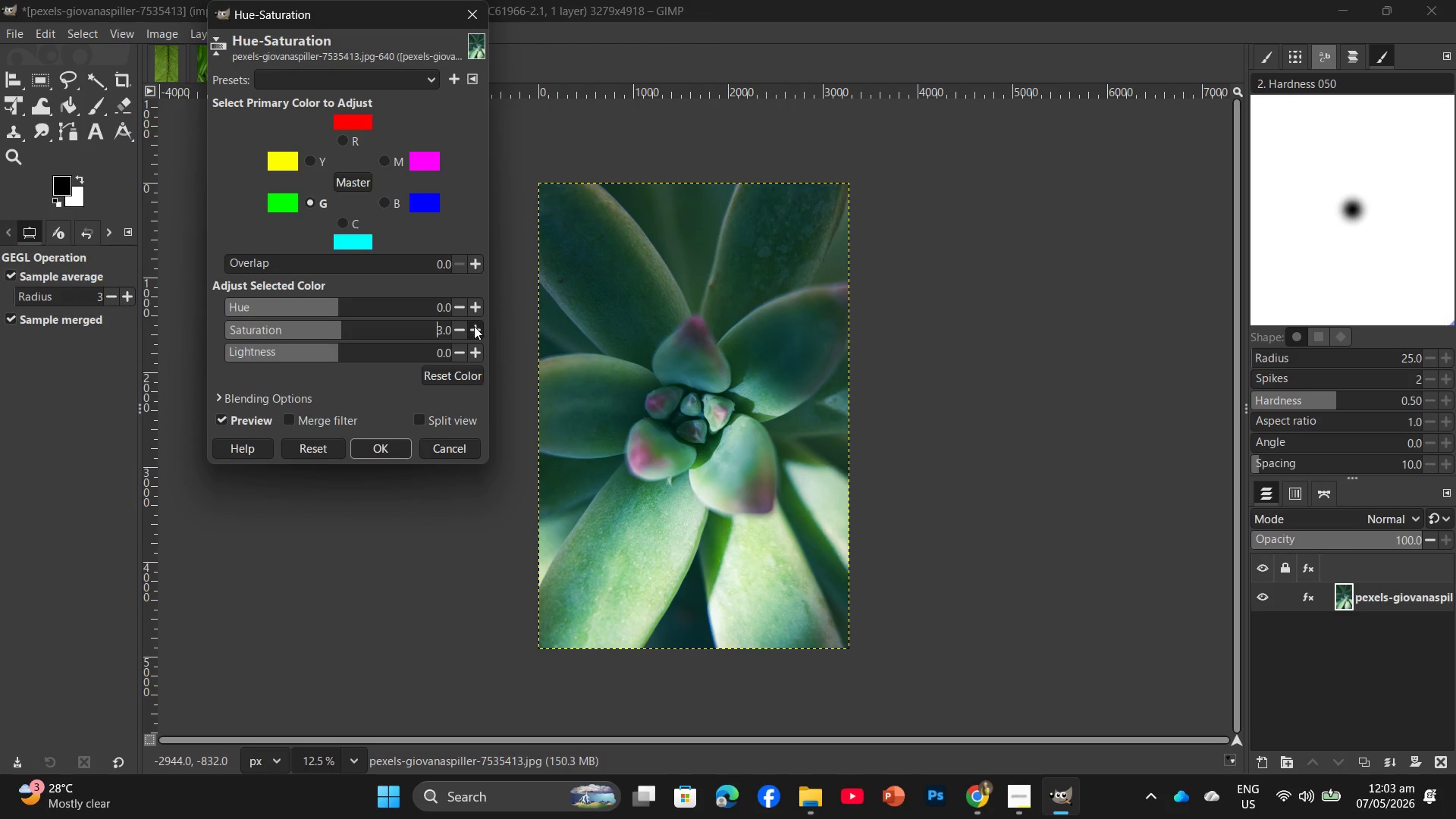 
triple_click([474, 326])
 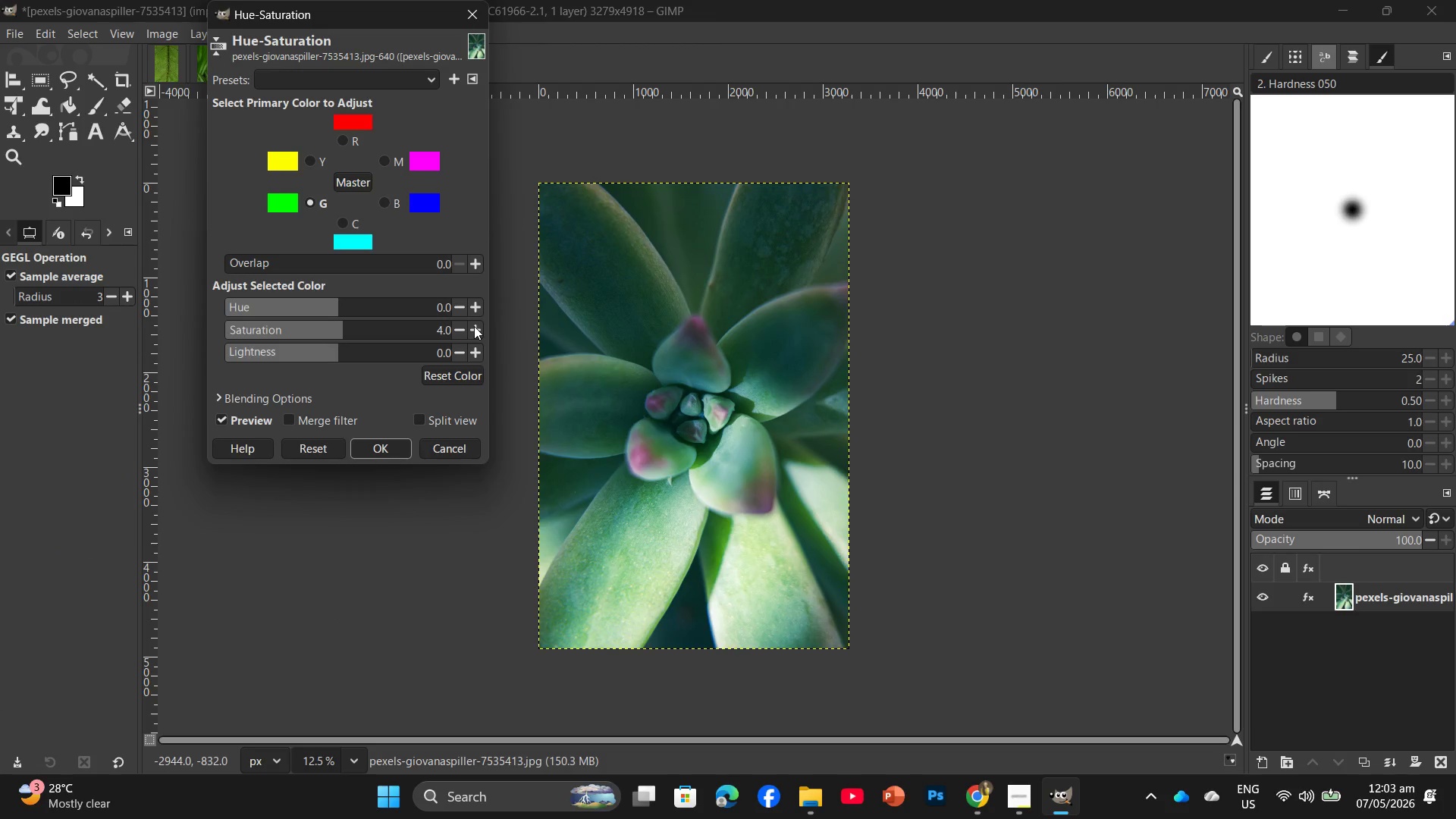 
triple_click([474, 326])
 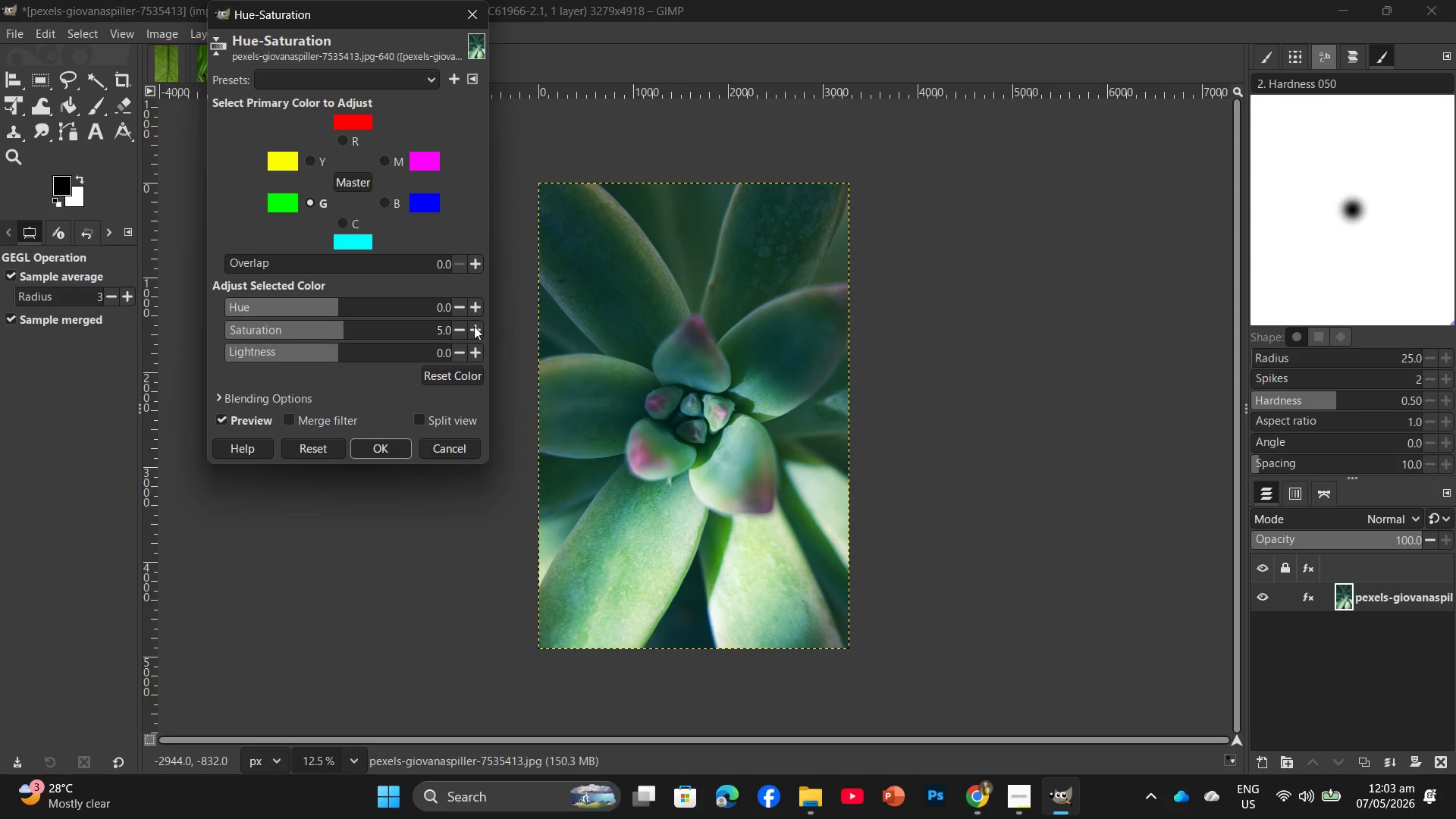 
triple_click([474, 326])
 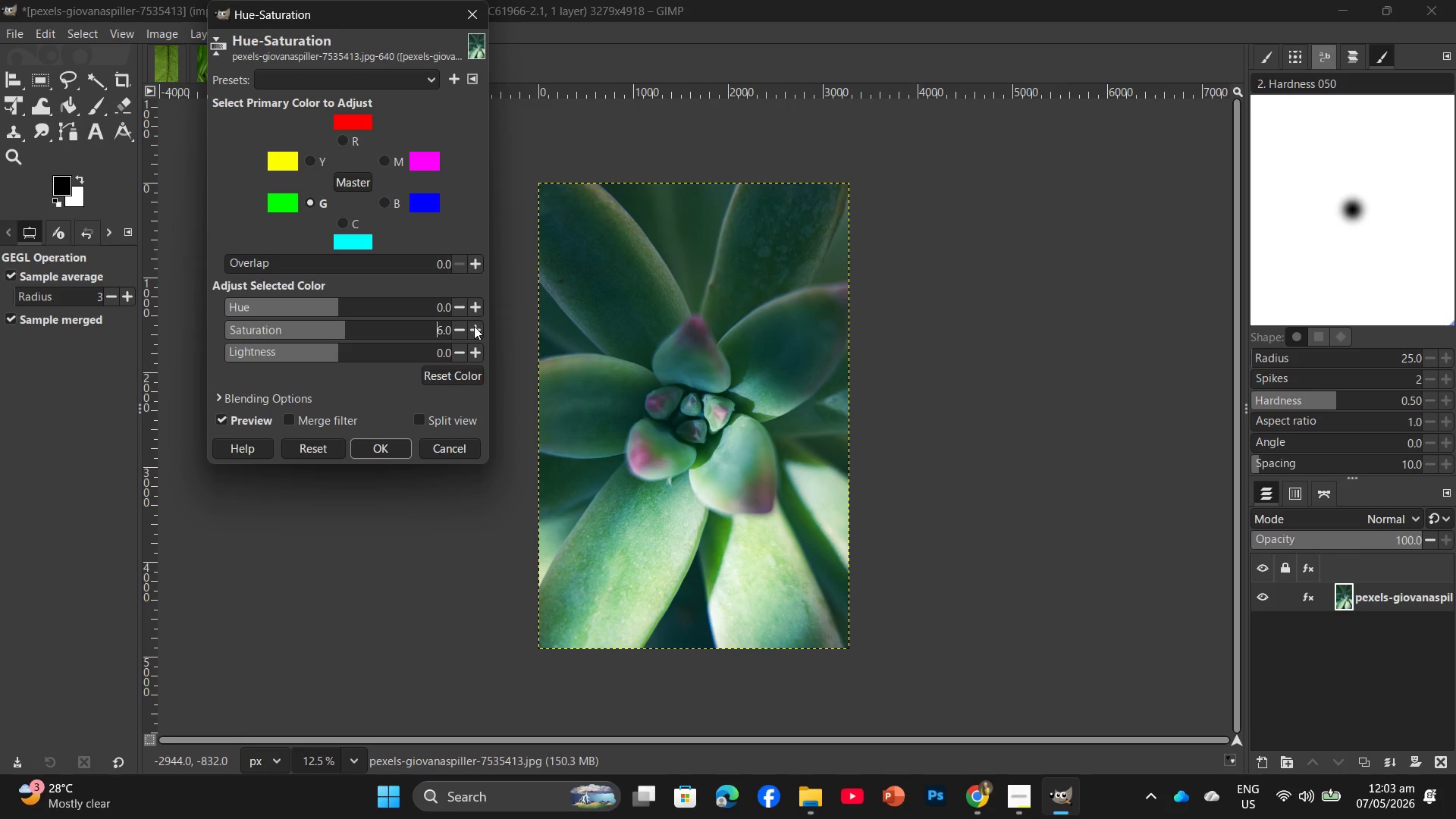 
triple_click([474, 326])
 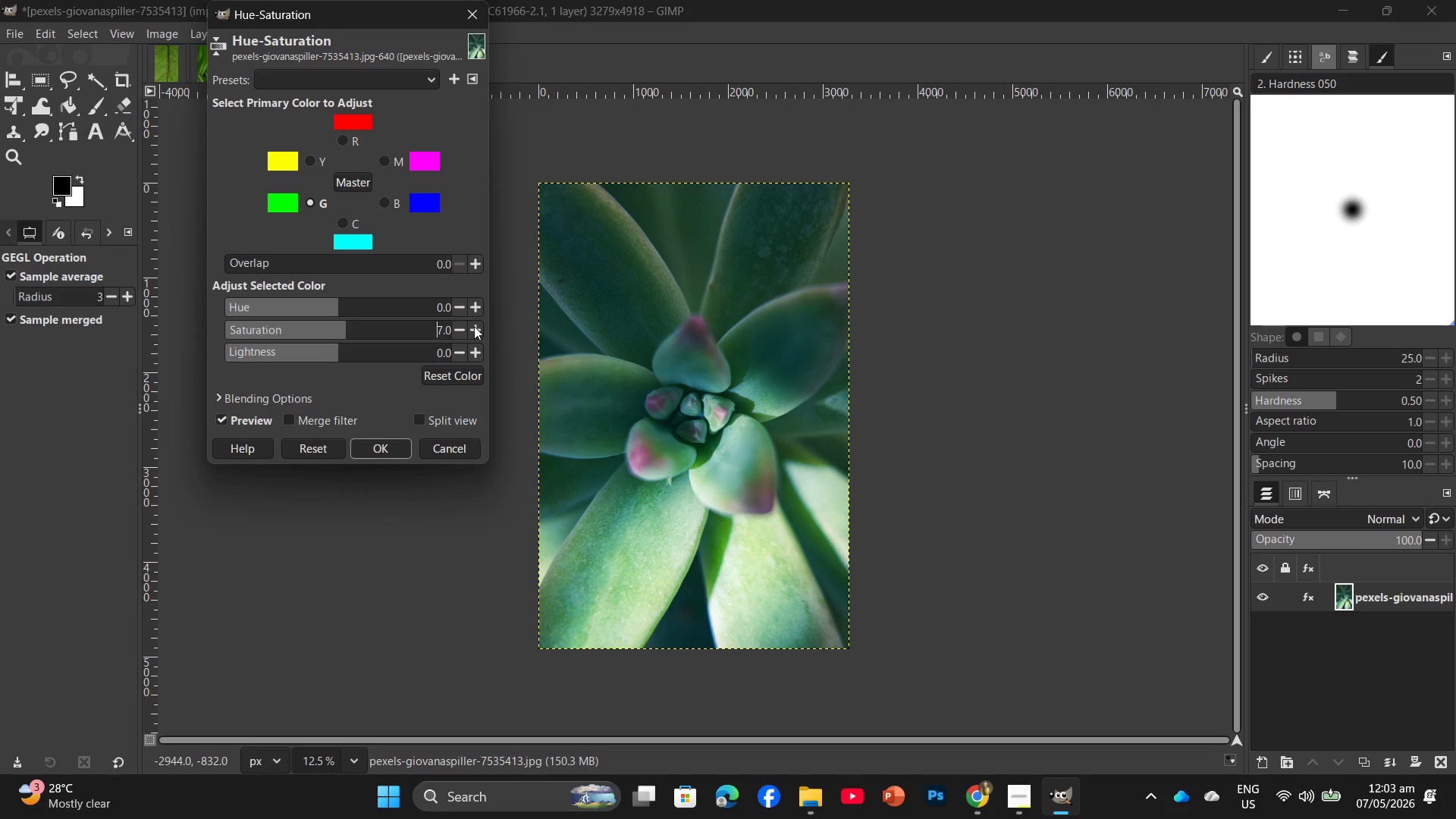 
triple_click([474, 326])
 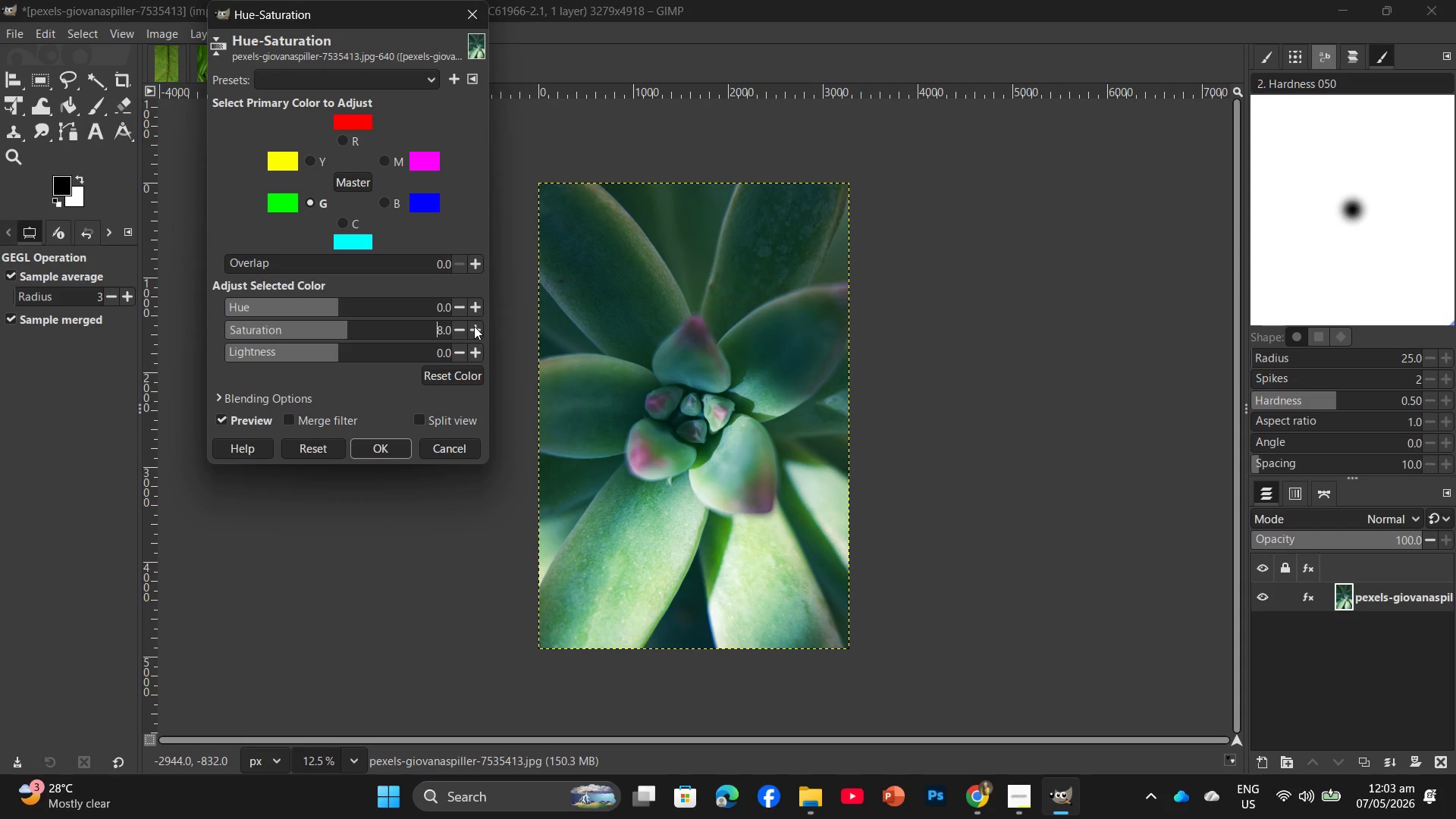 
triple_click([474, 326])
 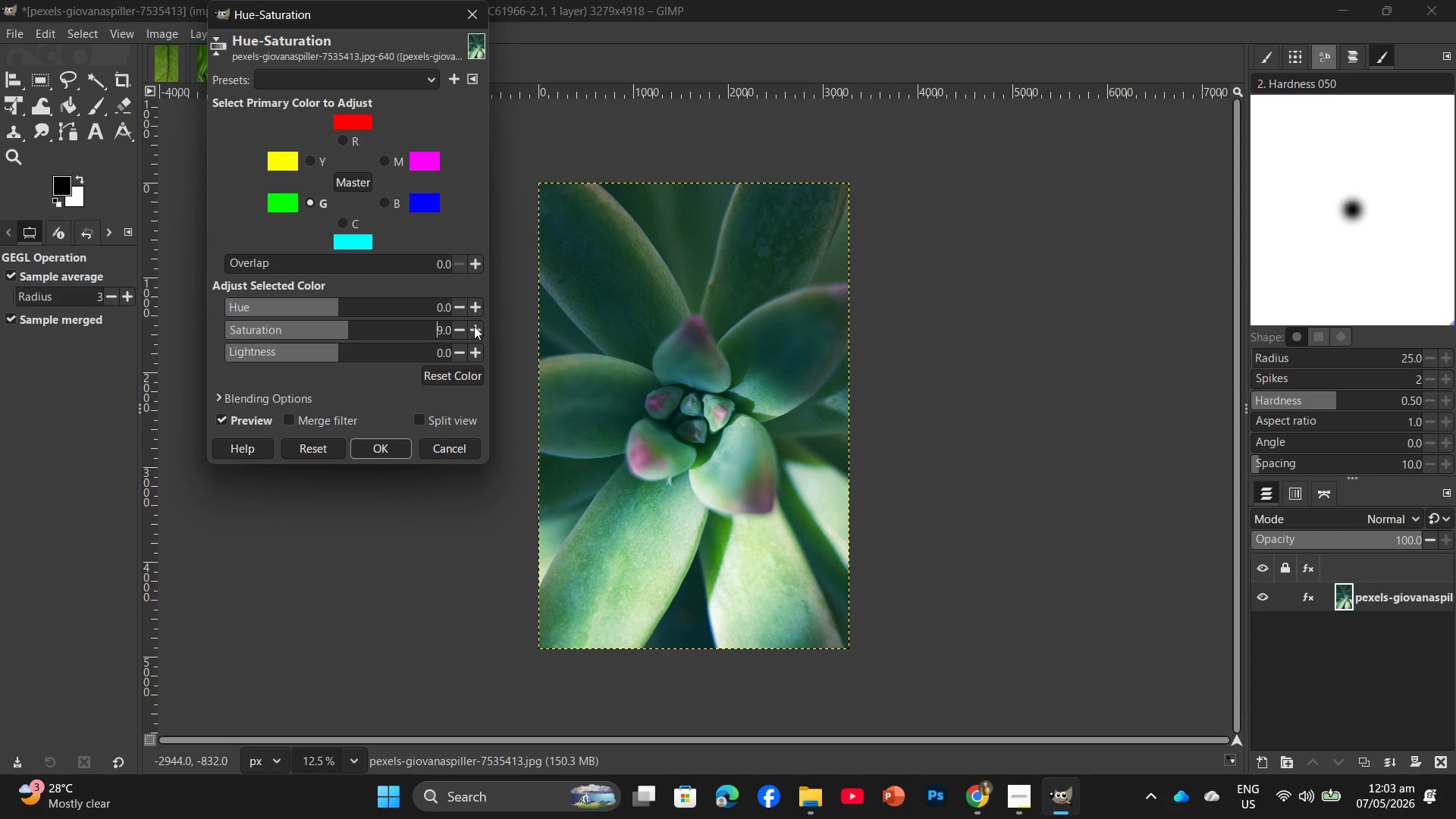 
triple_click([474, 326])
 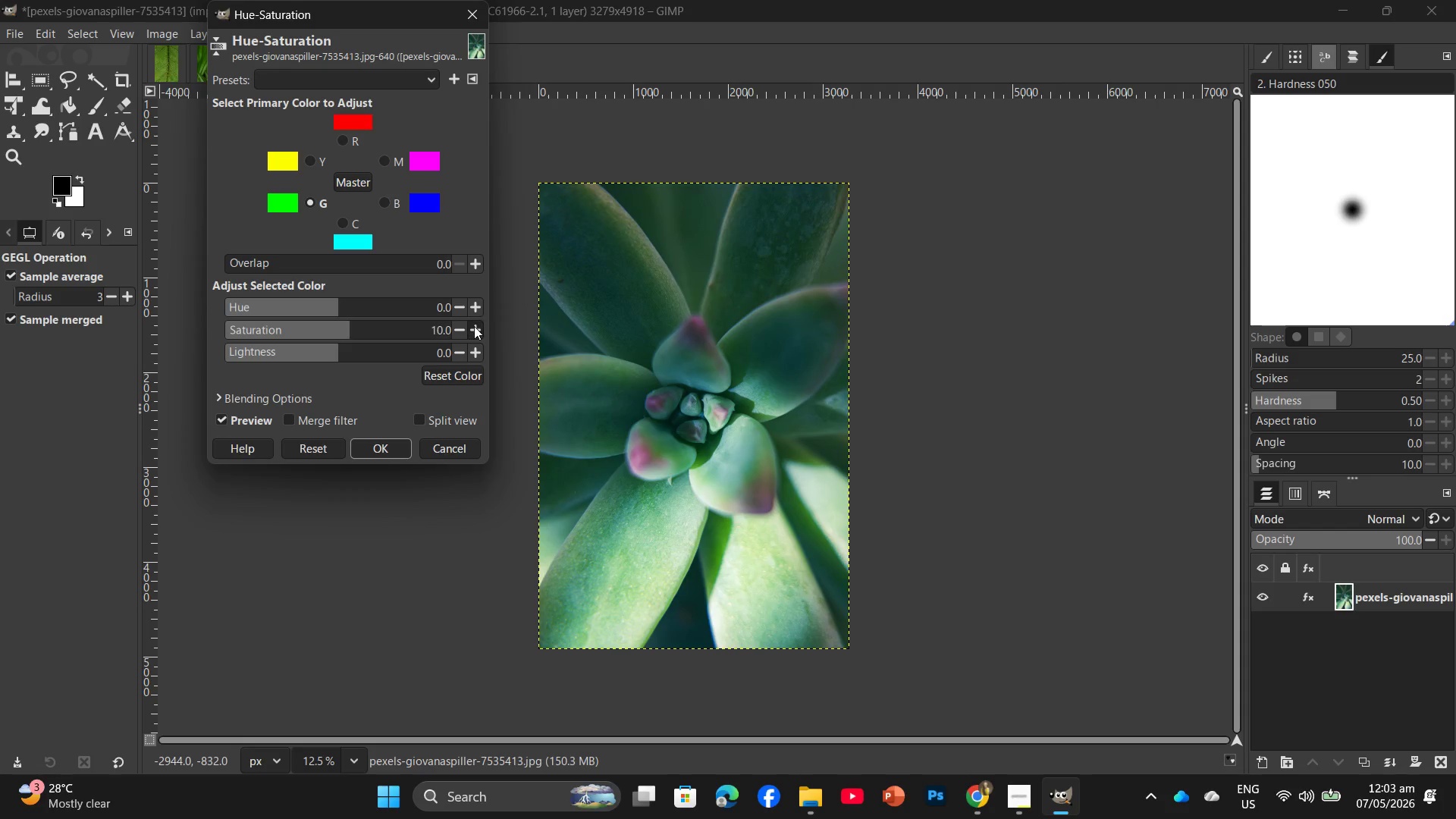 
triple_click([474, 326])
 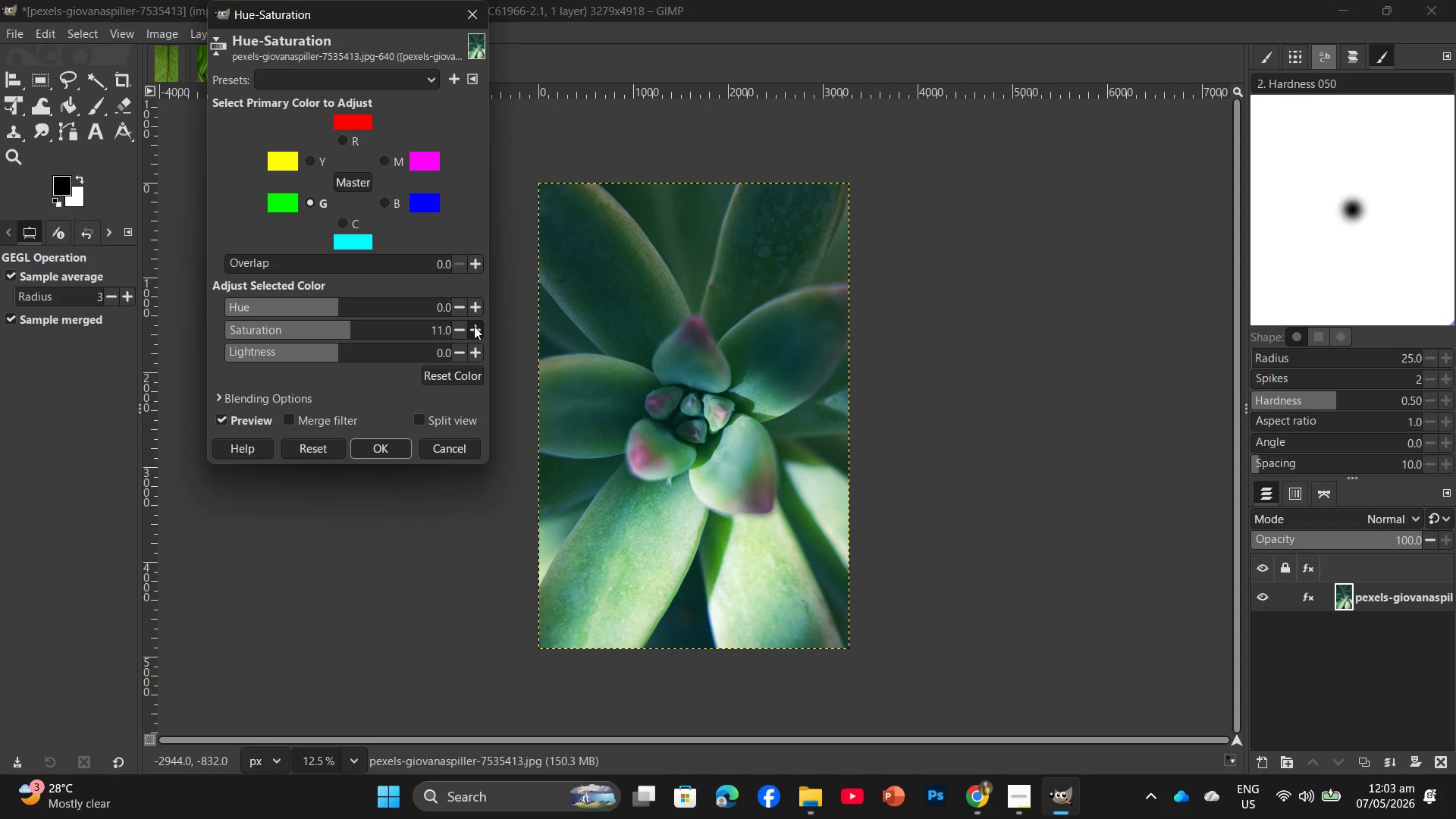 
triple_click([474, 326])
 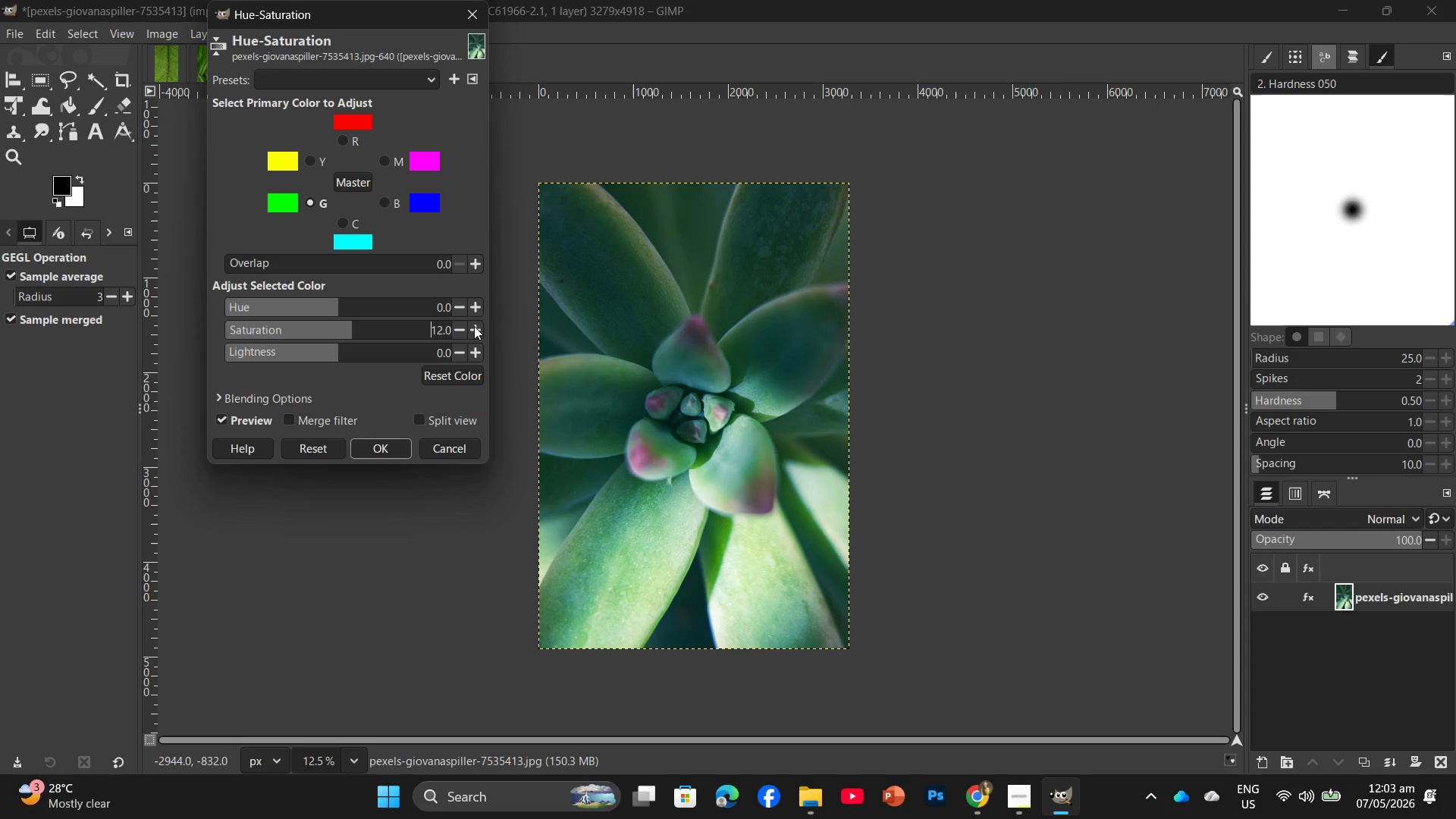 
triple_click([474, 326])
 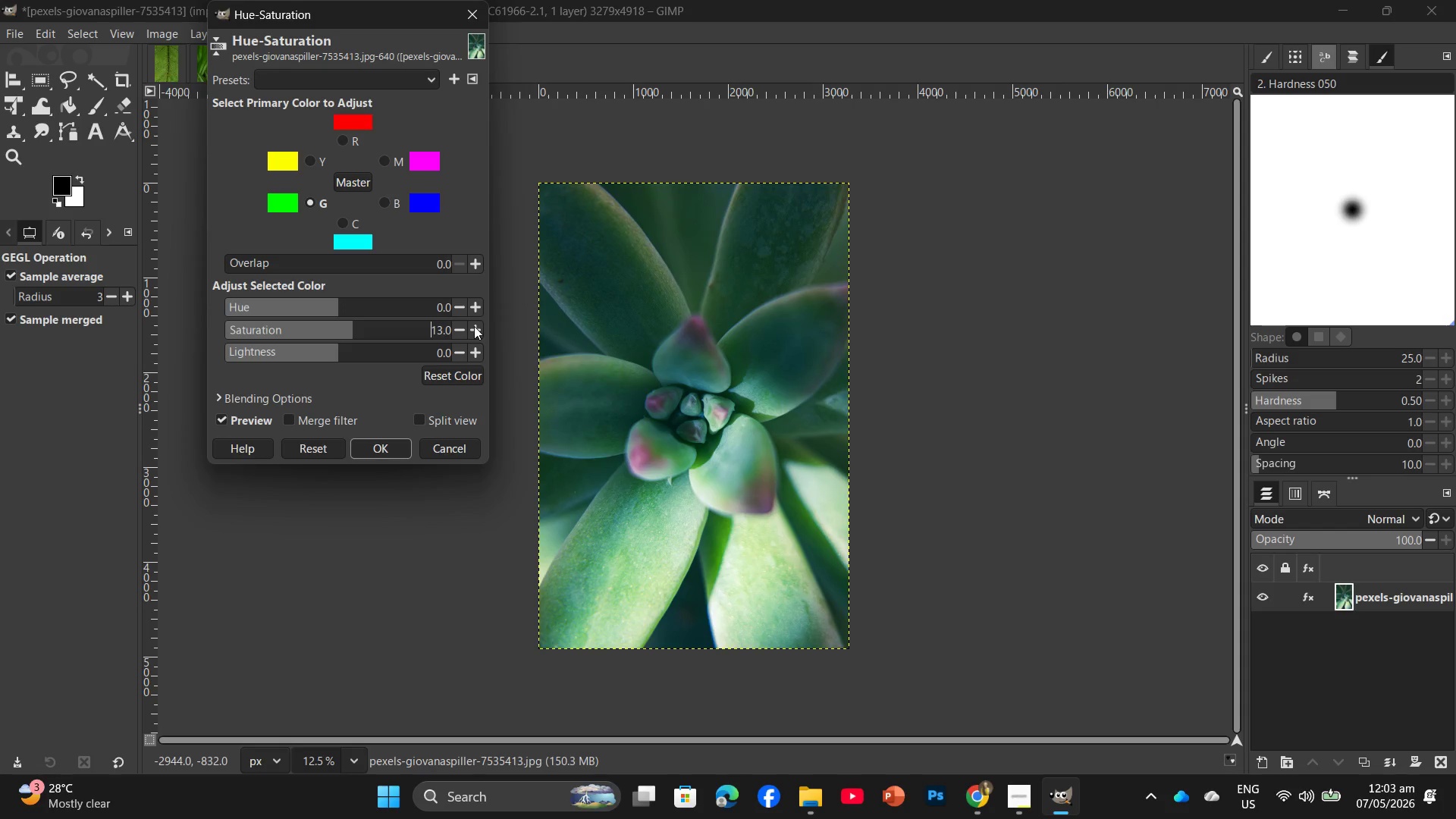 
triple_click([474, 326])
 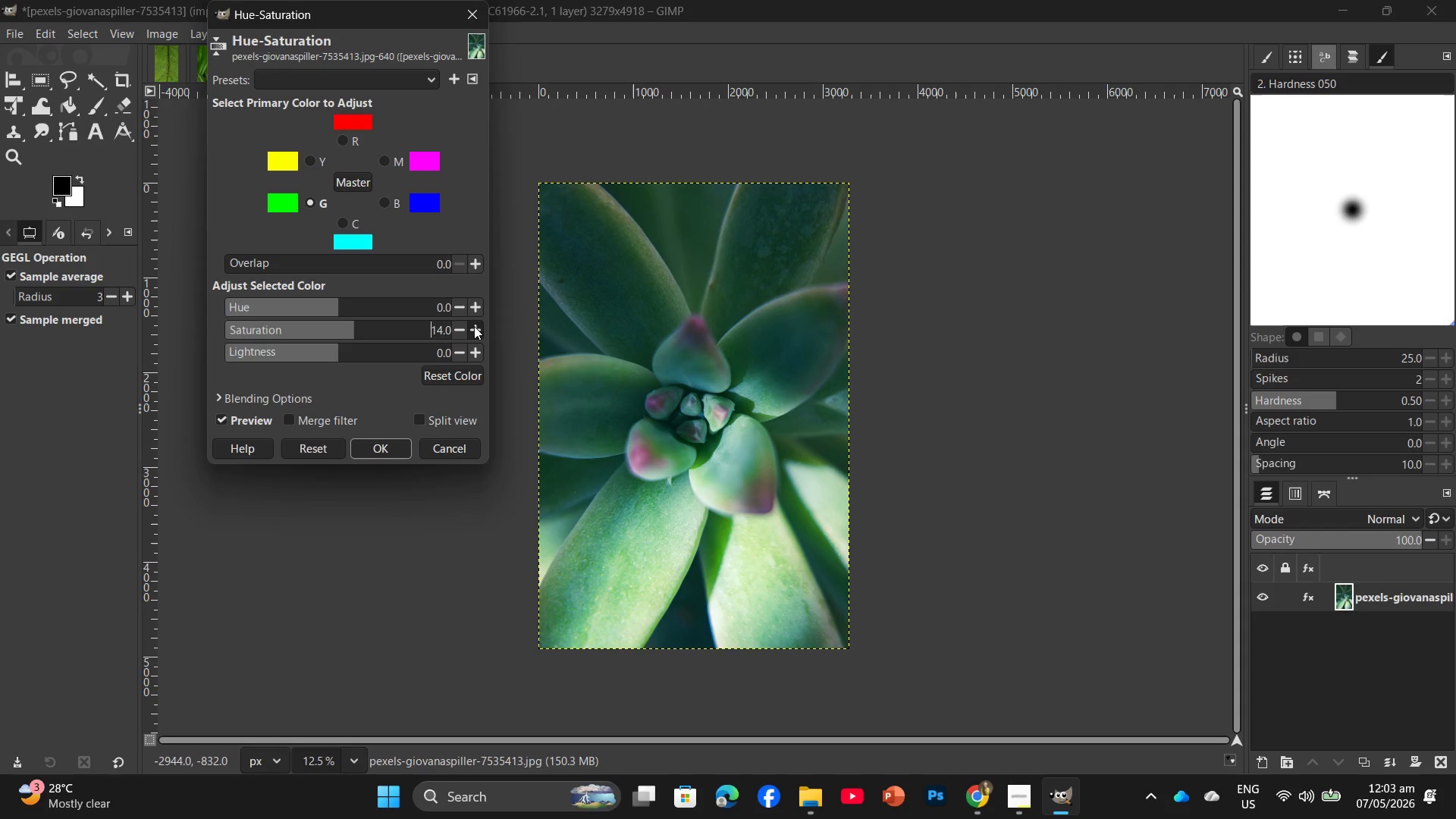 
triple_click([474, 326])
 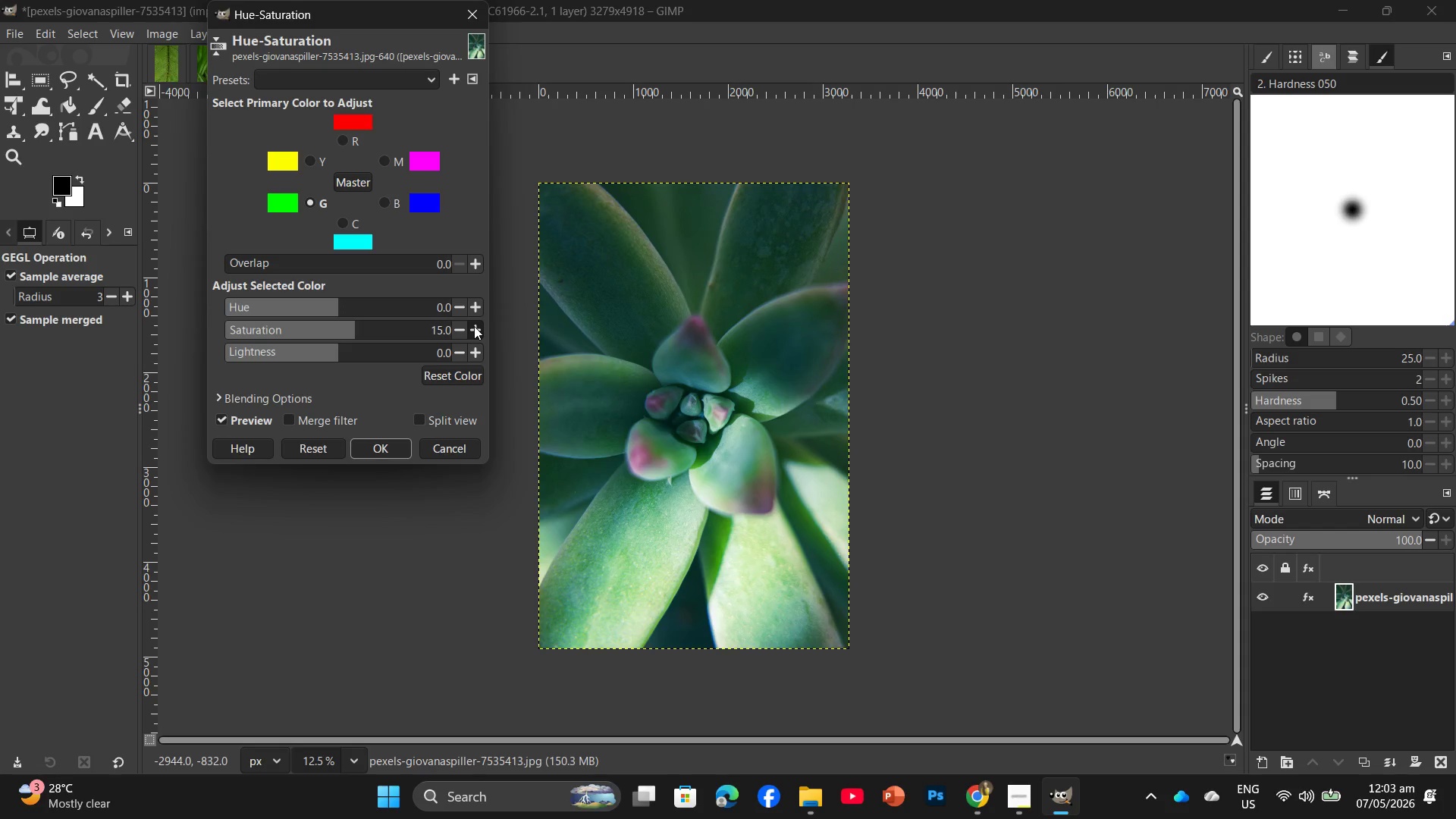 
double_click([474, 326])
 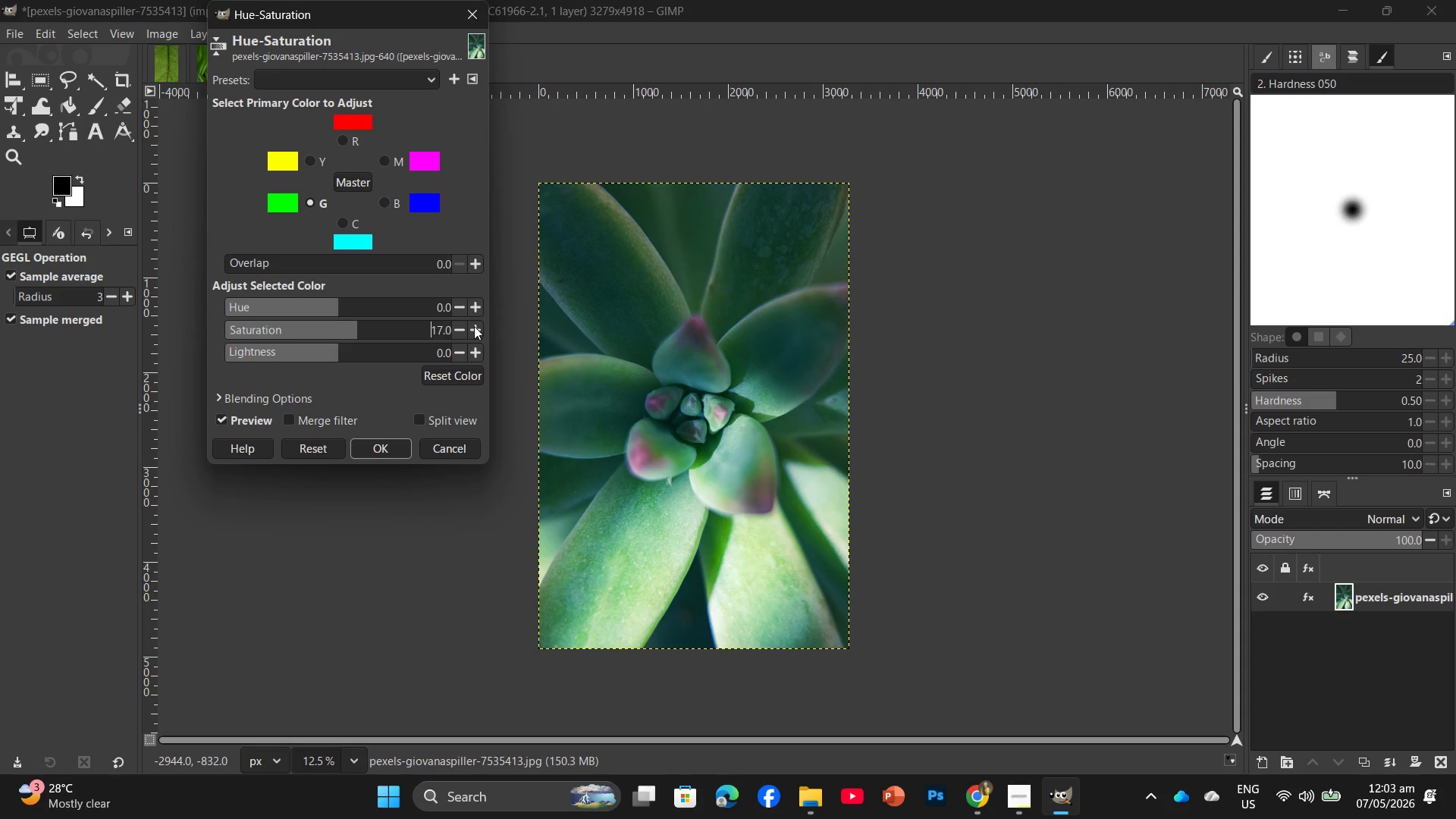 
triple_click([474, 326])
 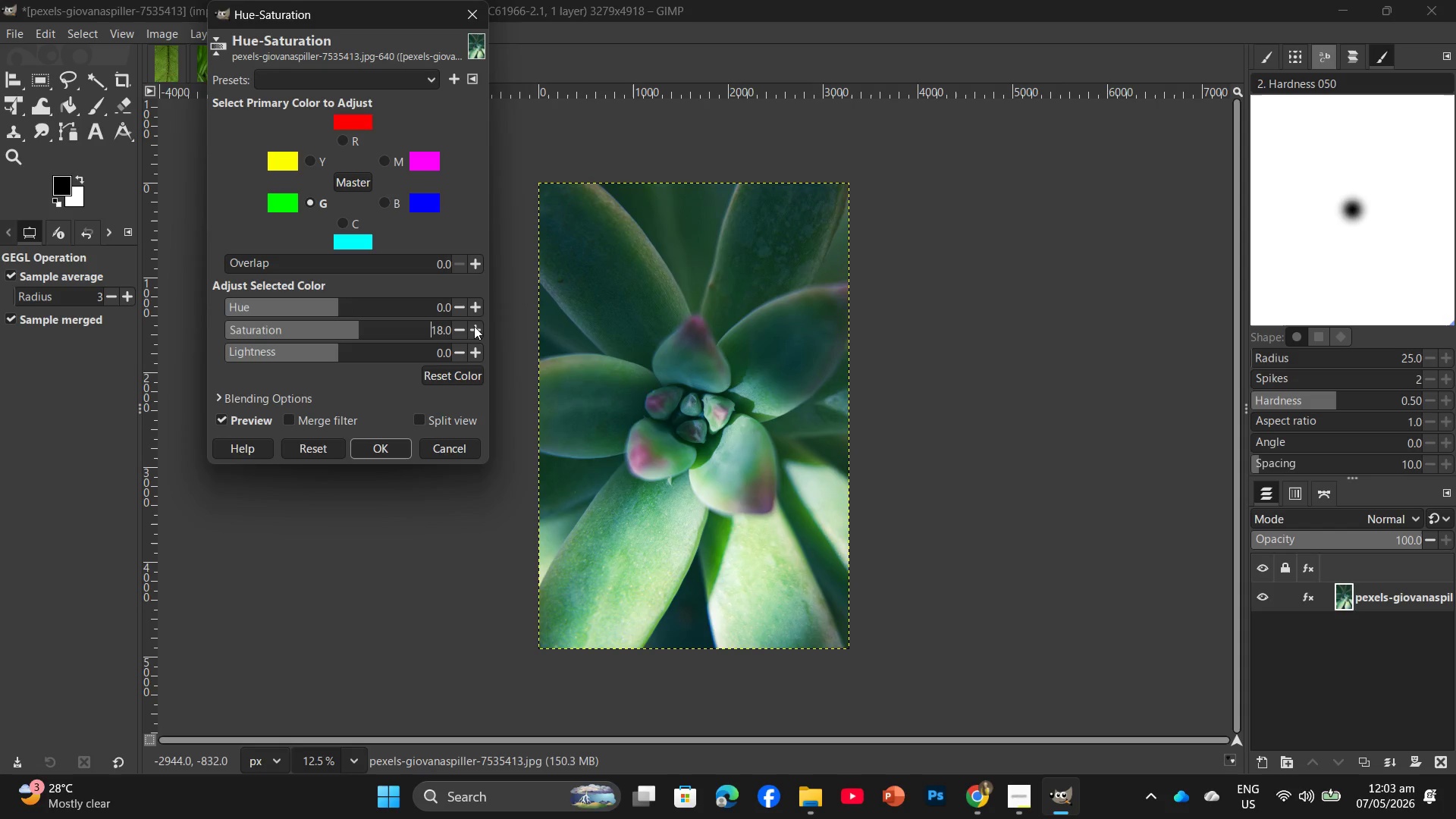 
triple_click([474, 326])
 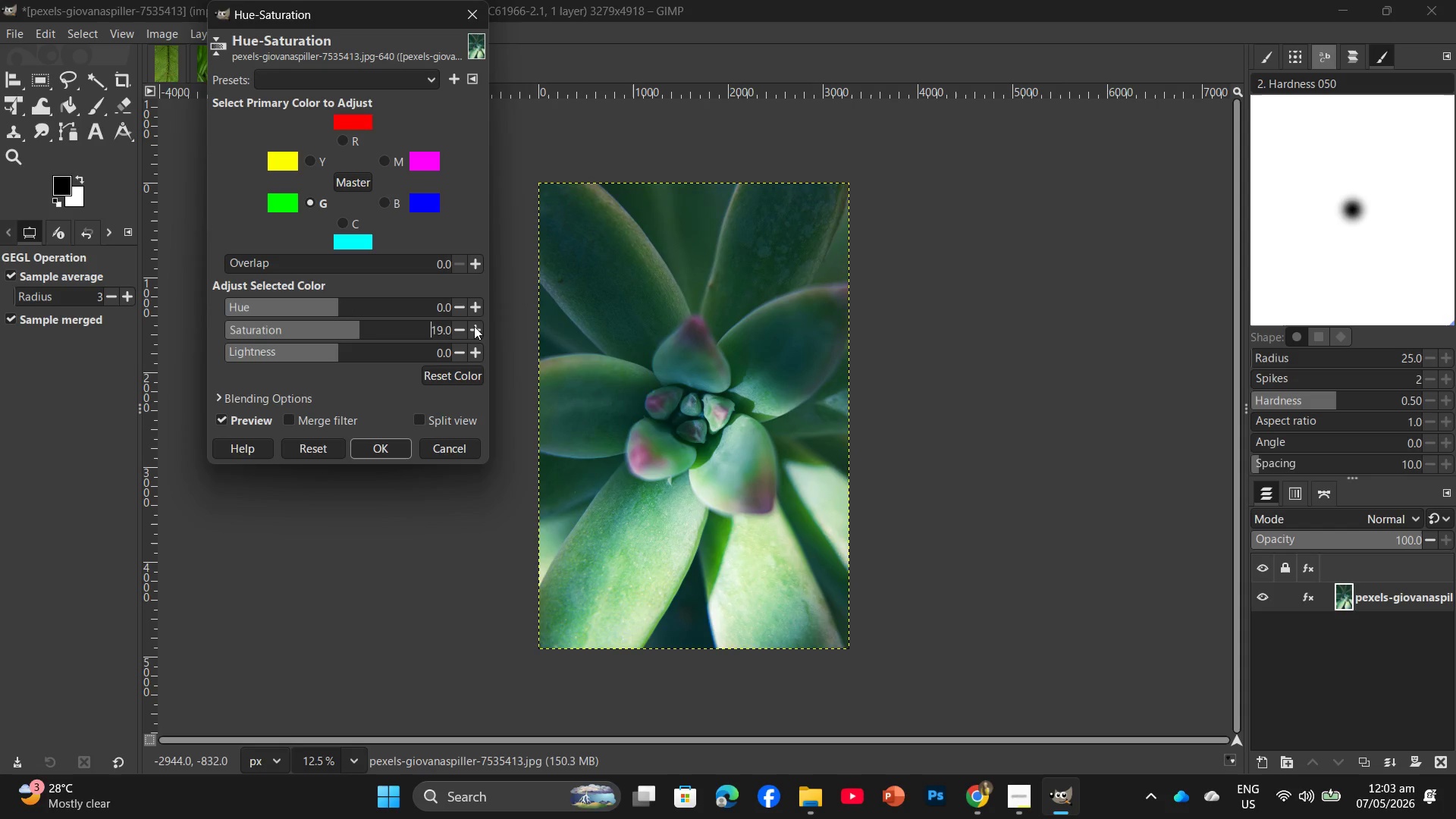 
triple_click([474, 326])
 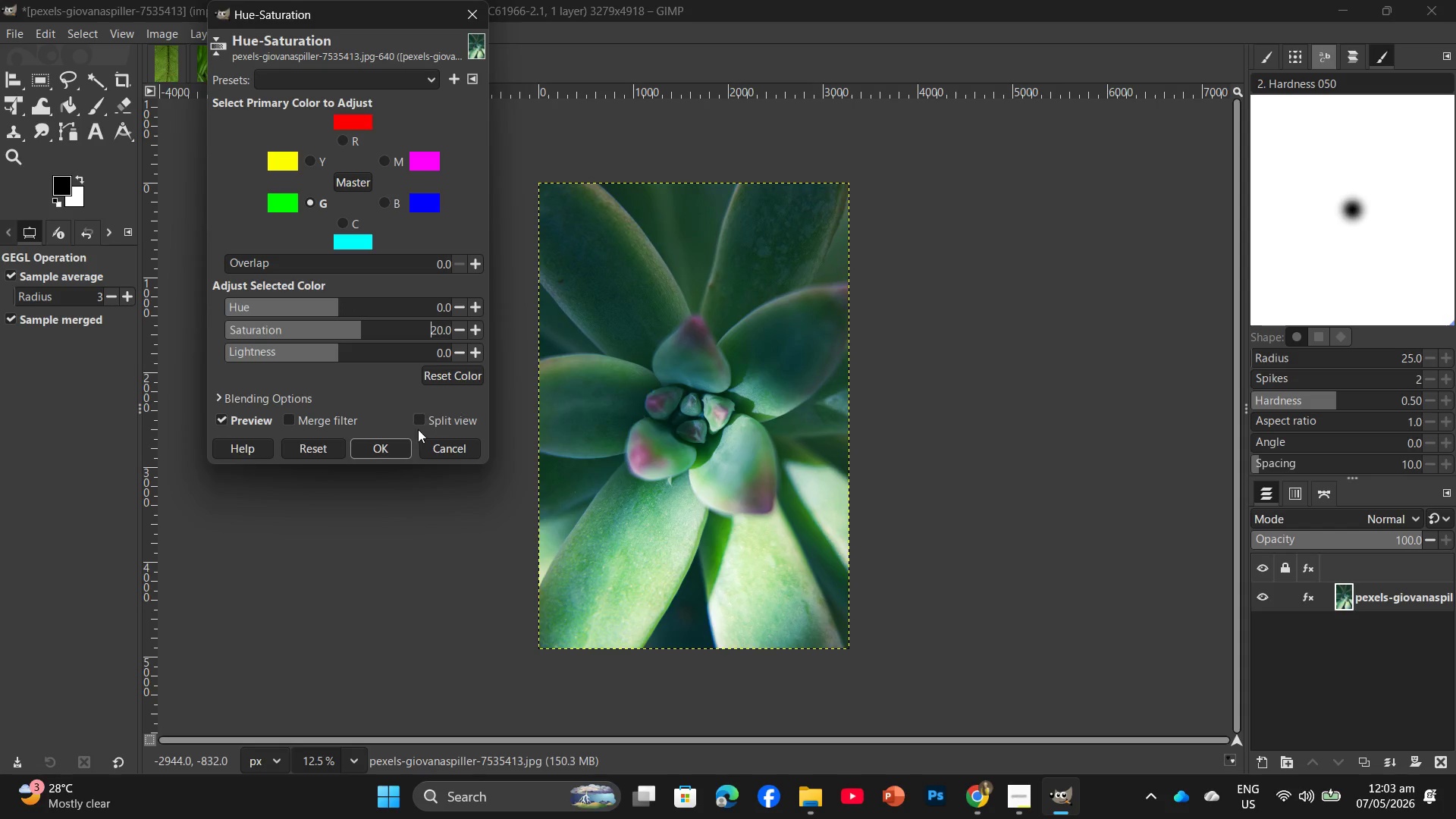 
left_click([381, 445])
 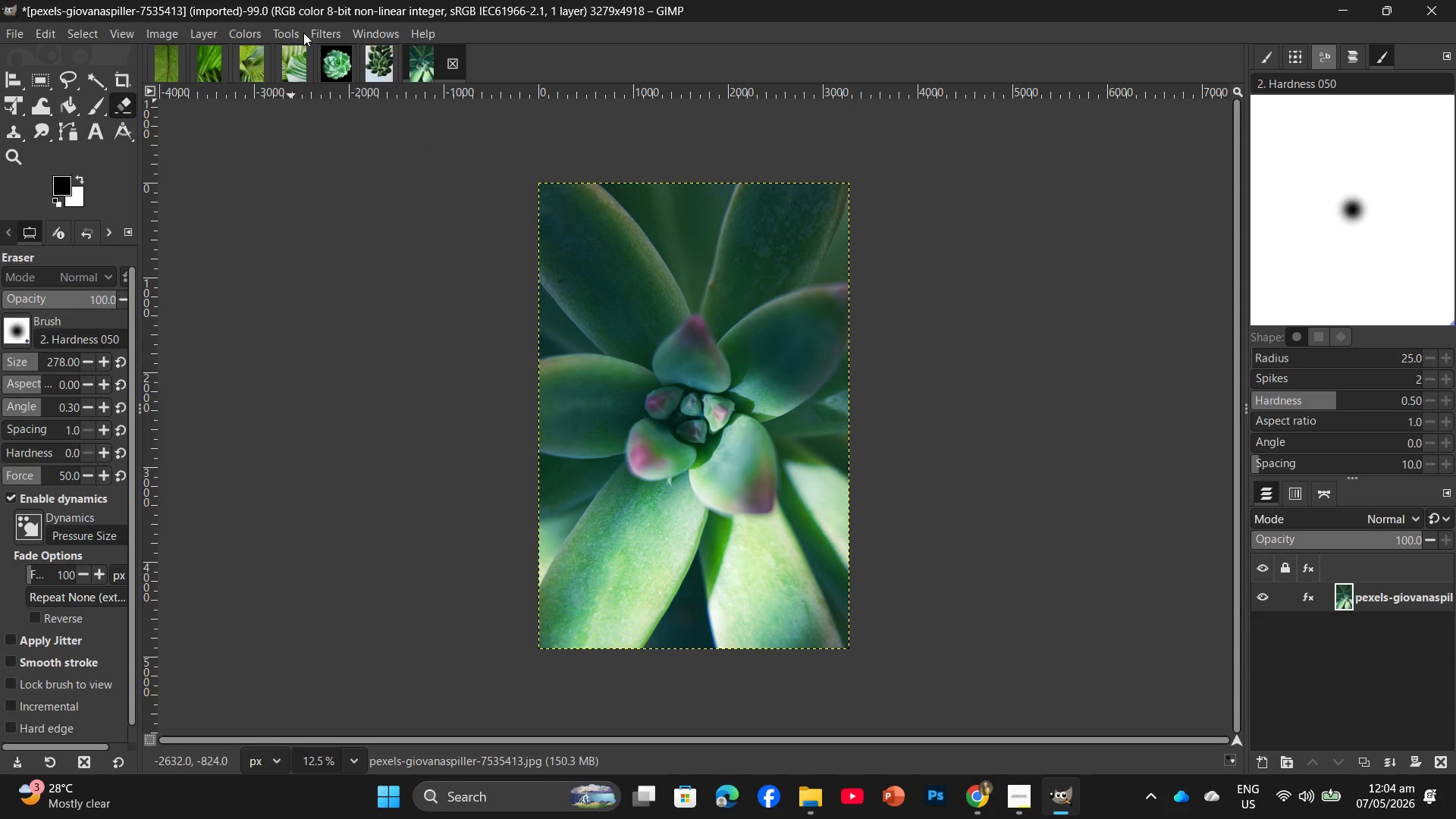 
left_click([317, 33])
 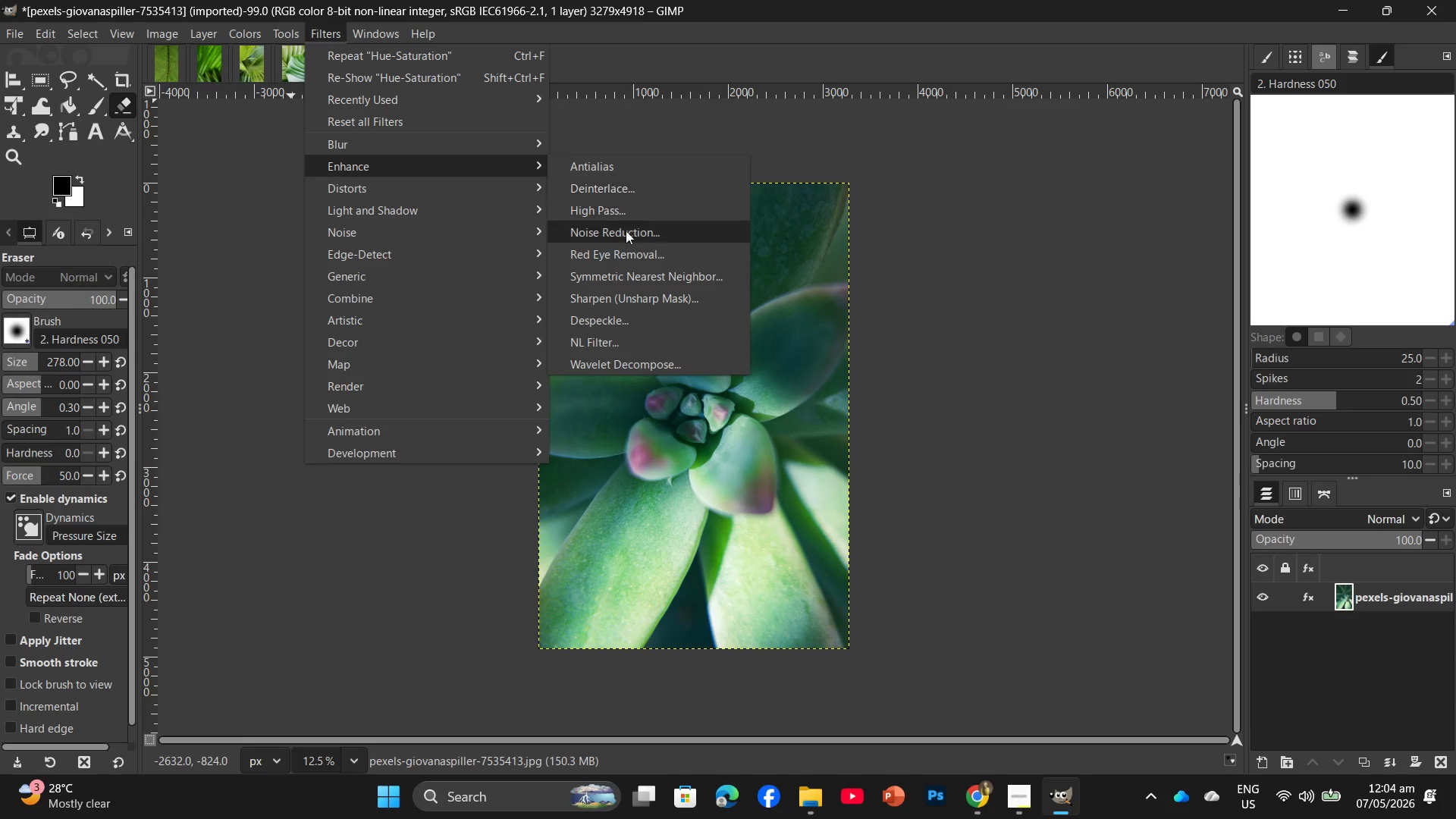 
left_click([609, 300])
 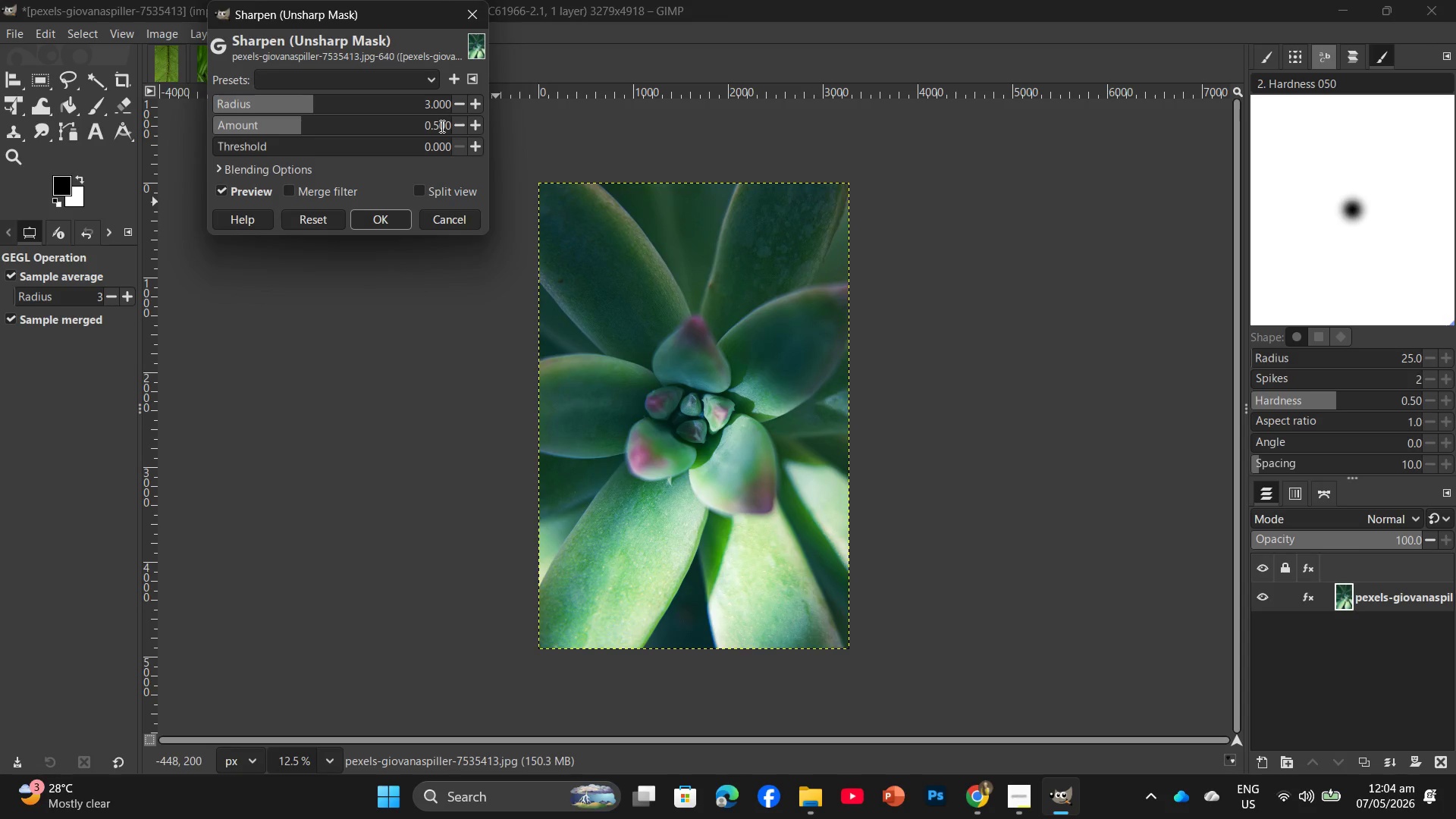 
double_click([441, 126])
 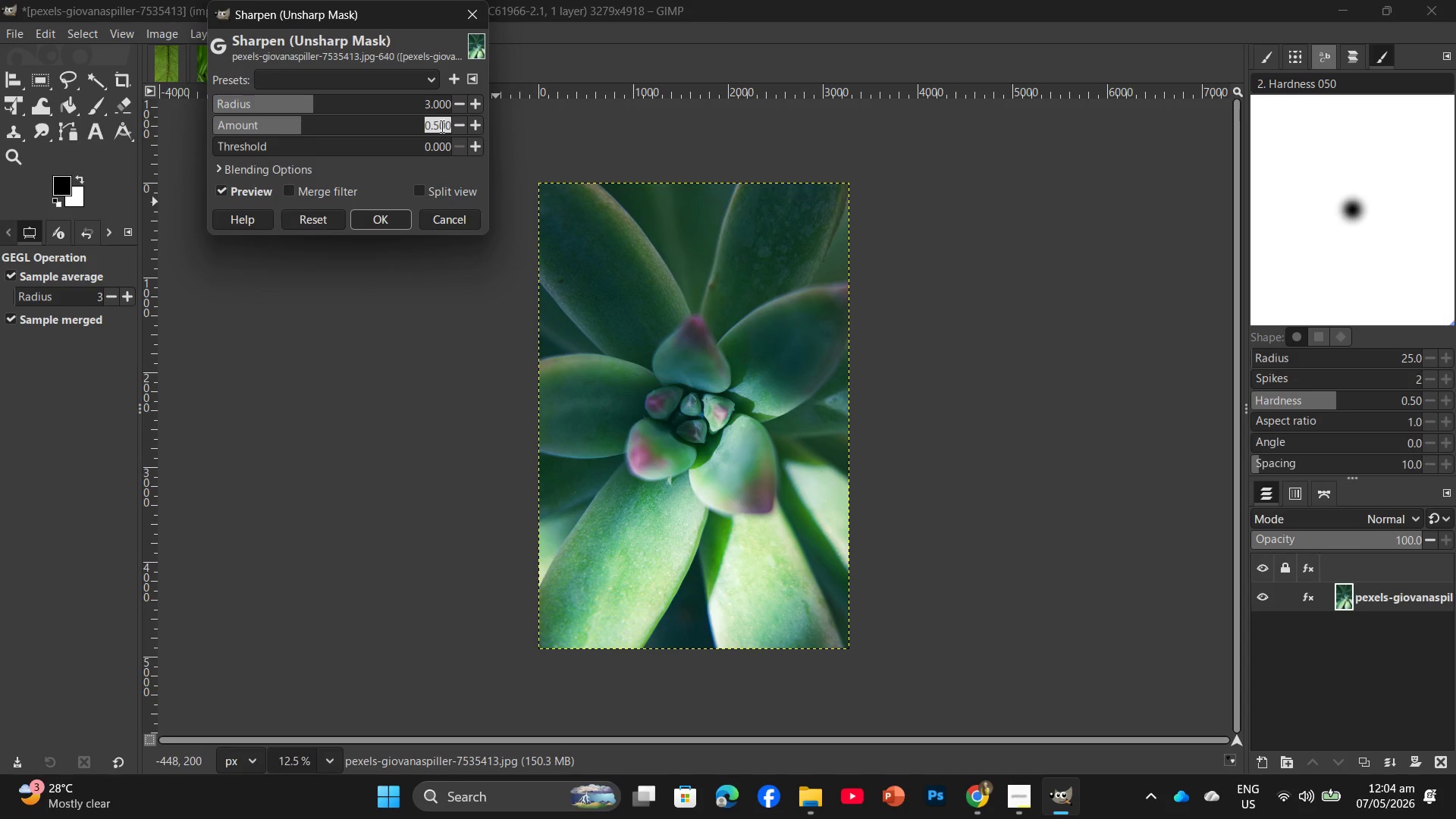 
key(Numpad1)
 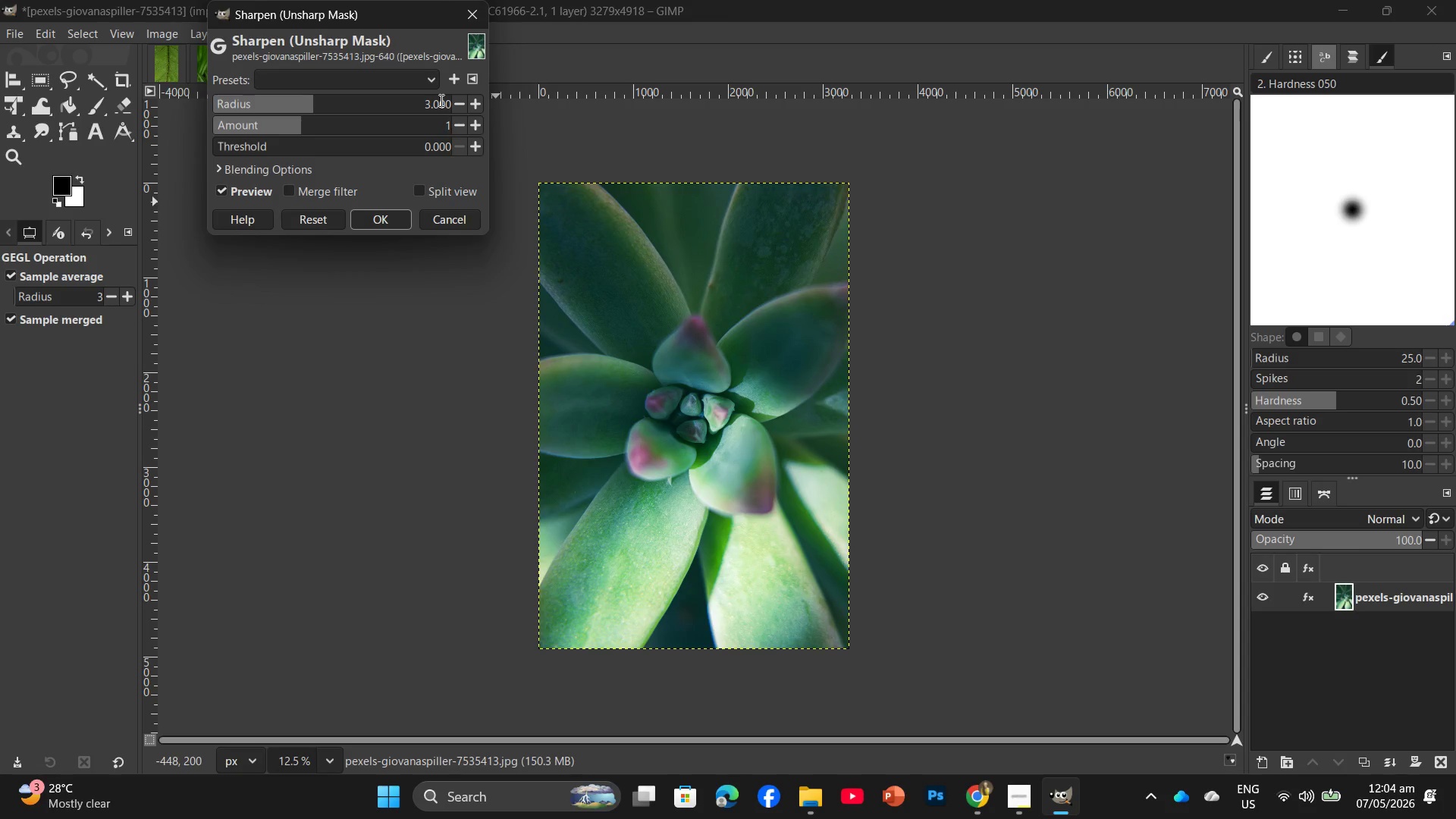 
wait(6.39)
 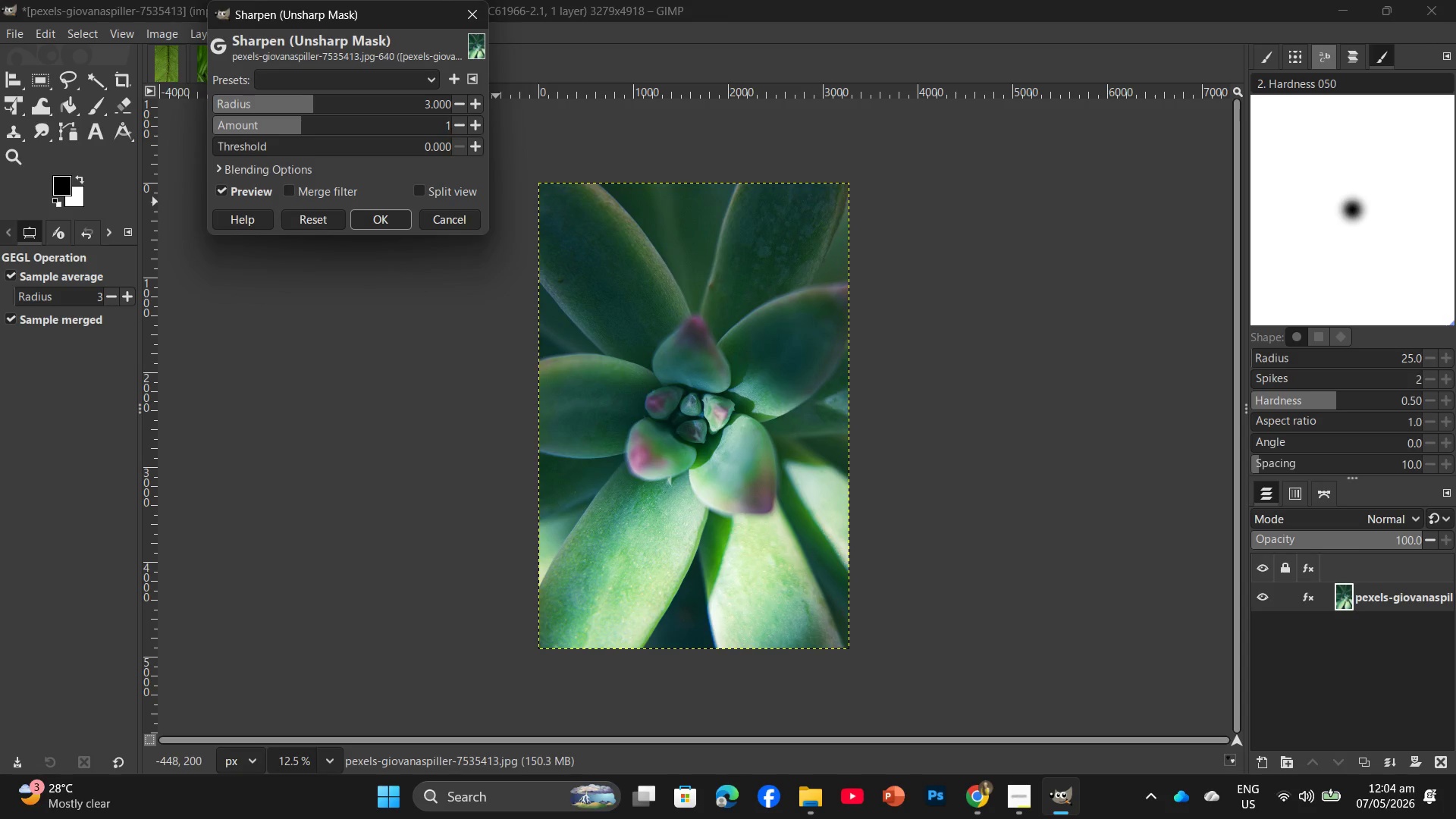 
double_click([445, 146])
 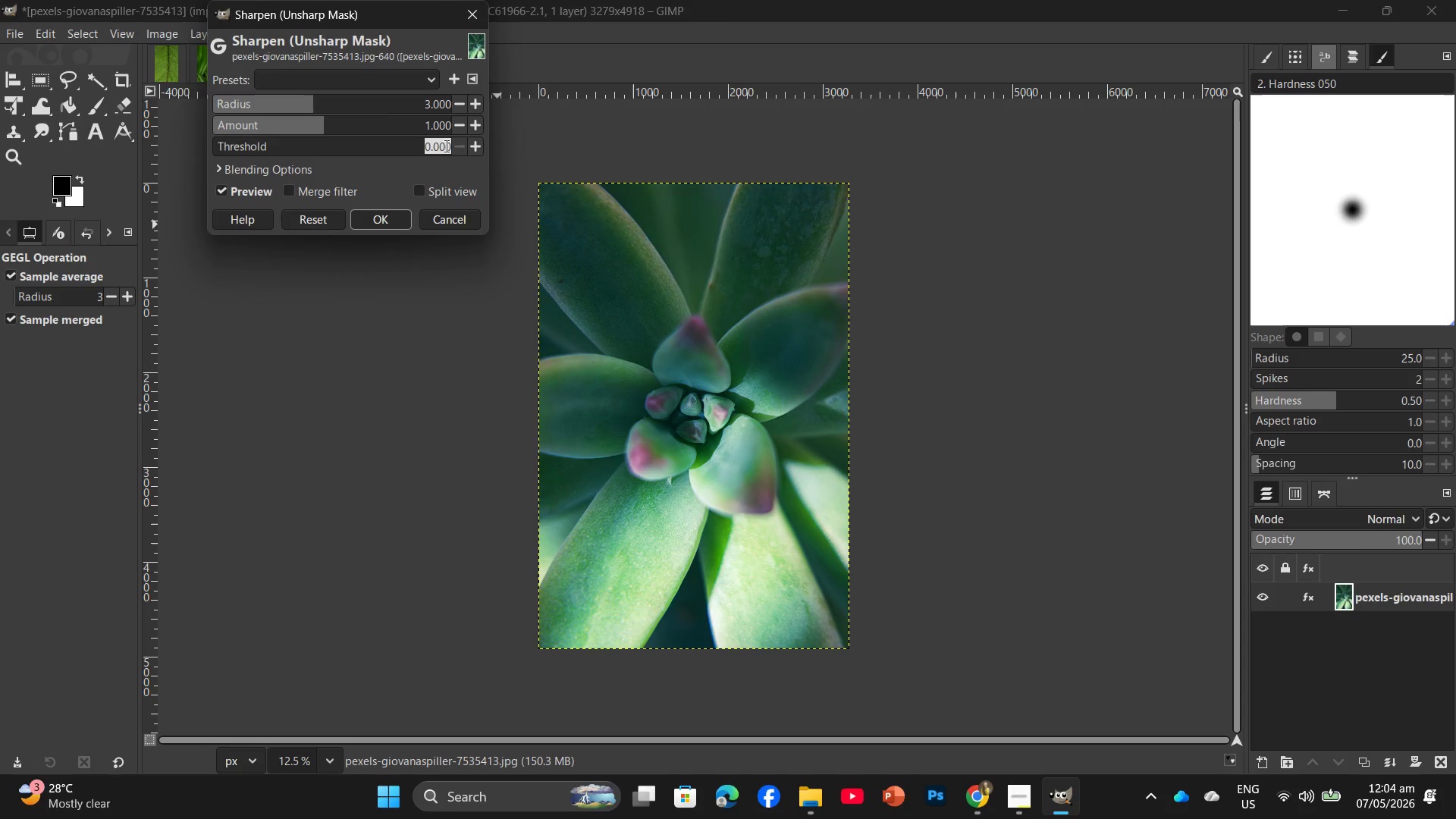 
key(Numpad1)
 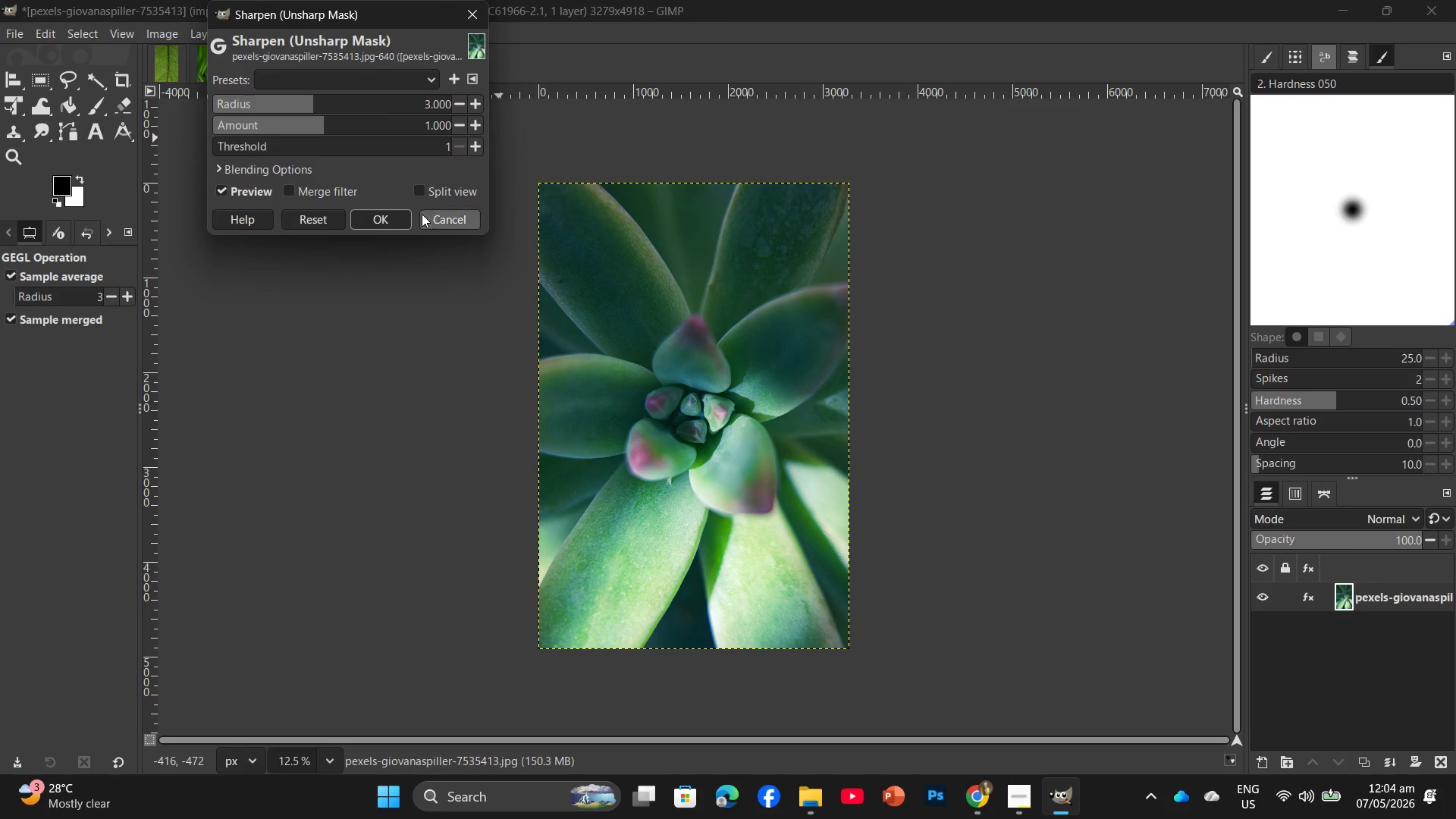 
left_click([386, 215])
 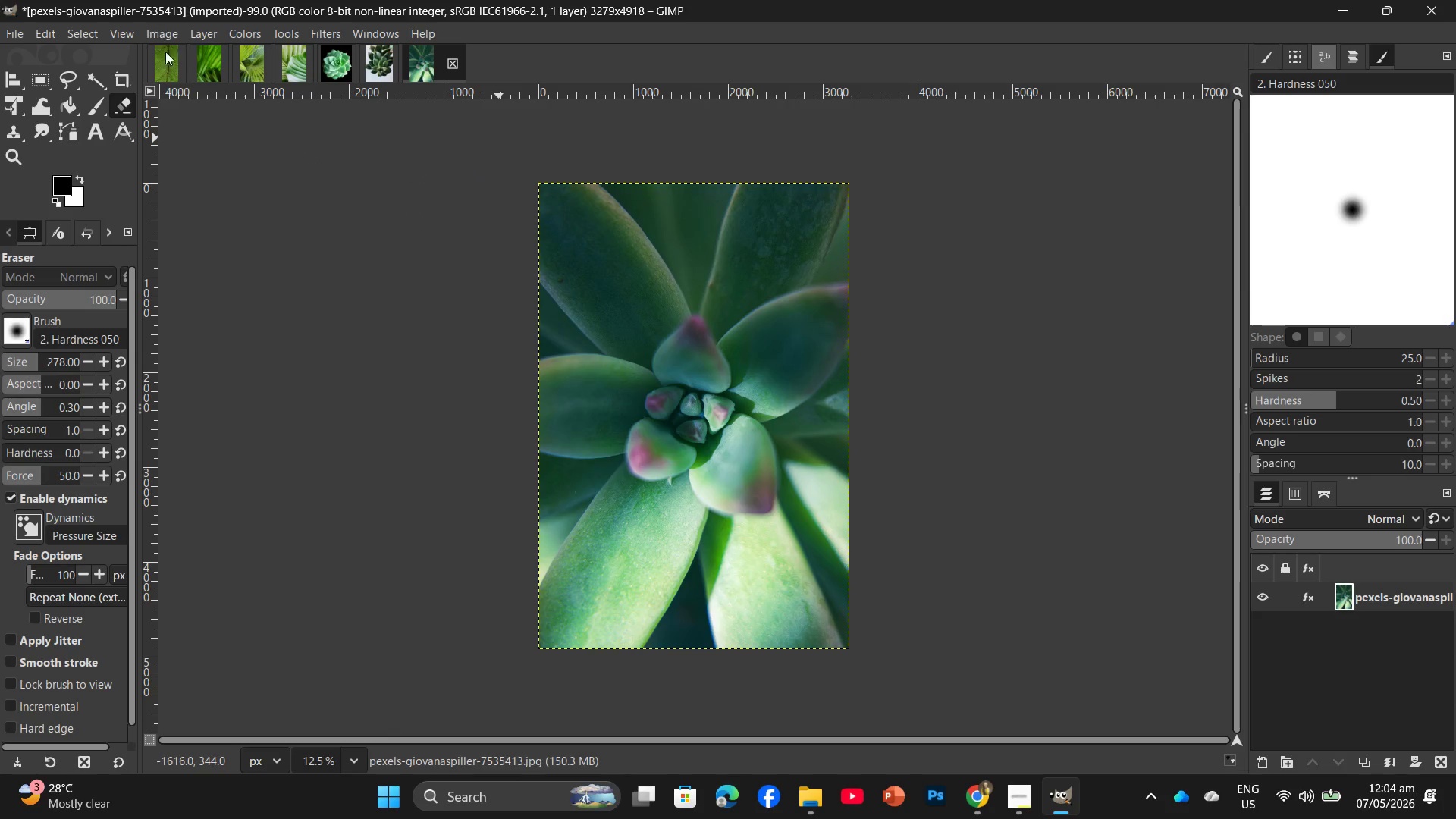 
key(Control+Shift+E)
 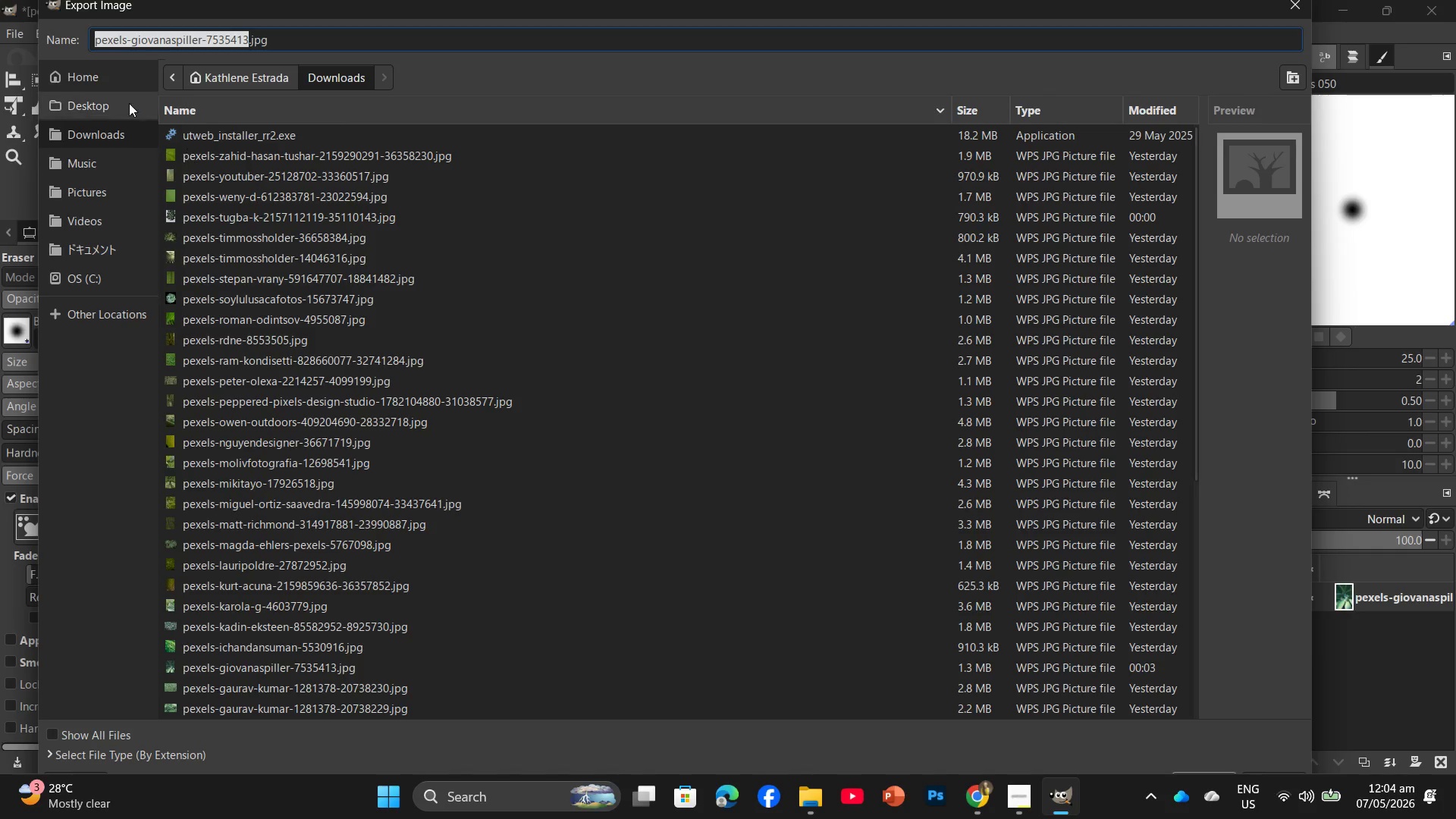 
left_click([106, 96])
 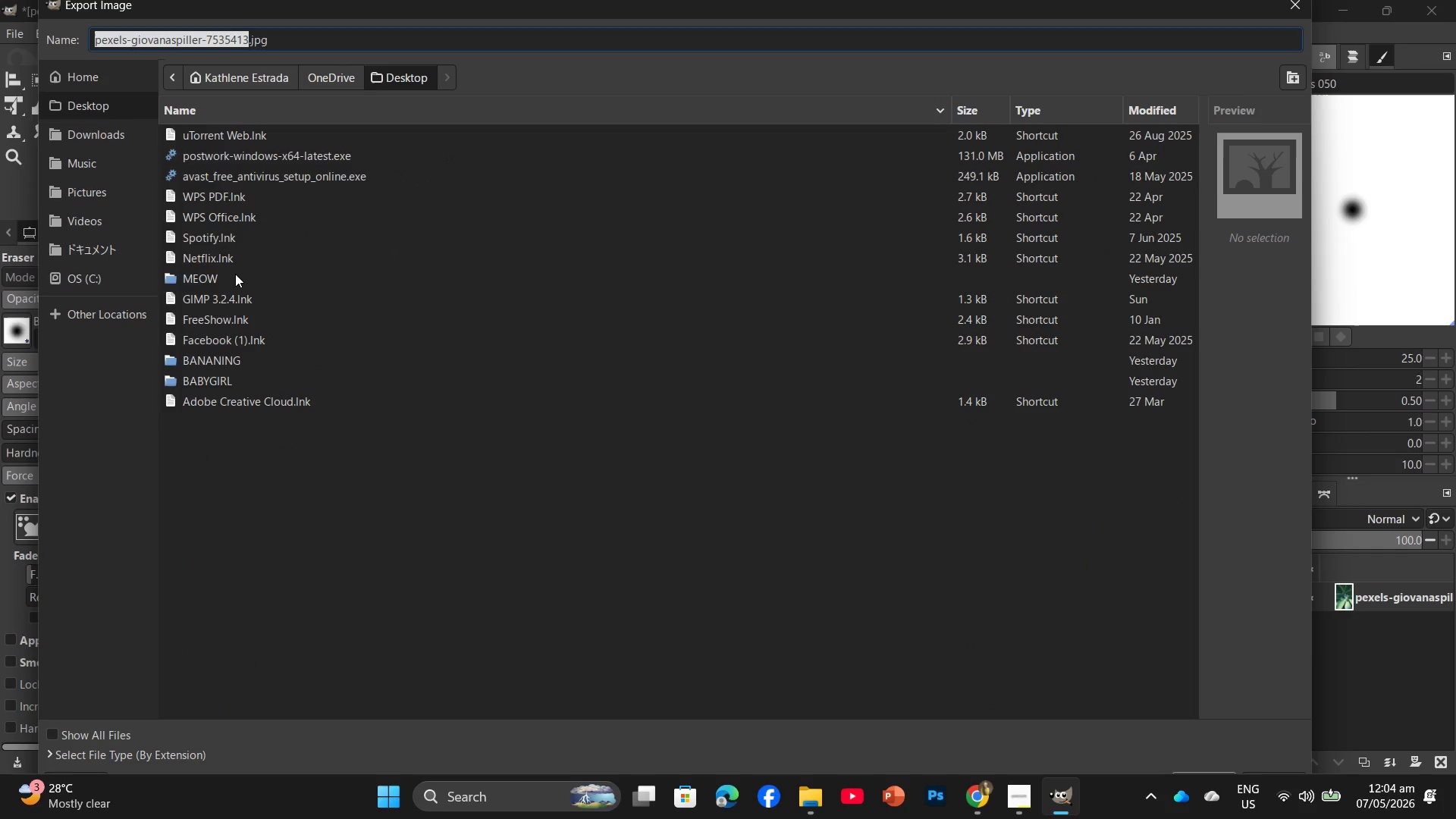 
double_click([228, 275])
 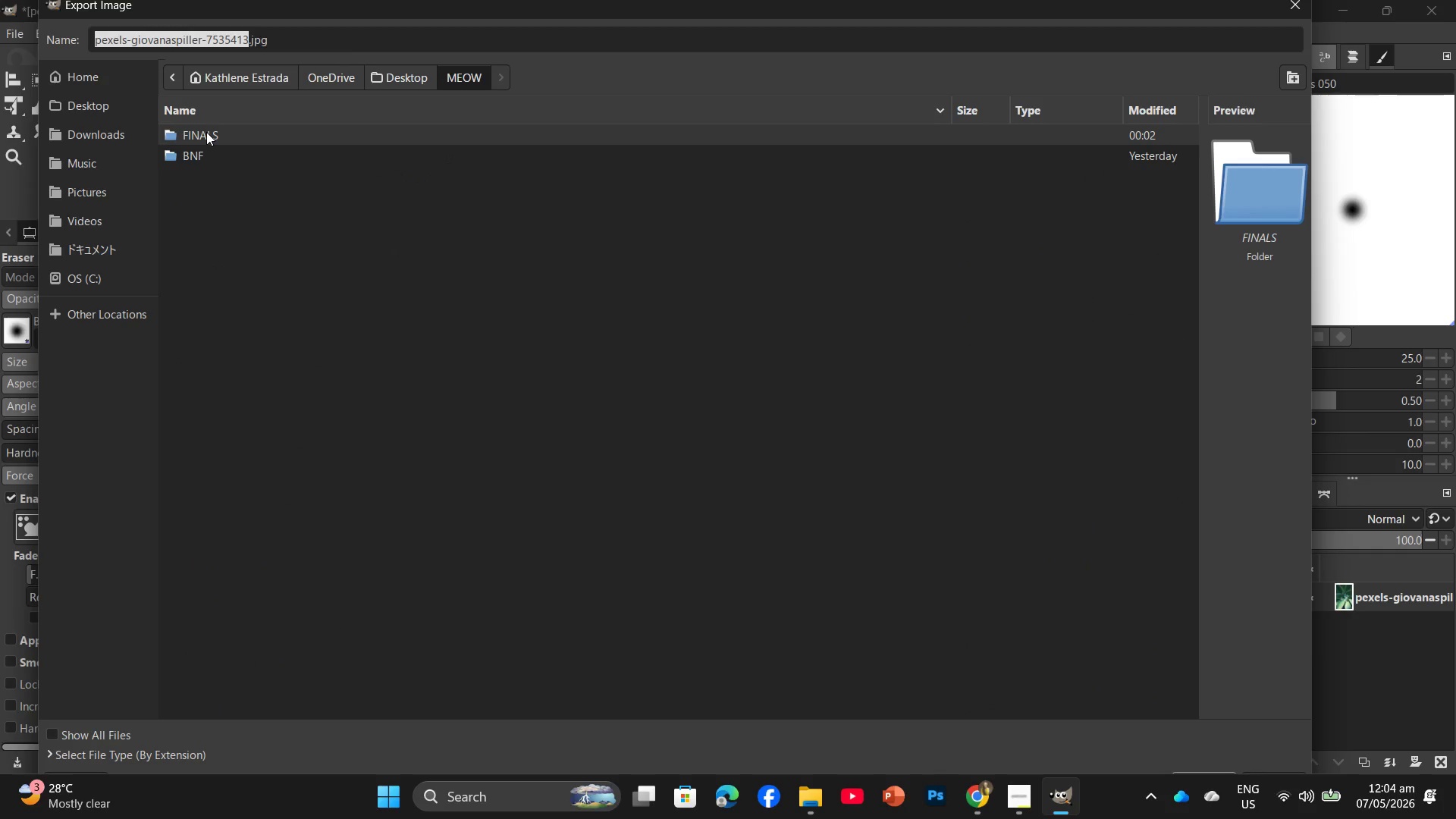 
double_click([206, 132])
 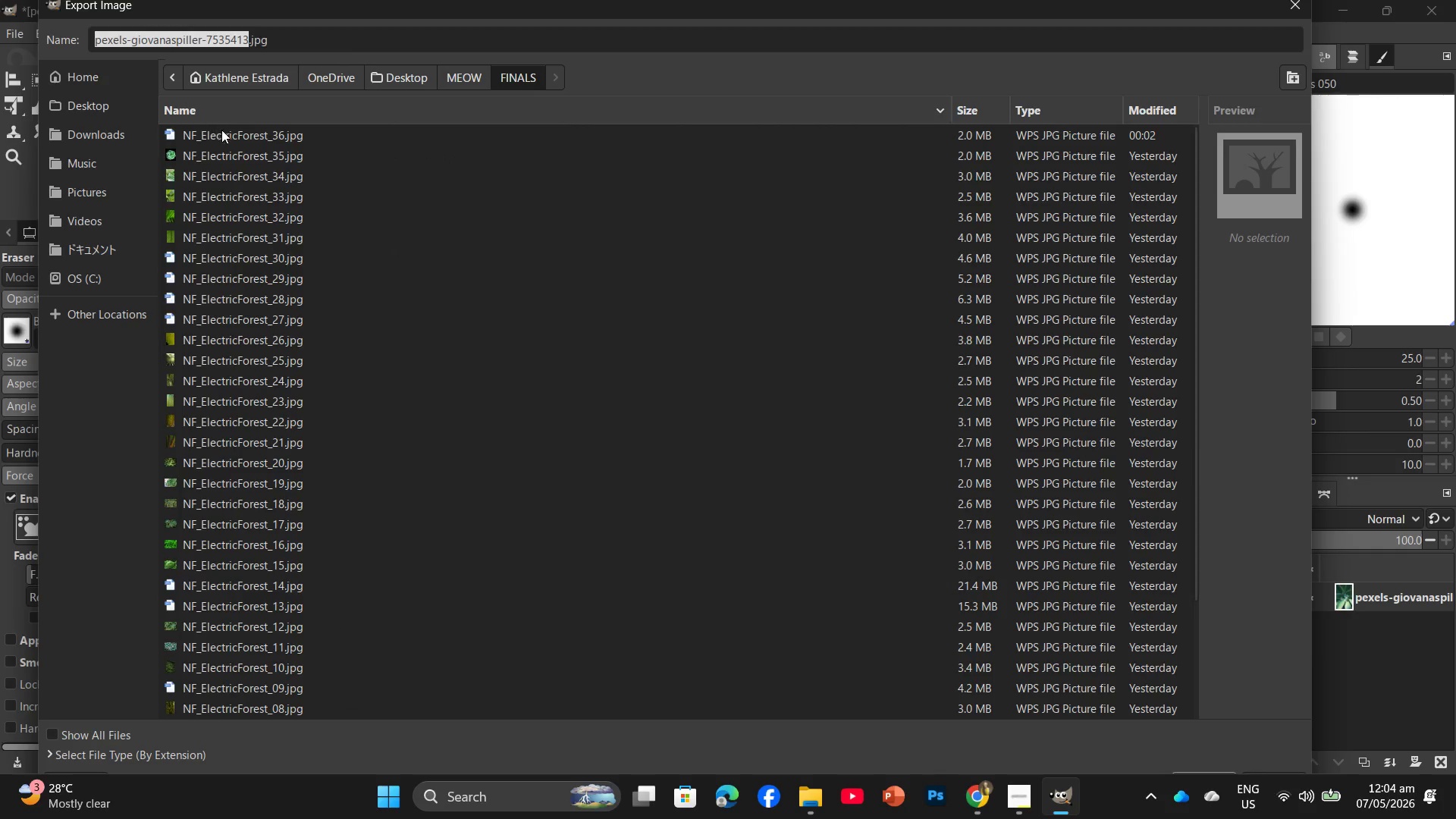 
left_click([224, 133])
 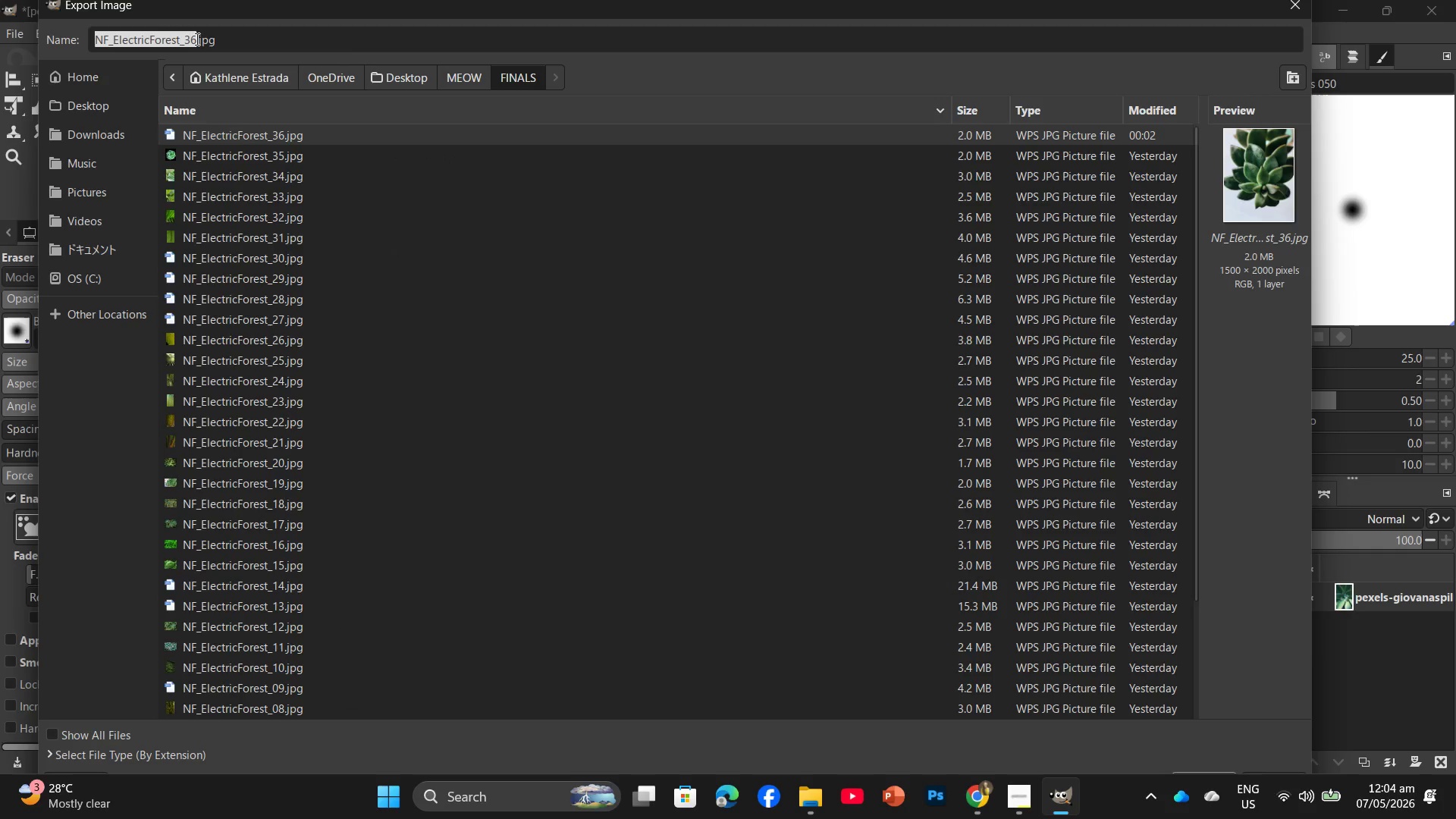 
left_click([196, 39])
 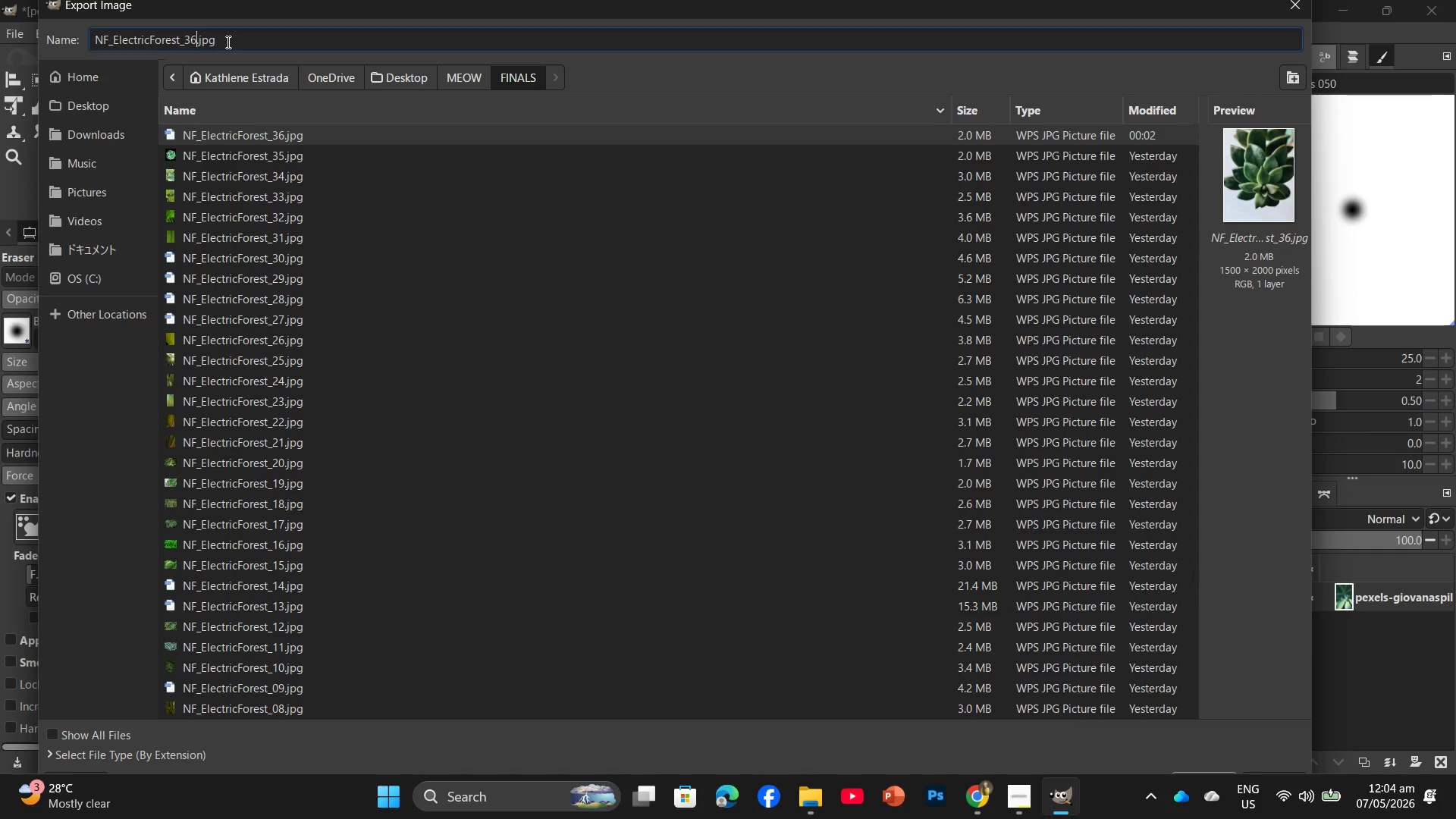 
key(Backspace)
 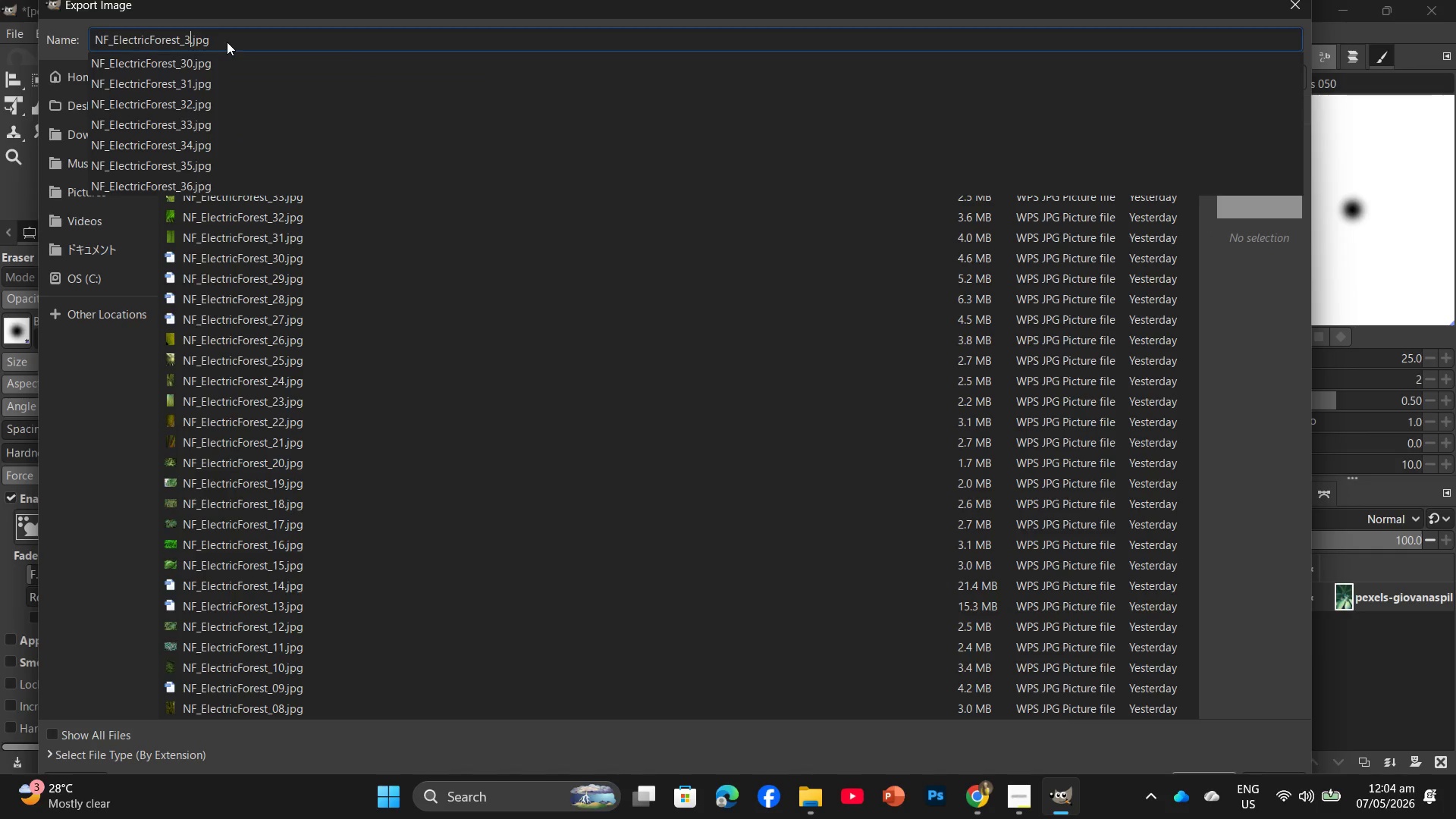 
key(Numpad7)
 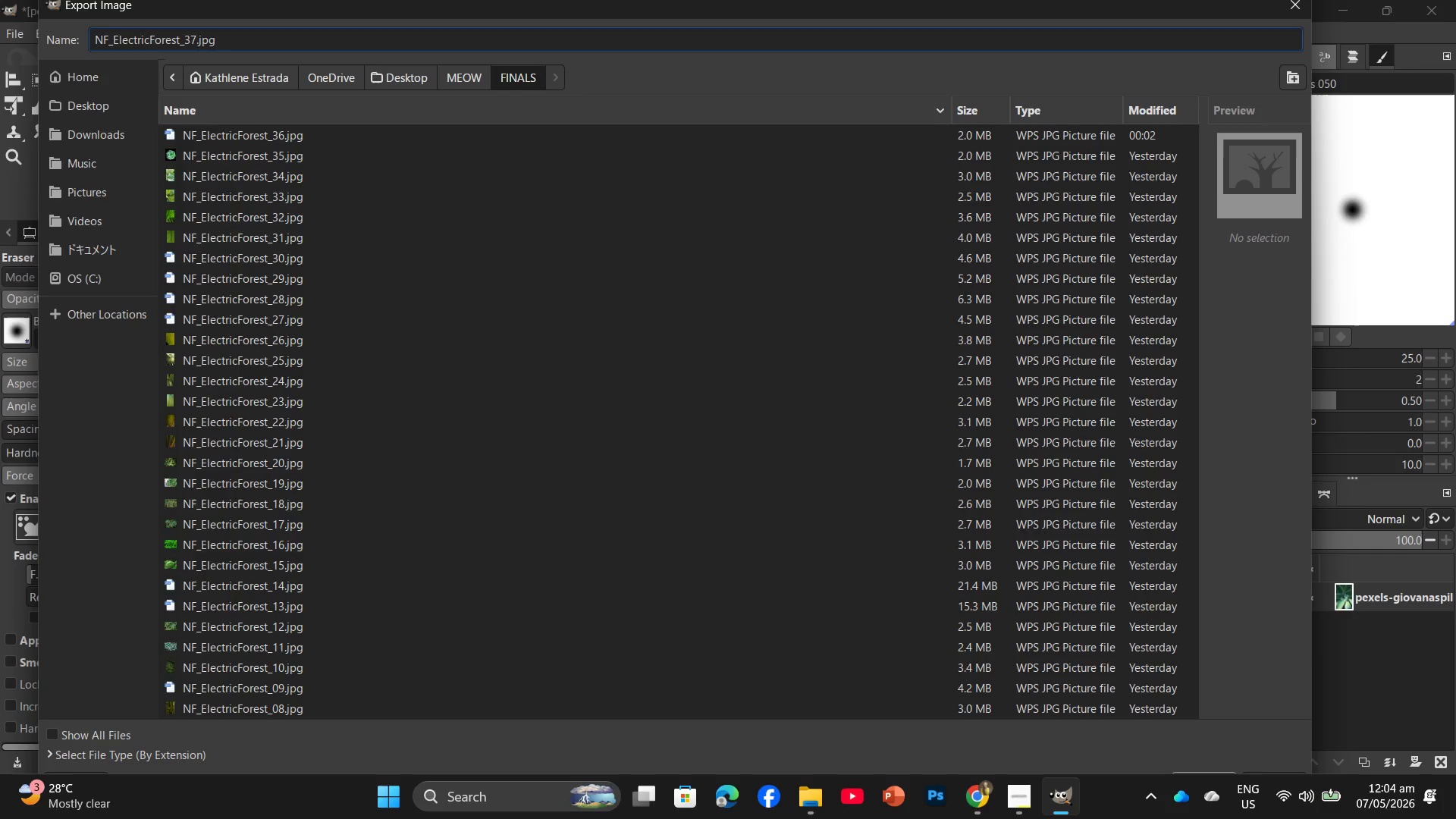 
key(Enter)
 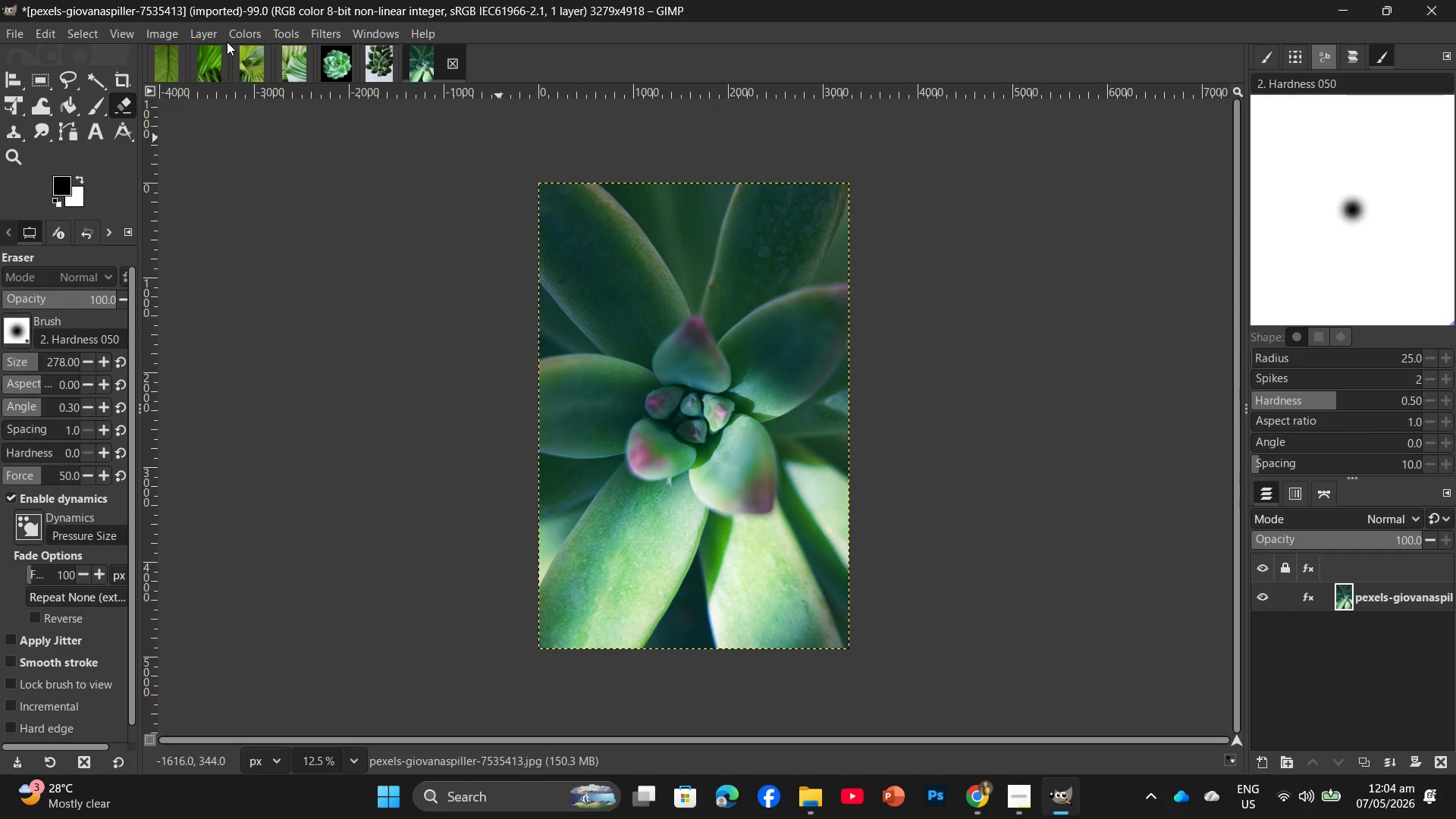 
wait(11.92)
 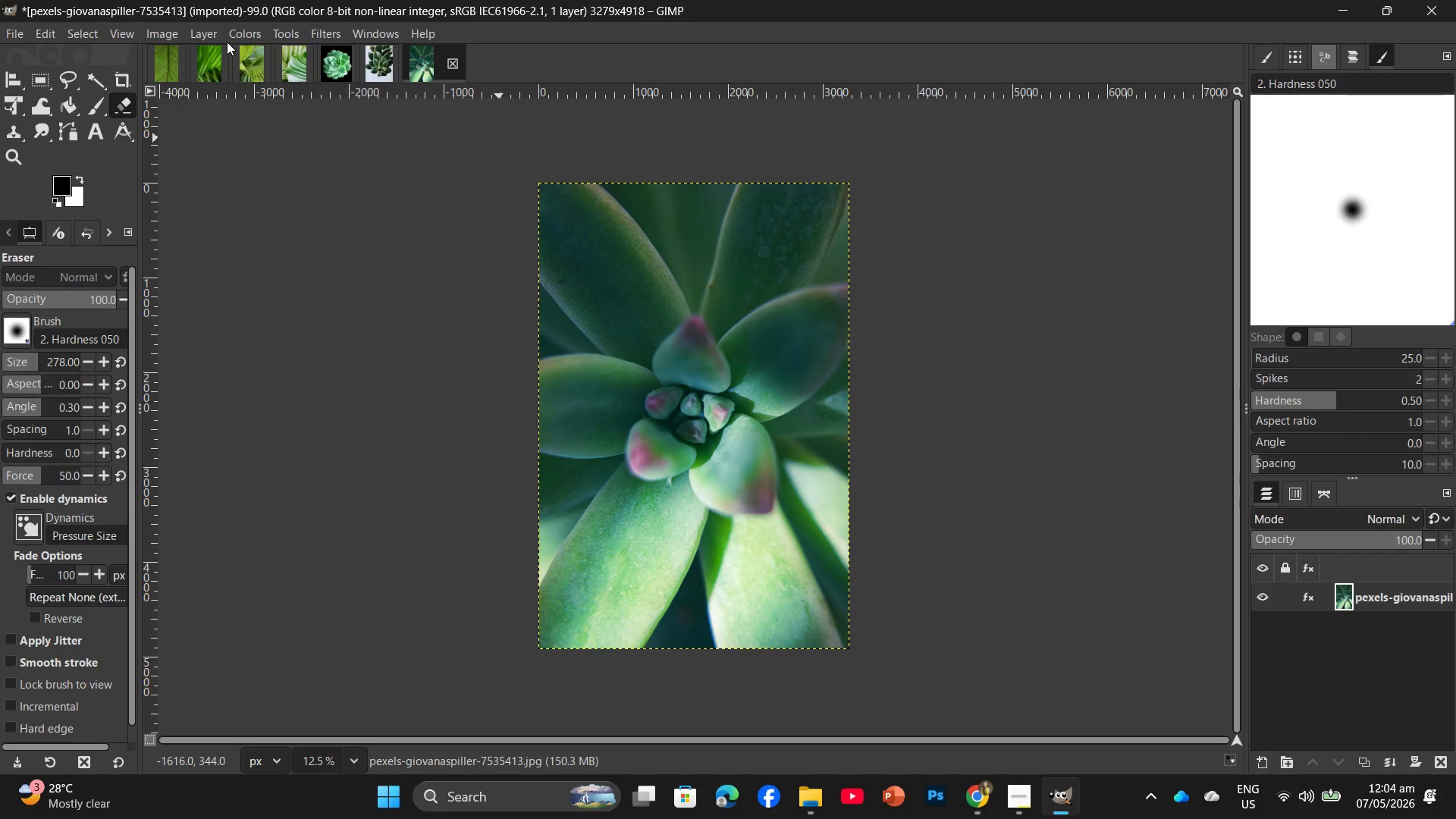 
left_click([930, 114])
 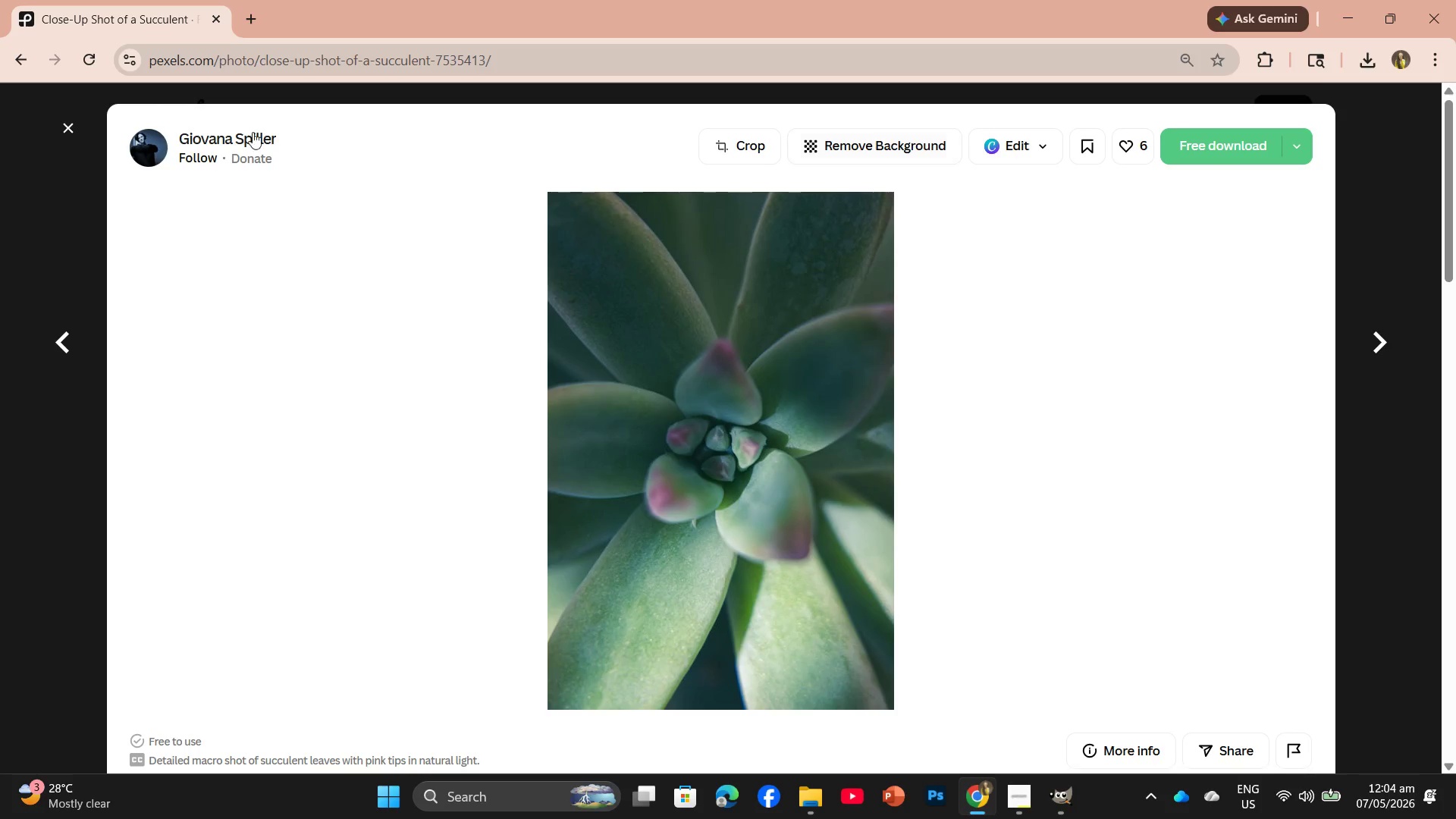 
left_click([61, 130])
 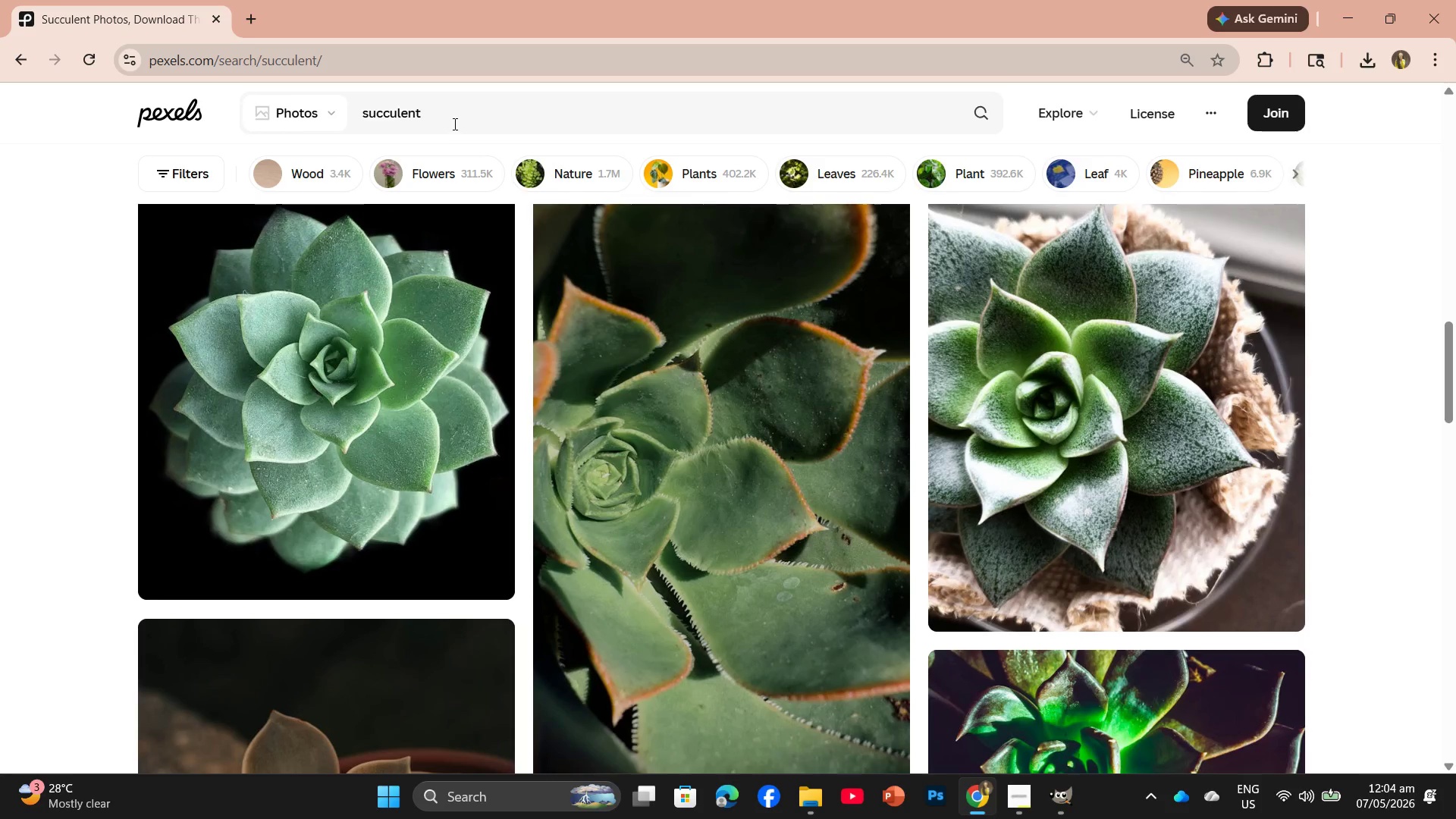 
left_click_drag(start_coordinate=[451, 111], to_coordinate=[362, 117])
 